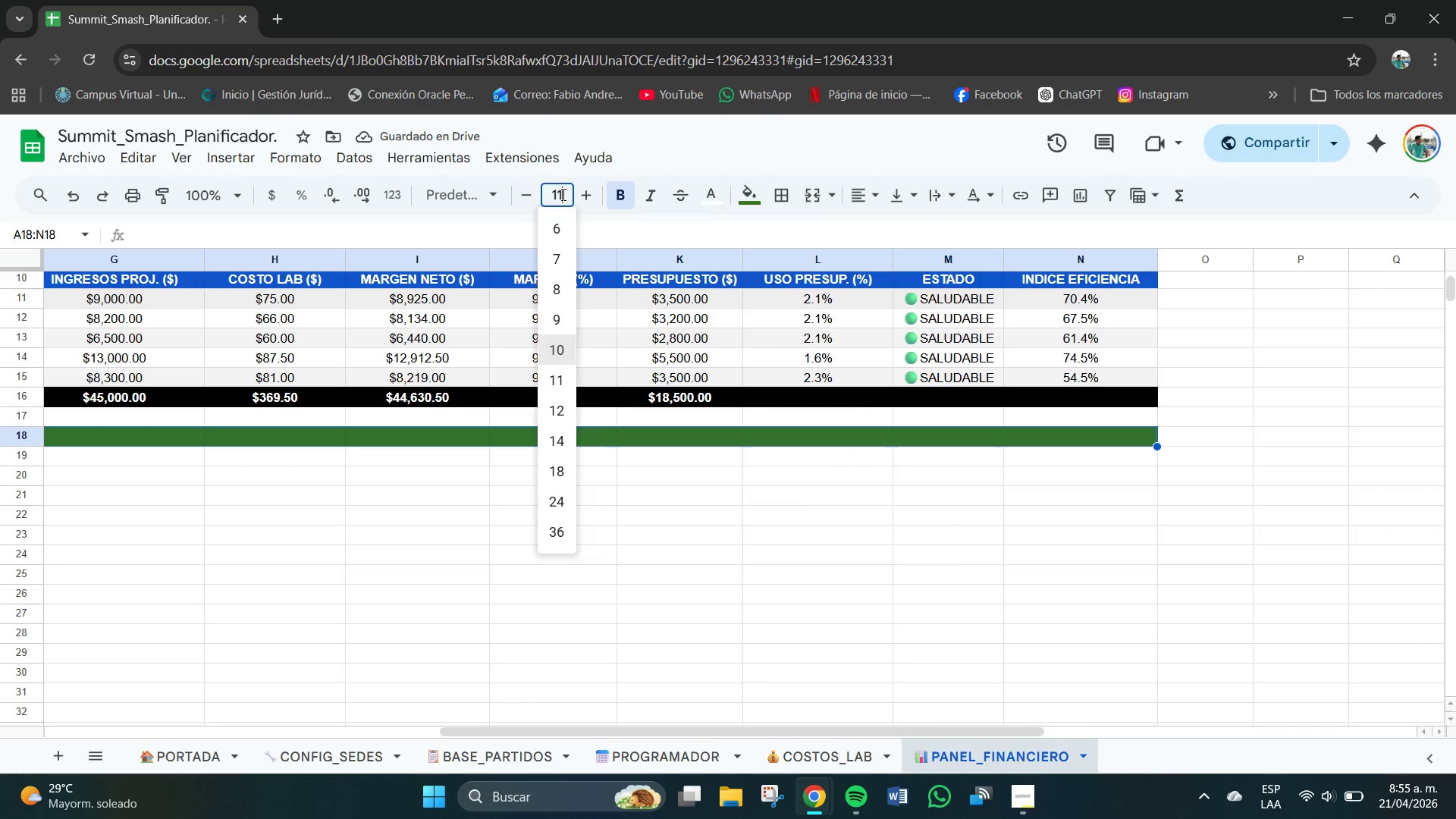 
key(Numpad1)
 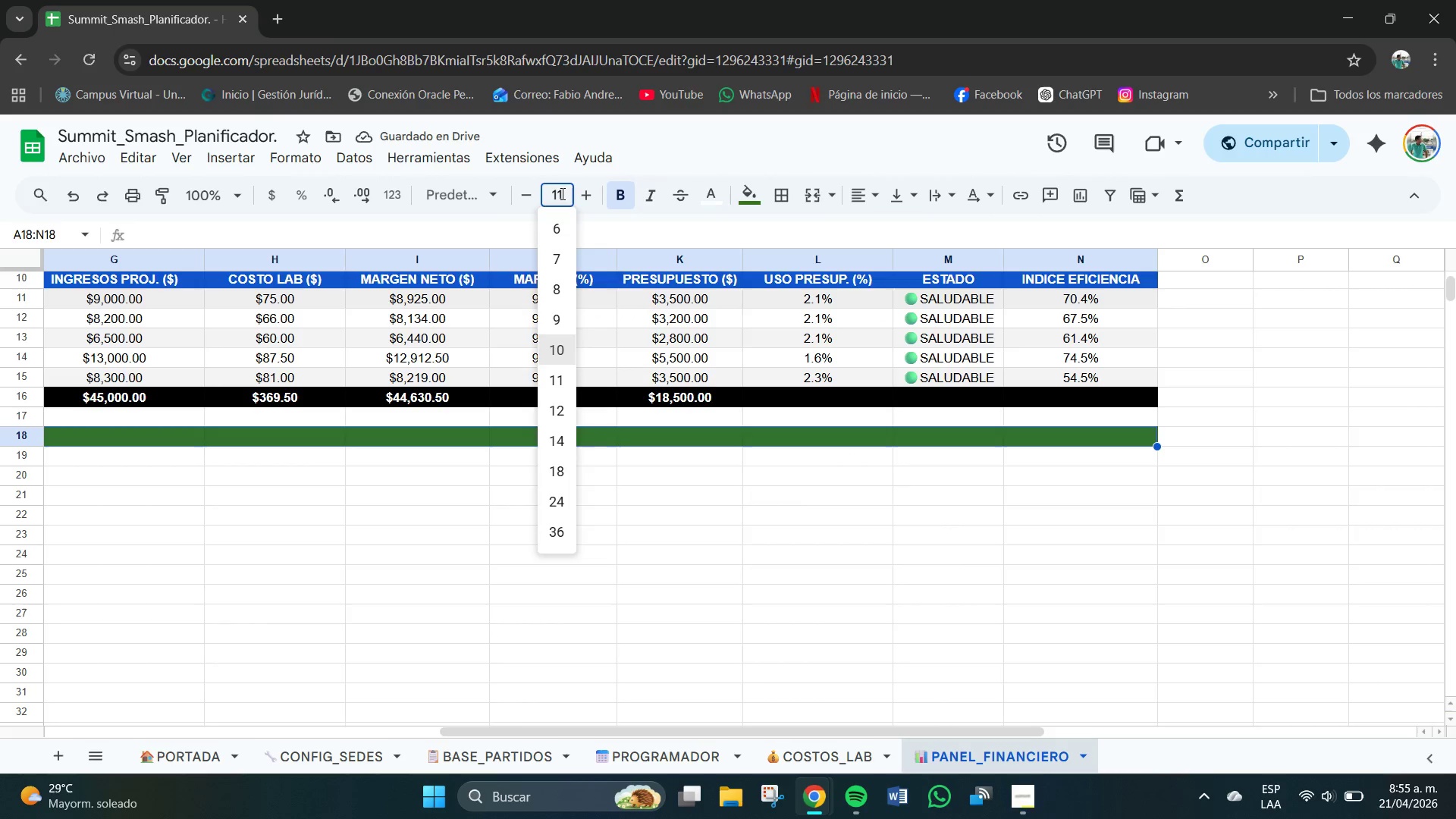 
key(NumpadEnter)
 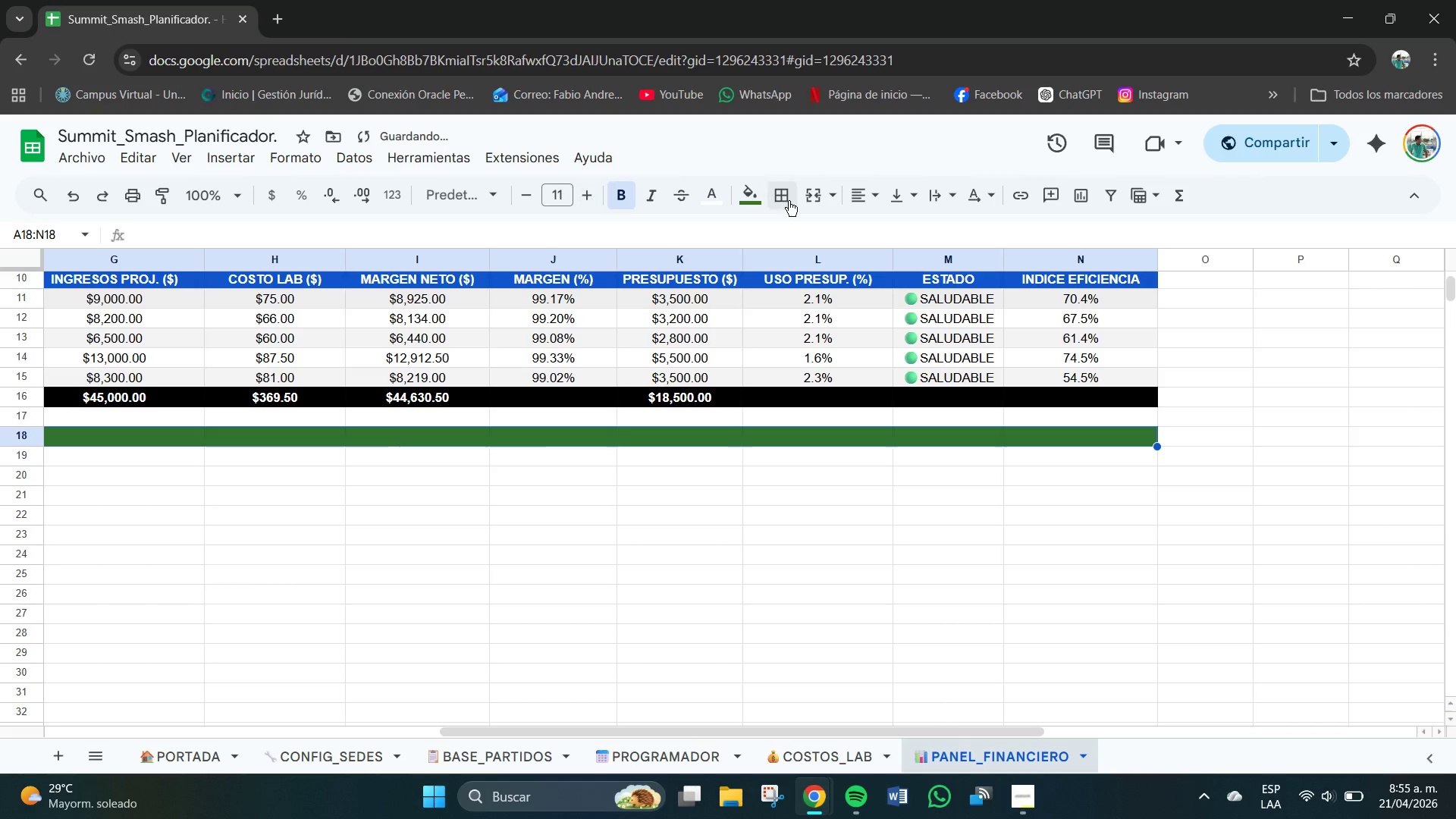 
left_click([850, 198])
 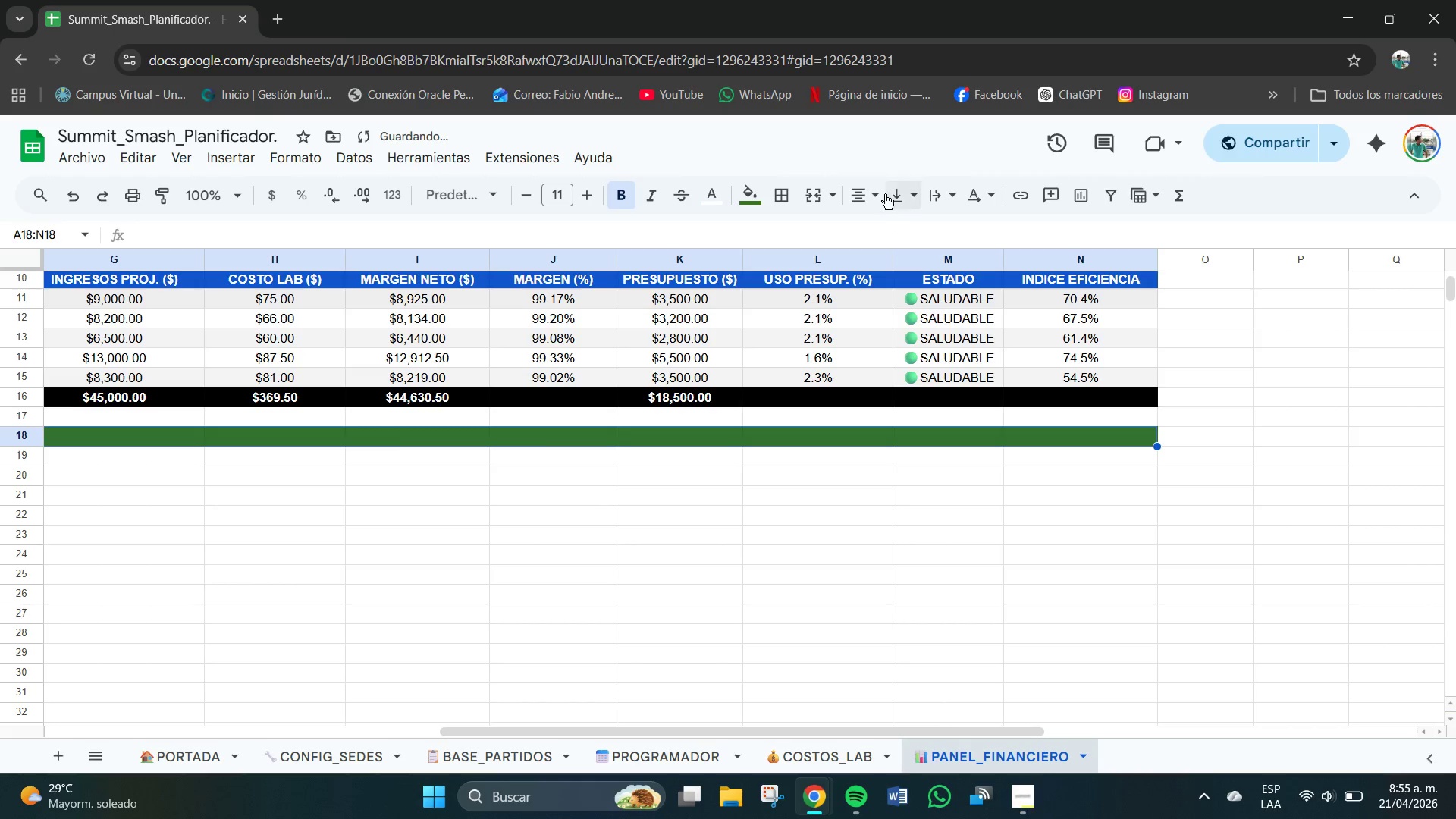 
double_click([896, 193])
 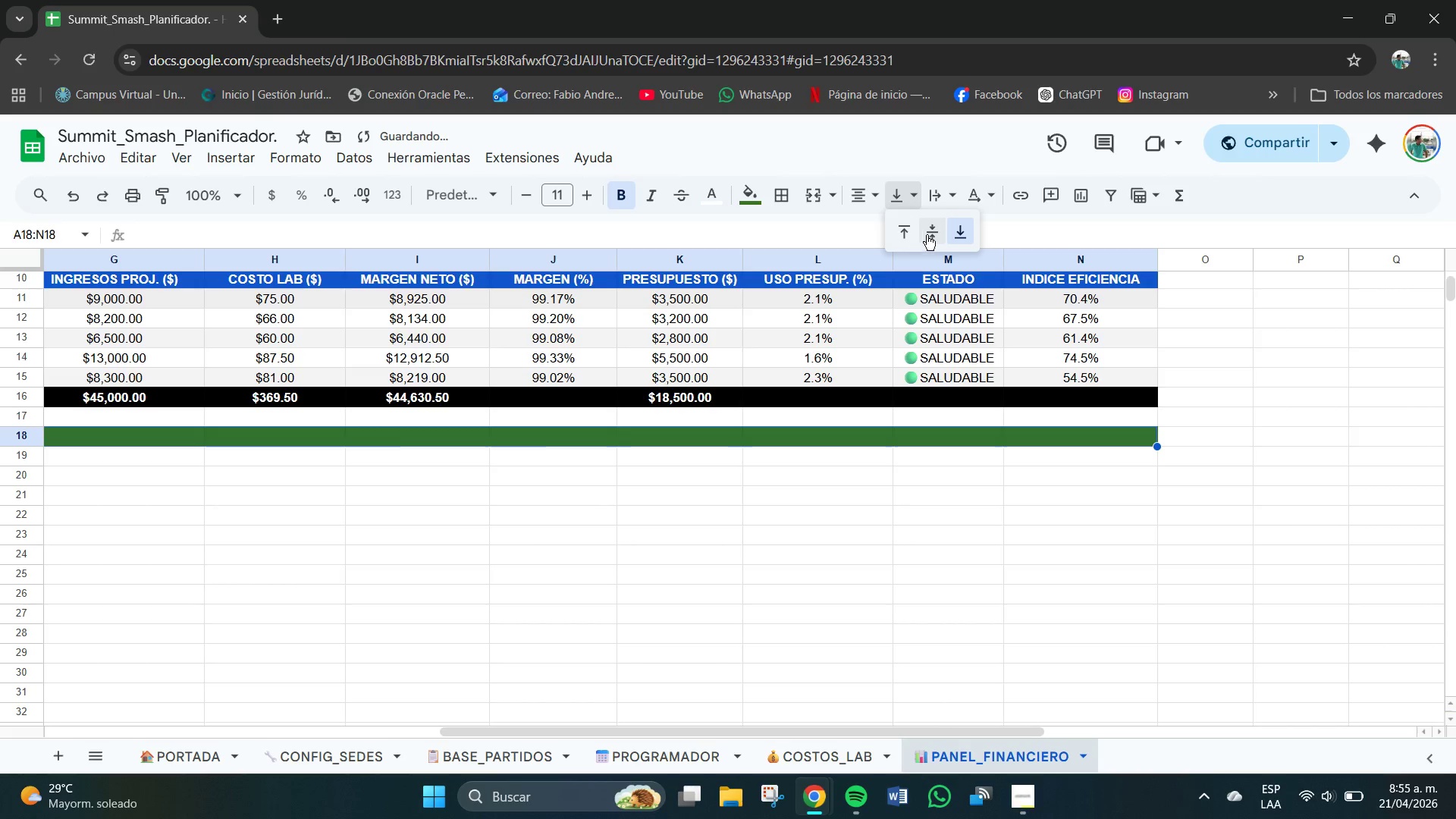 
left_click([930, 234])
 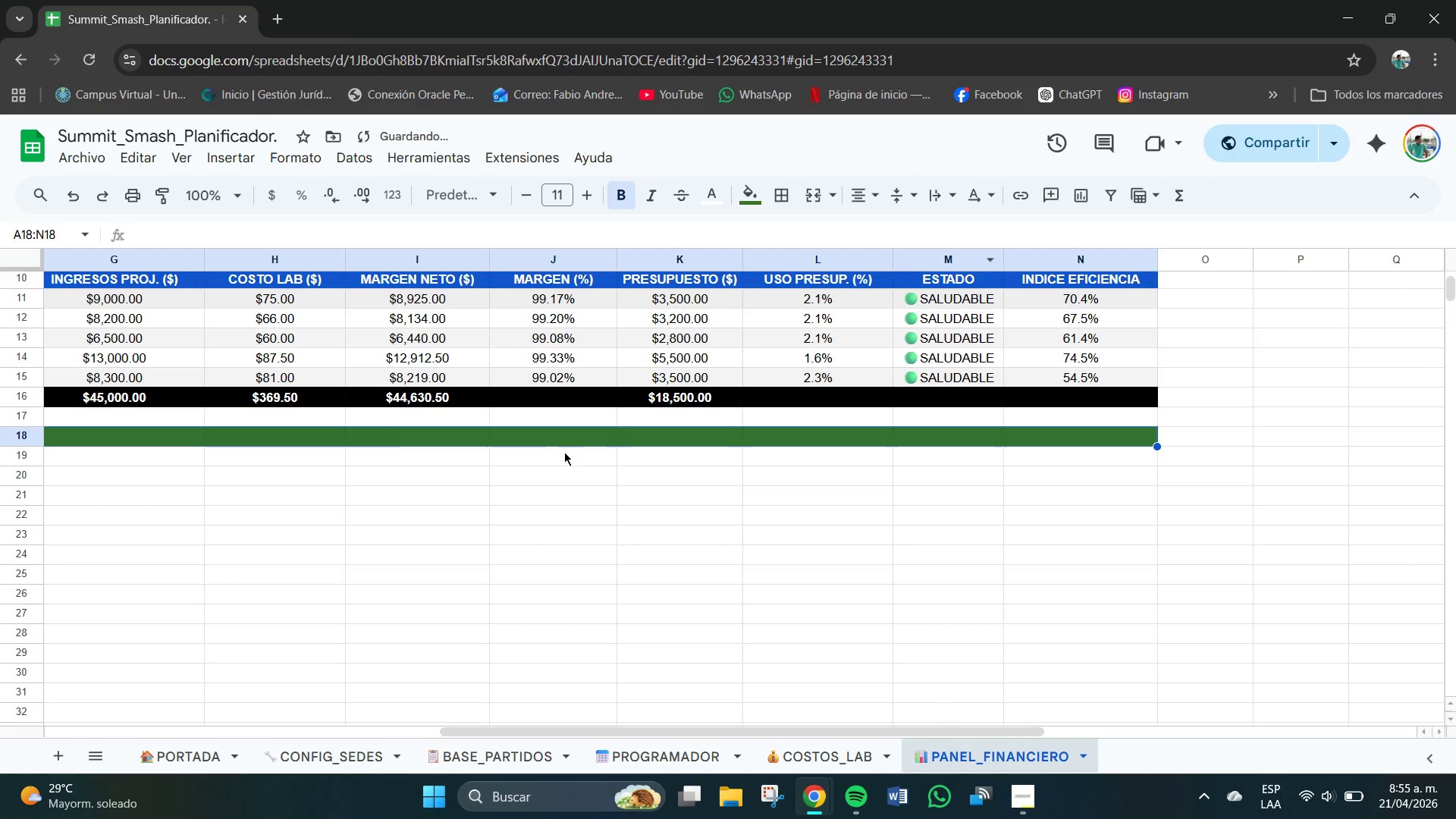 
double_click([549, 442])
 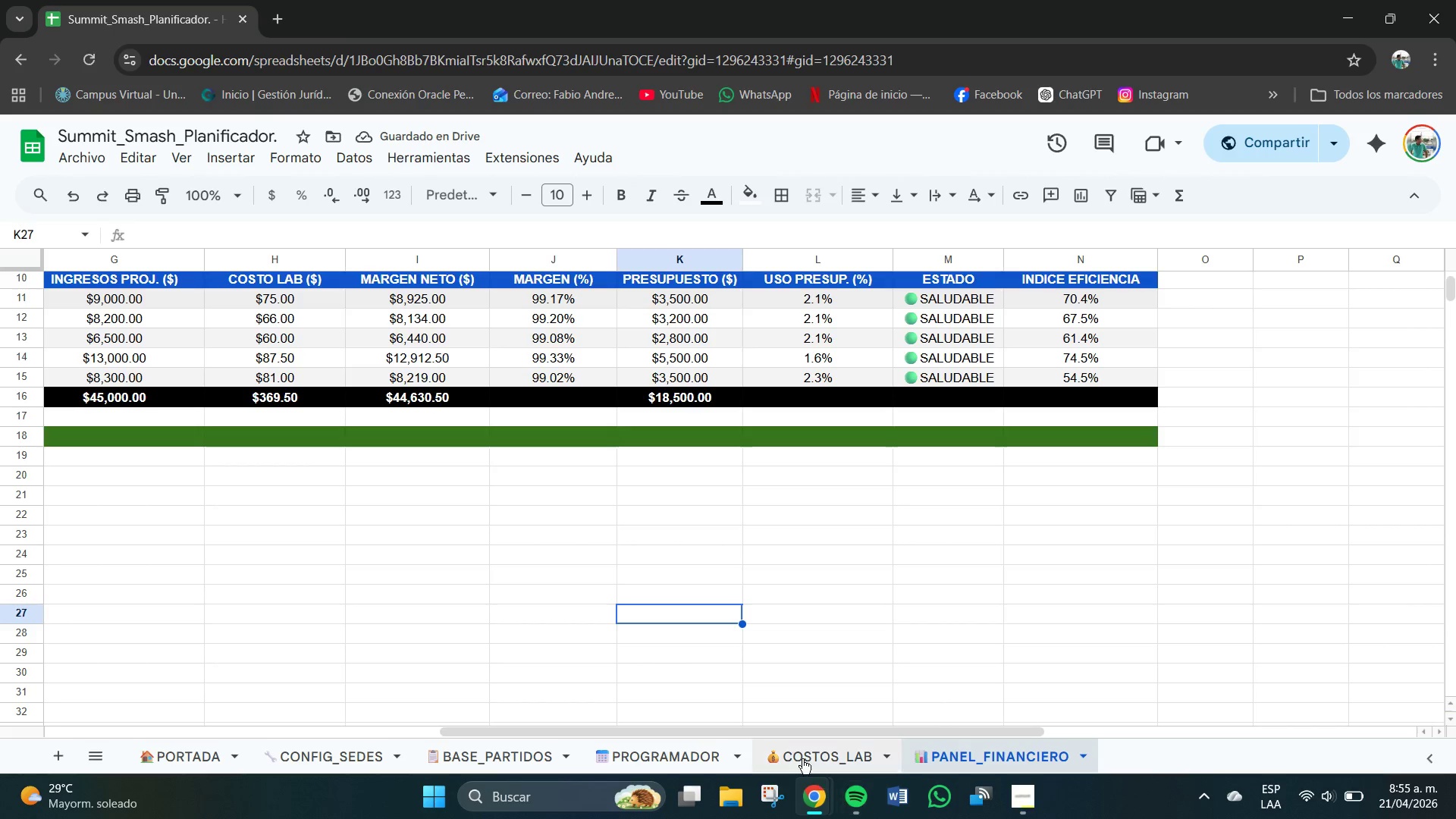 
left_click_drag(start_coordinate=[789, 726], to_coordinate=[720, 730])
 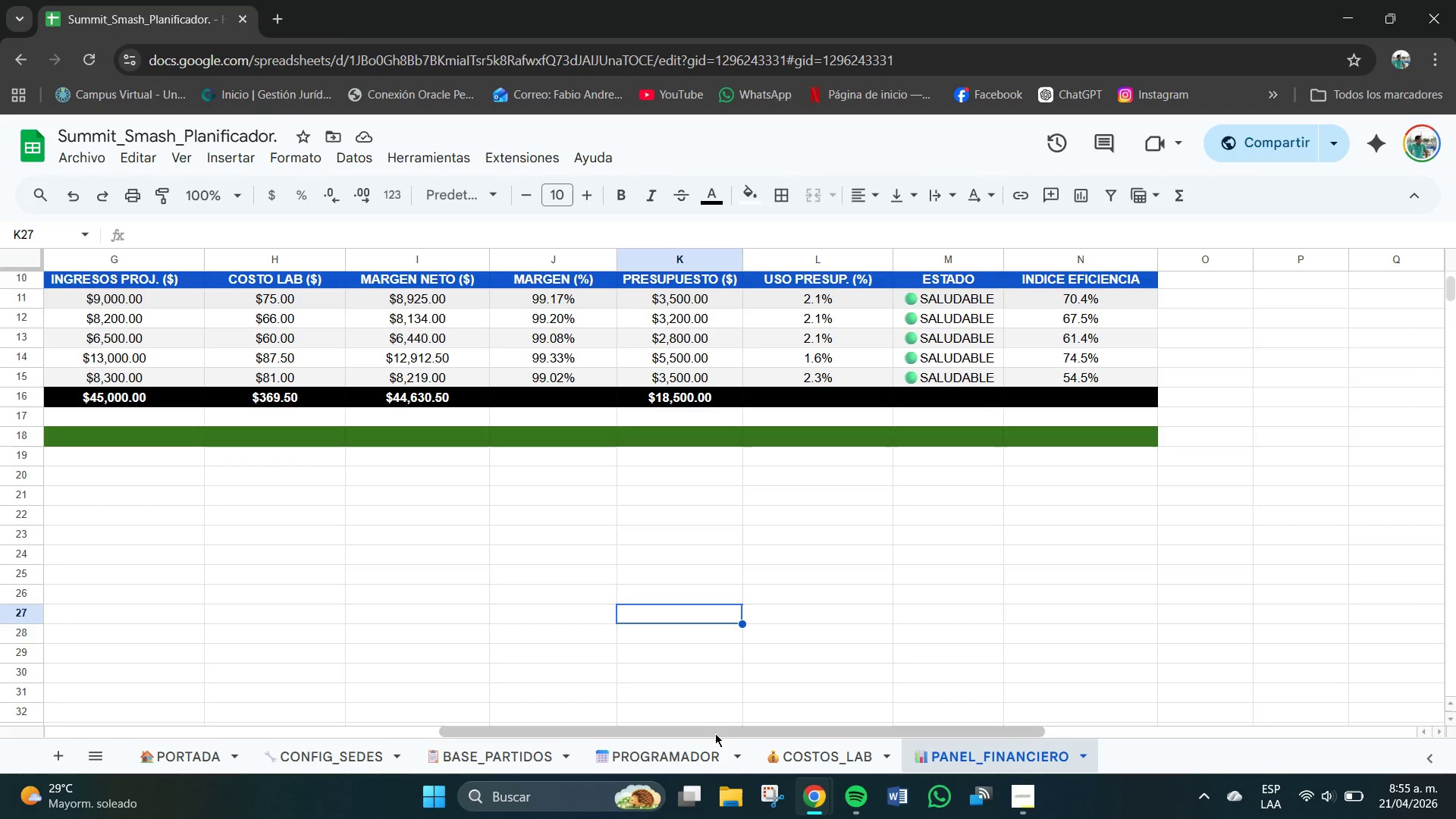 
left_click([715, 733])
 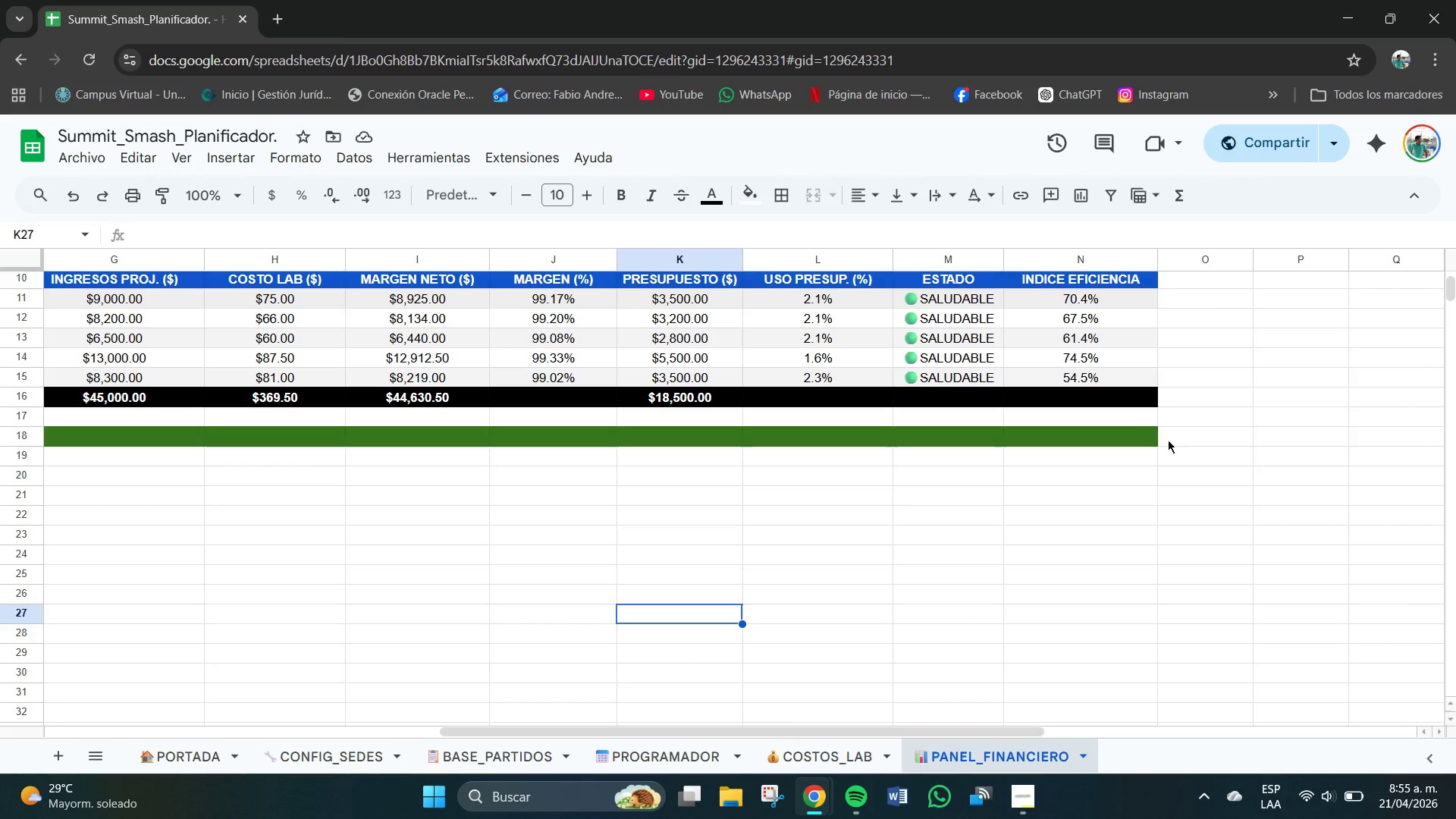 
left_click_drag(start_coordinate=[1152, 436], to_coordinate=[81, 440])
 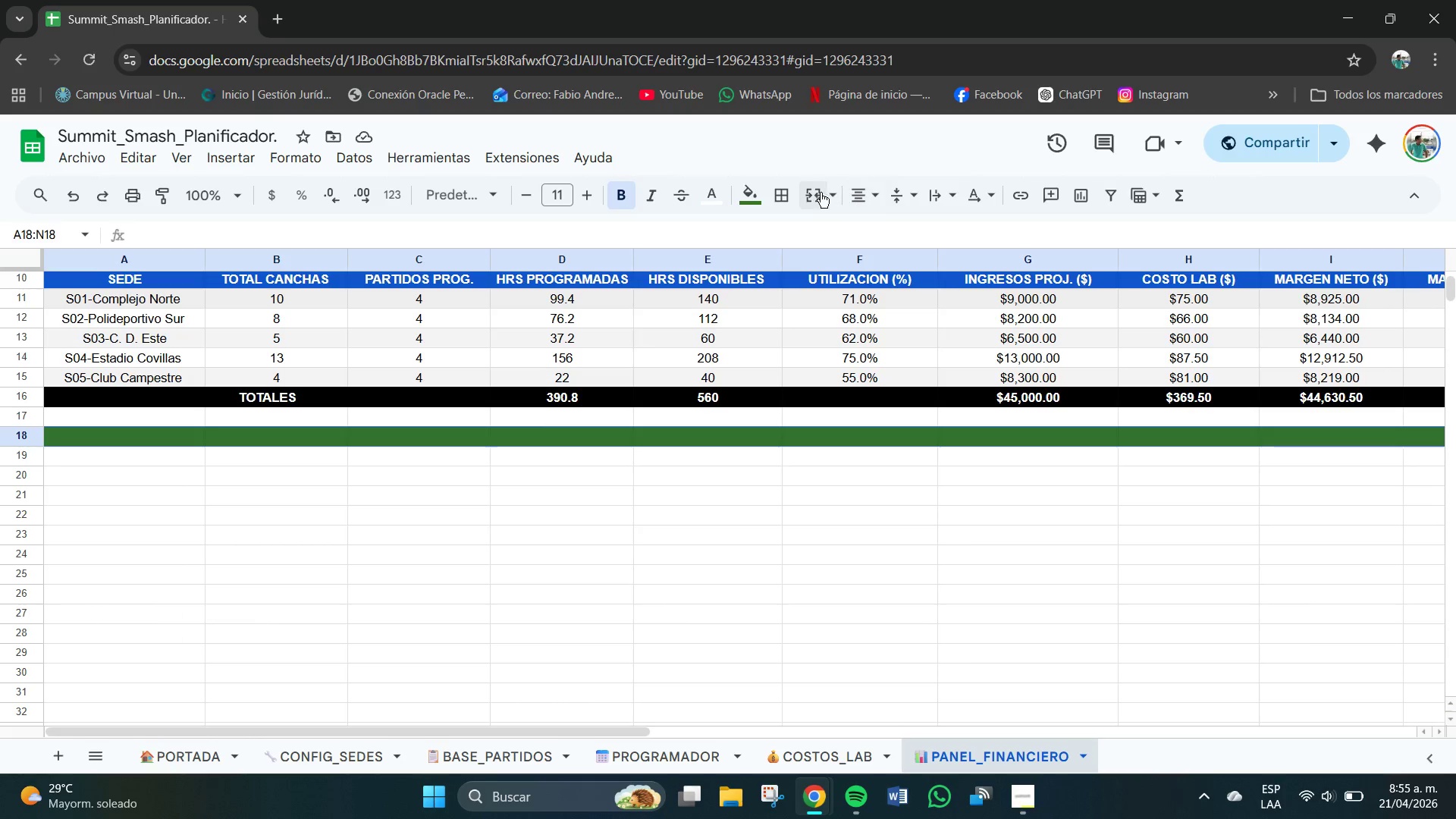 
left_click([833, 196])
 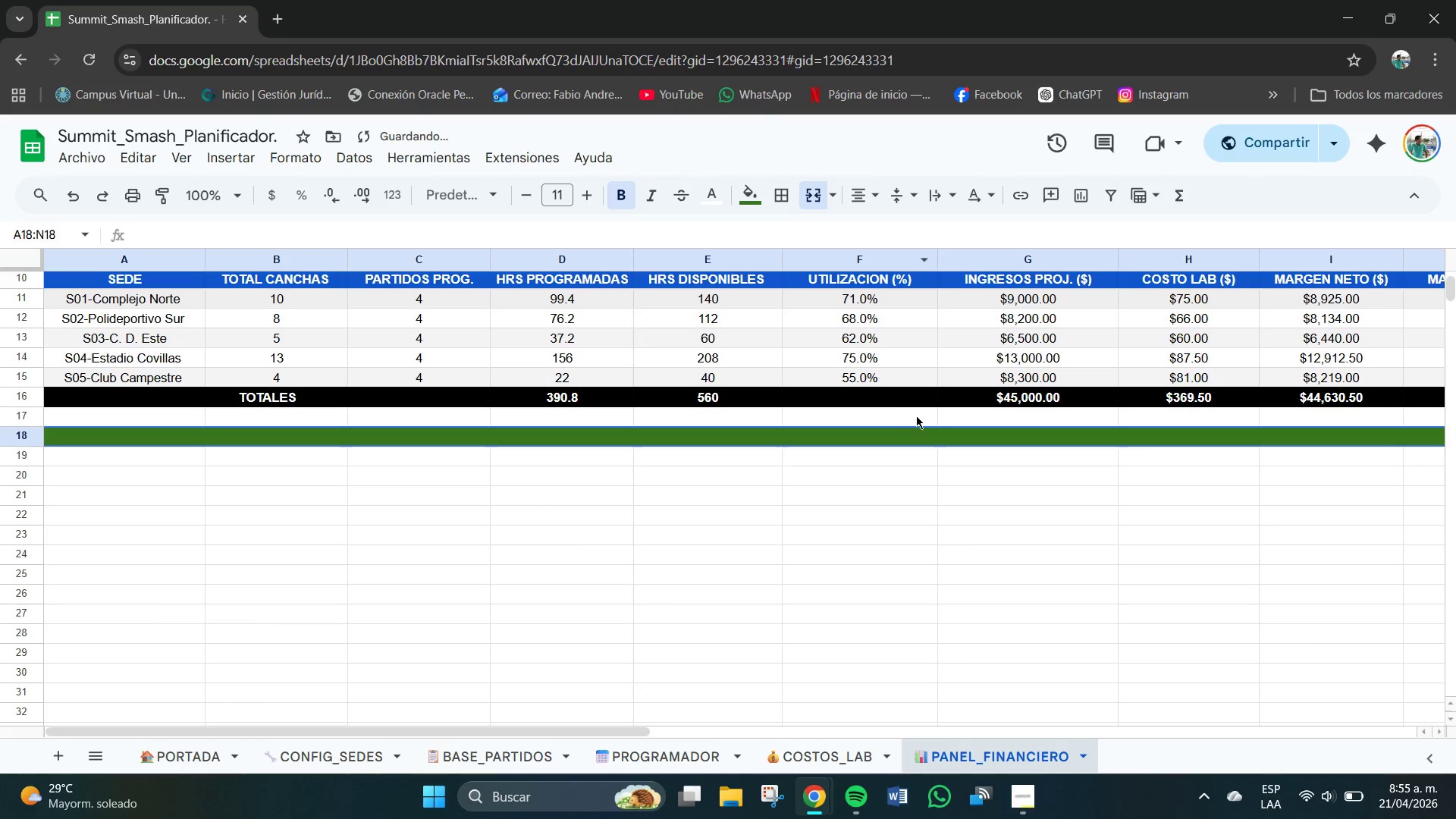 
double_click([927, 433])
 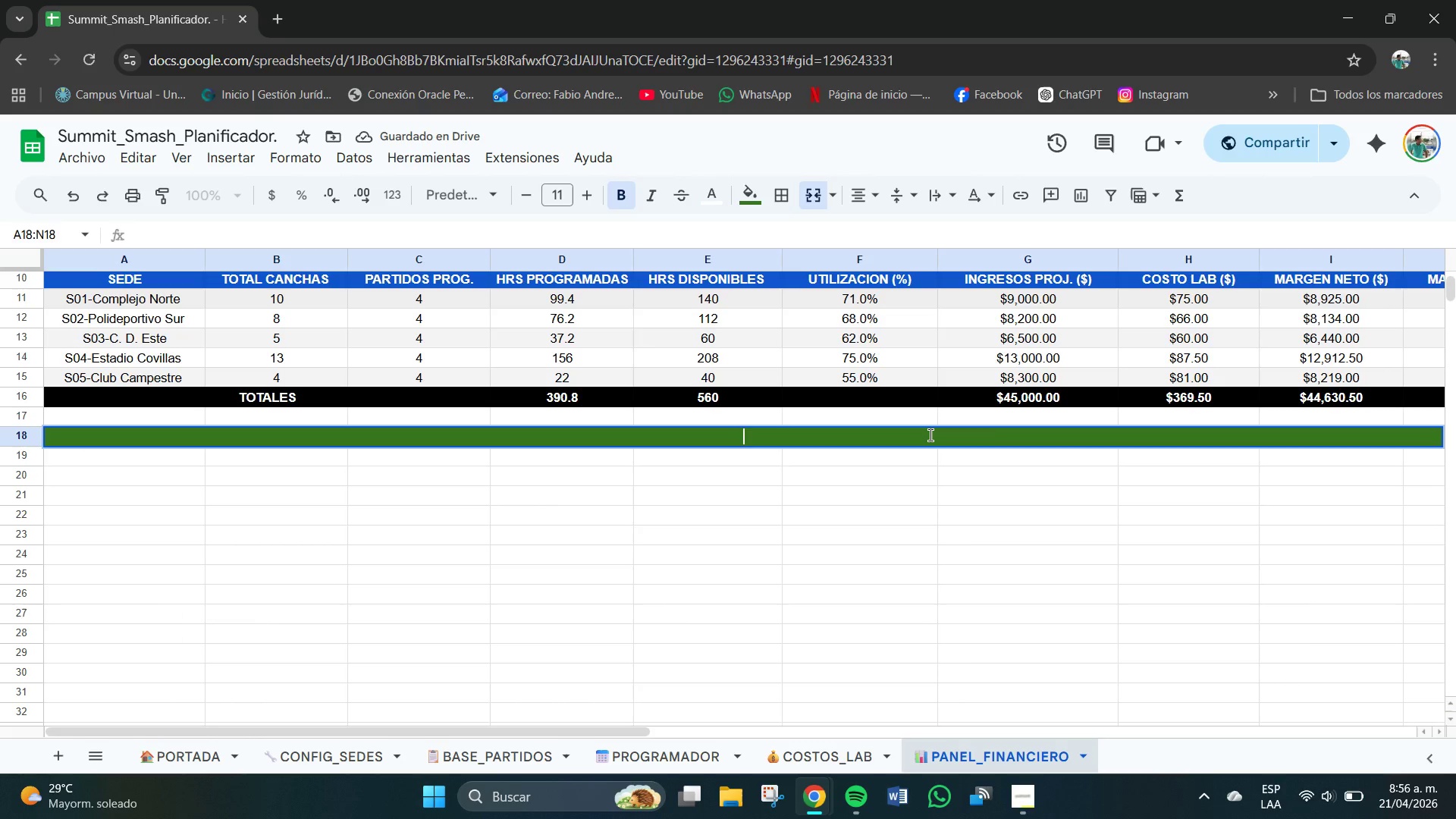 
key(Meta+V)
 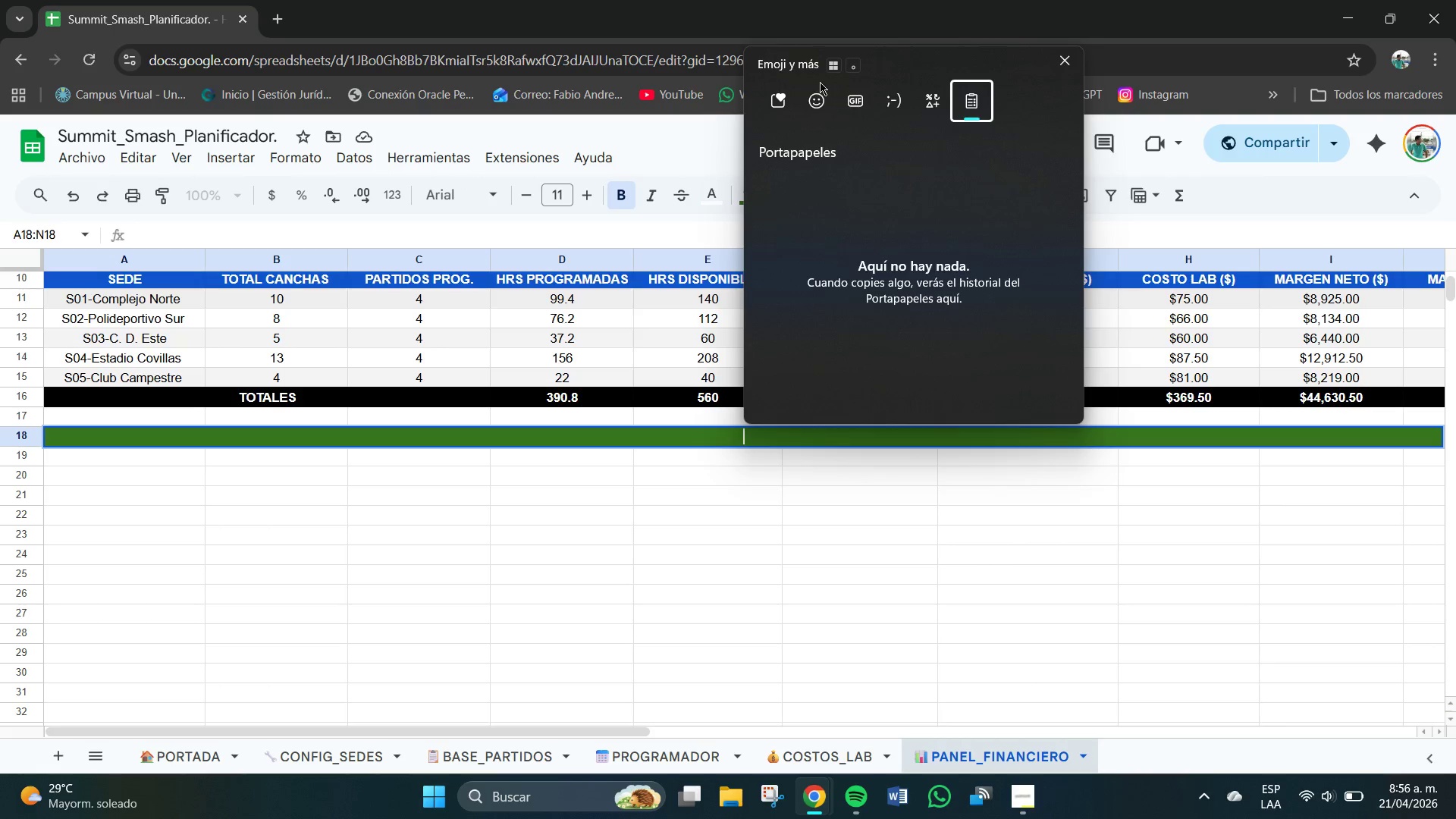 
left_click([821, 89])
 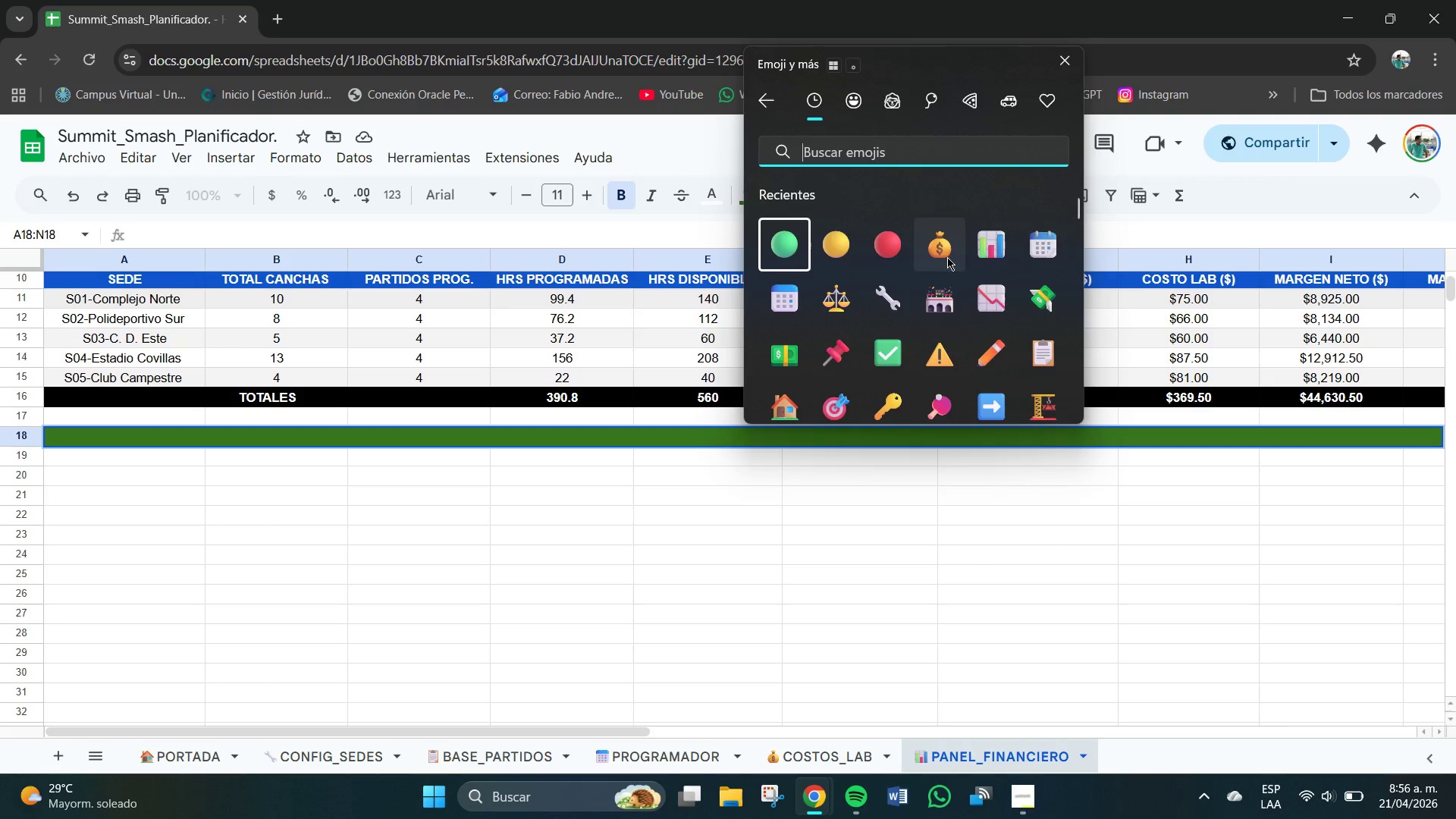 
left_click([998, 305])
 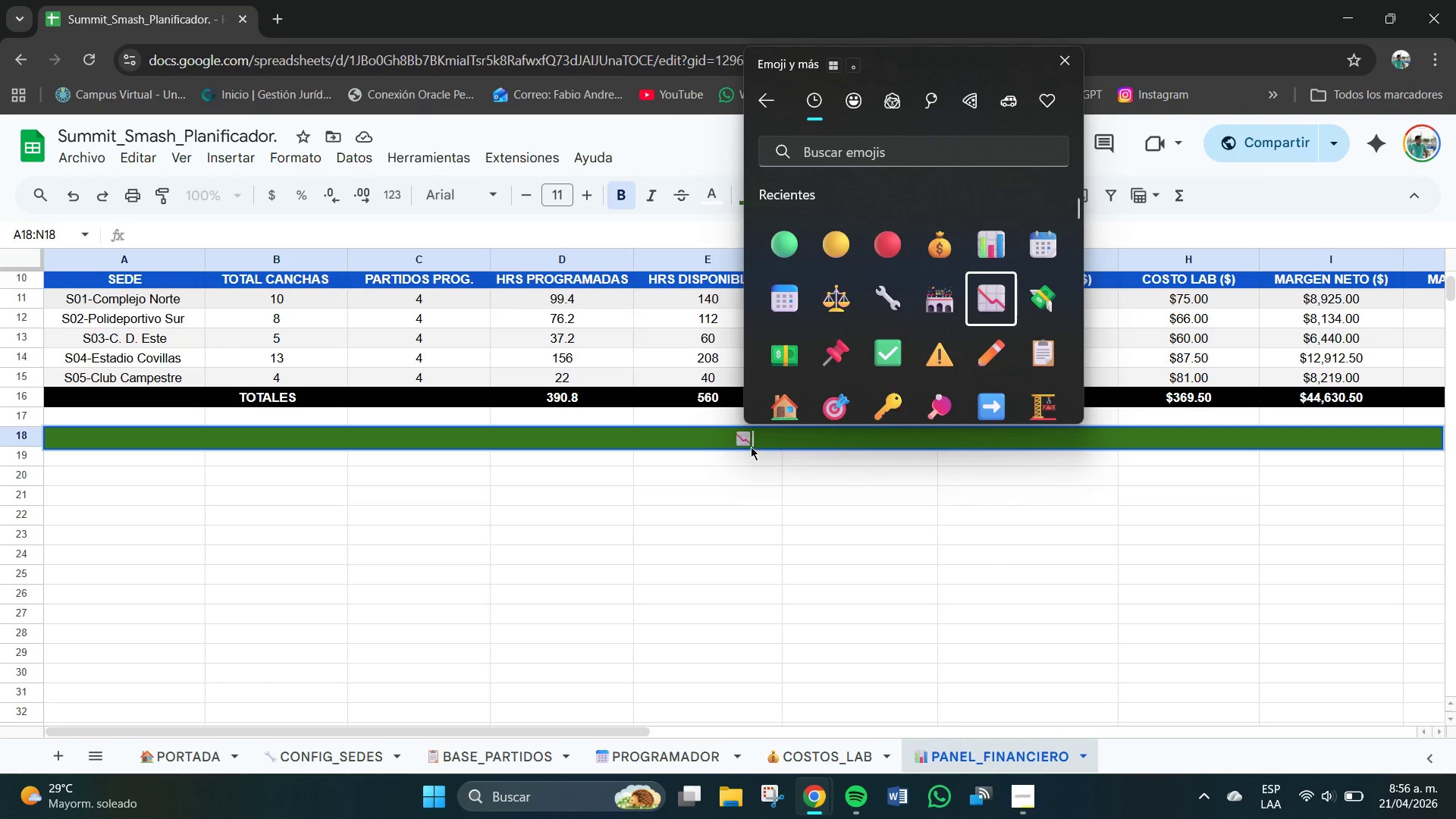 
left_click([764, 441])
 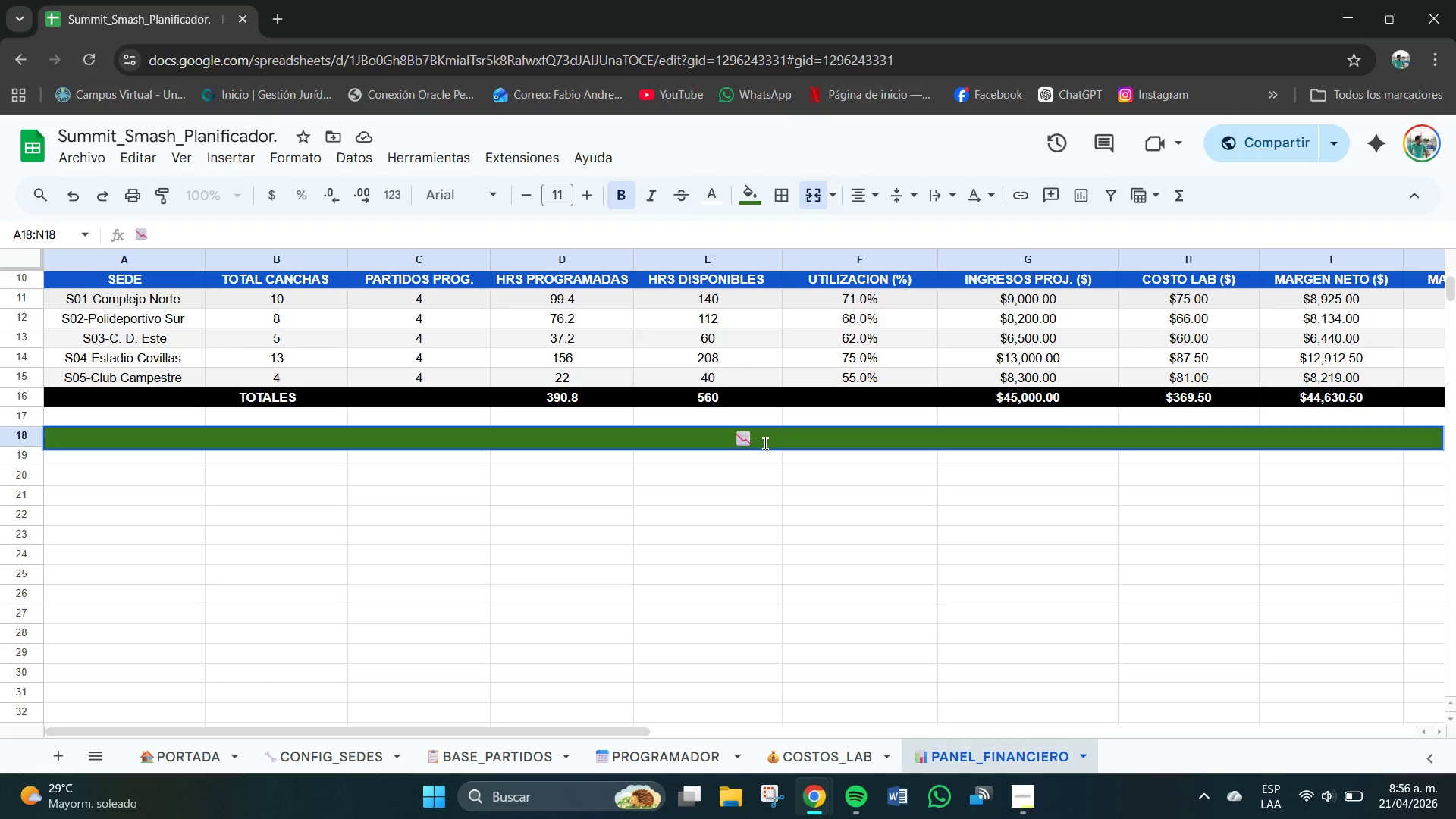 
type(F)
key(Backspace)
type(DATOS PARA GRAFICOS --- Ocupacion de c)
key(Backspace)
type(Canchas )
 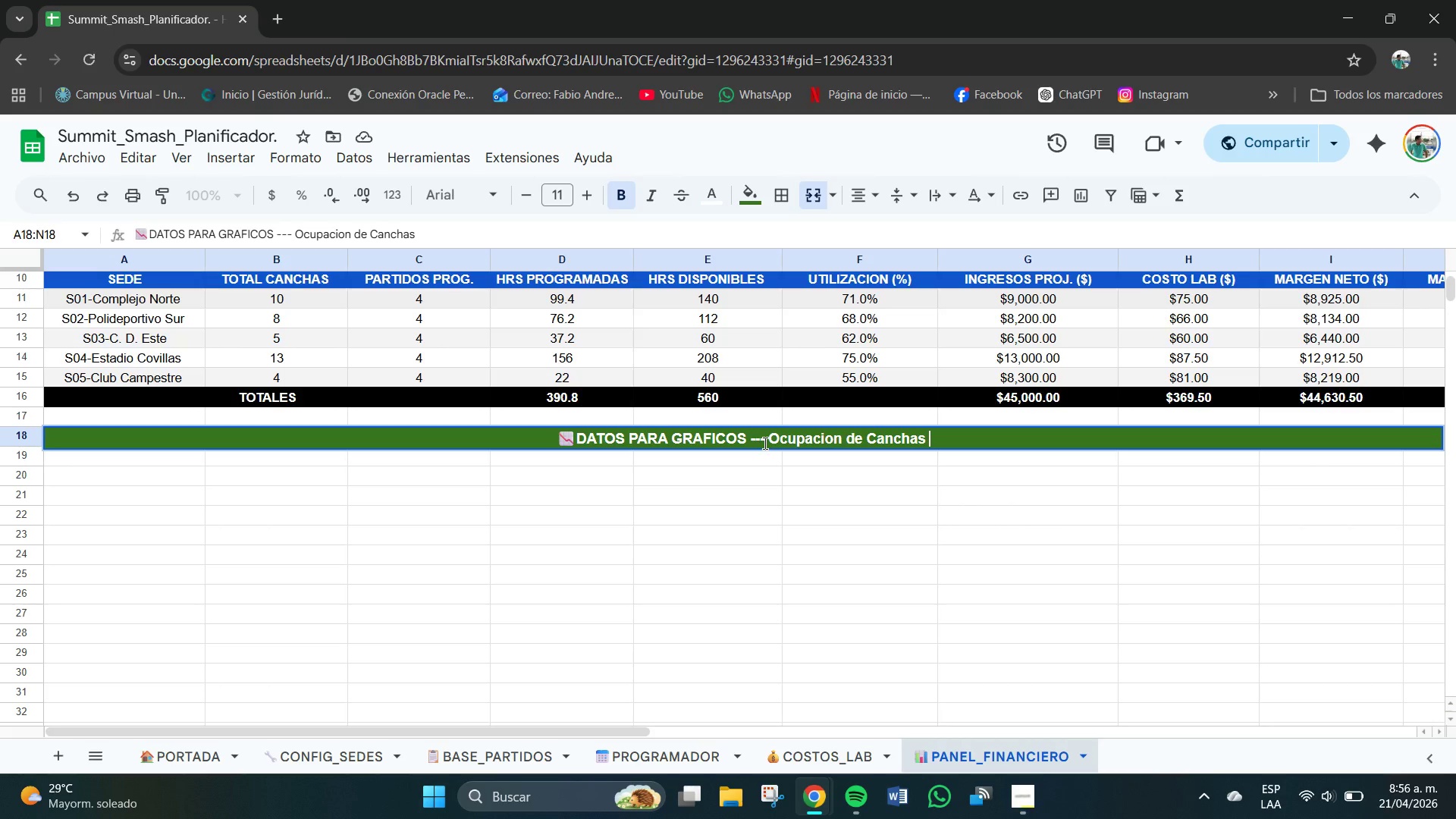 
key(Enter)
 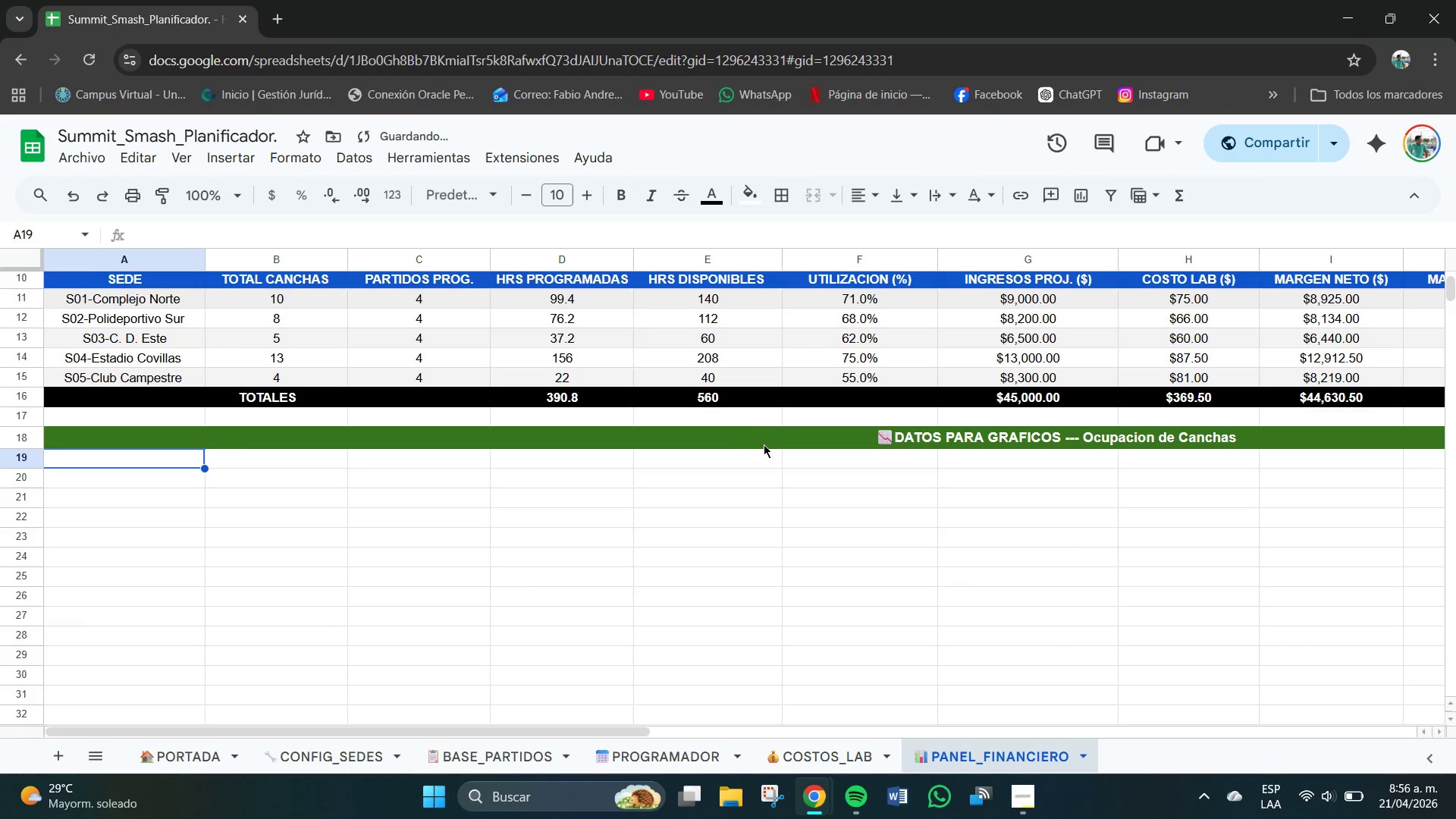 
left_click([695, 621])
 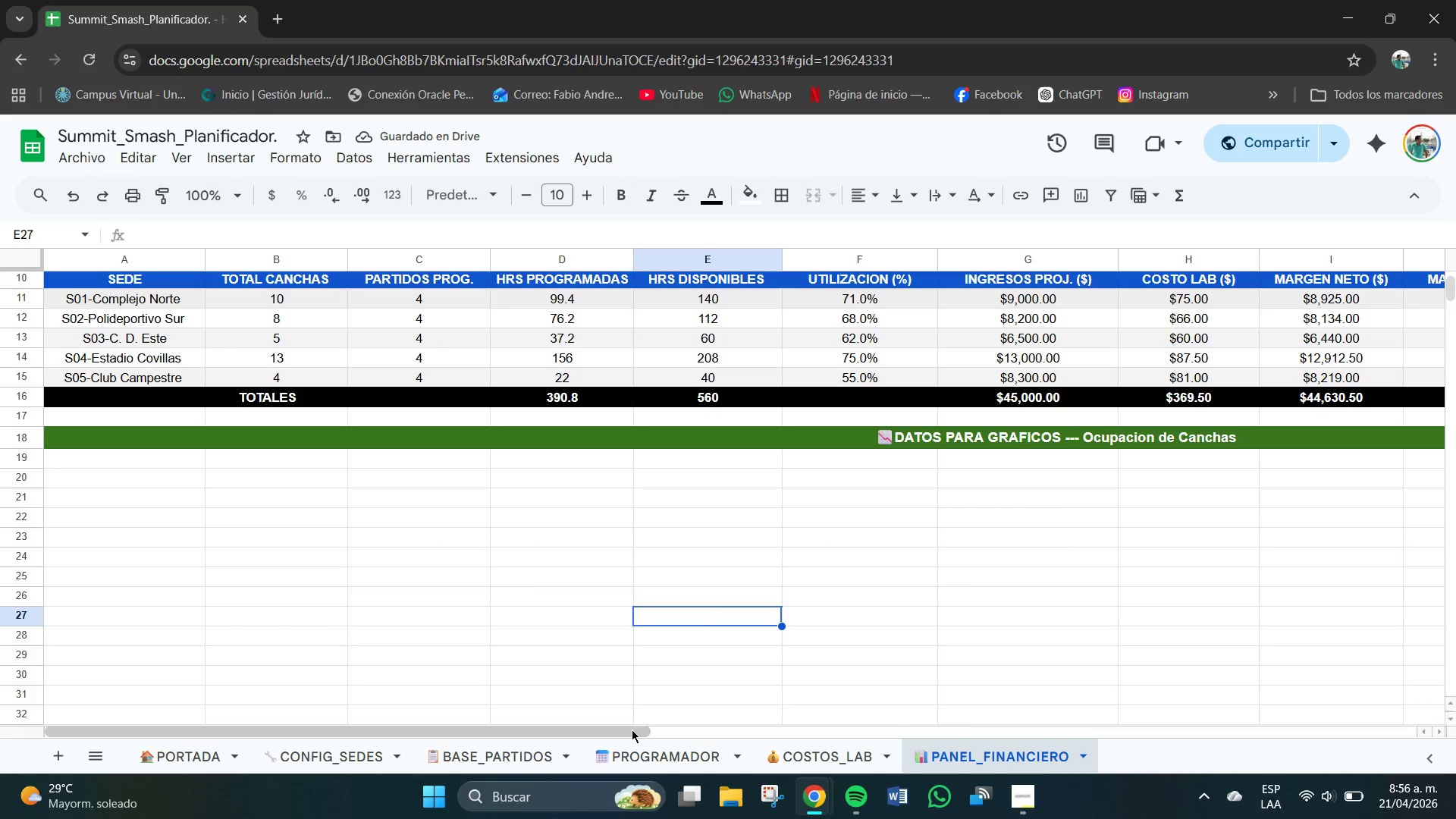 
left_click_drag(start_coordinate=[604, 732], to_coordinate=[507, 743])
 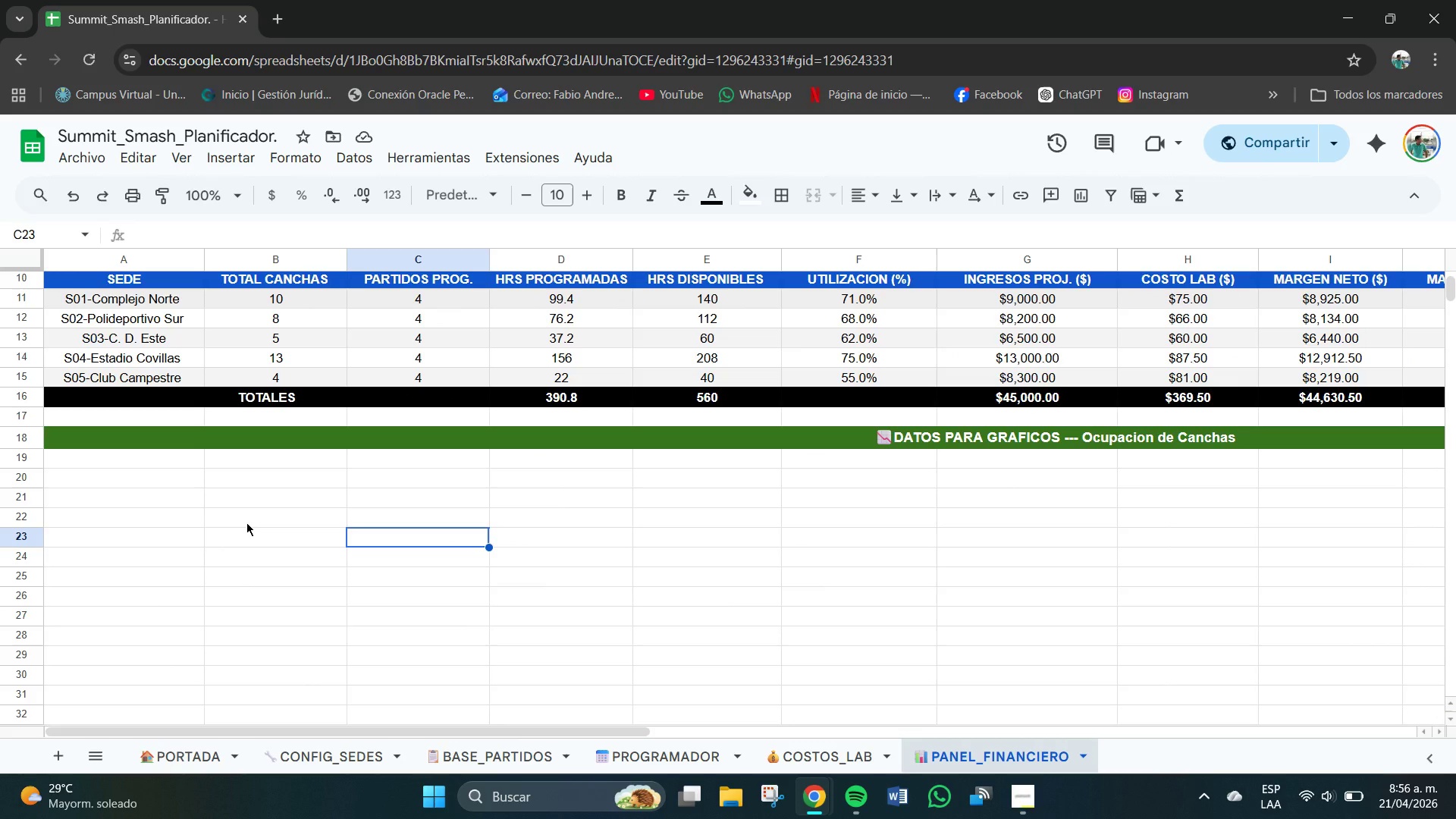 
wait(6.39)
 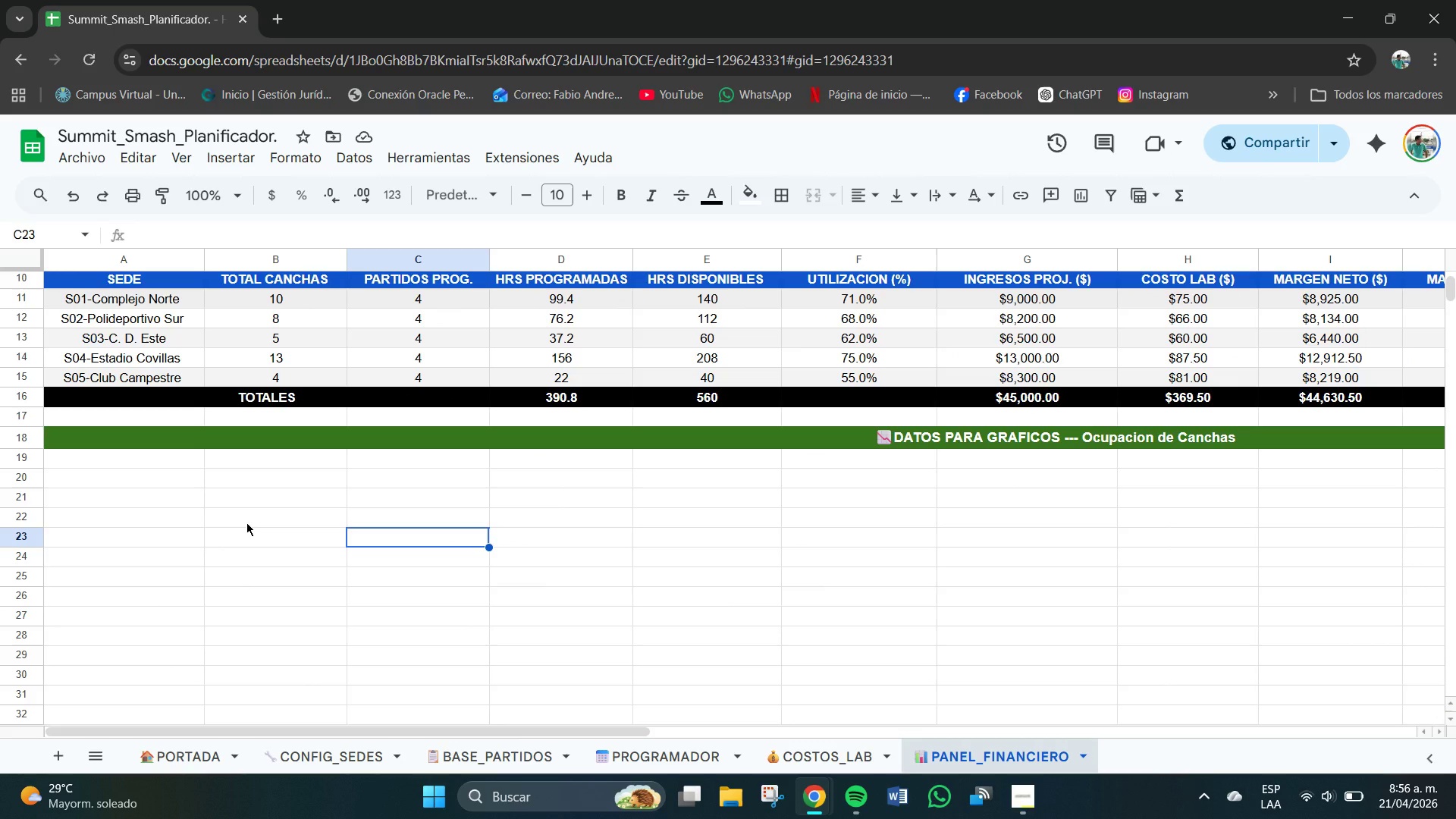 
left_click_drag(start_coordinate=[93, 461], to_coordinate=[580, 463])
 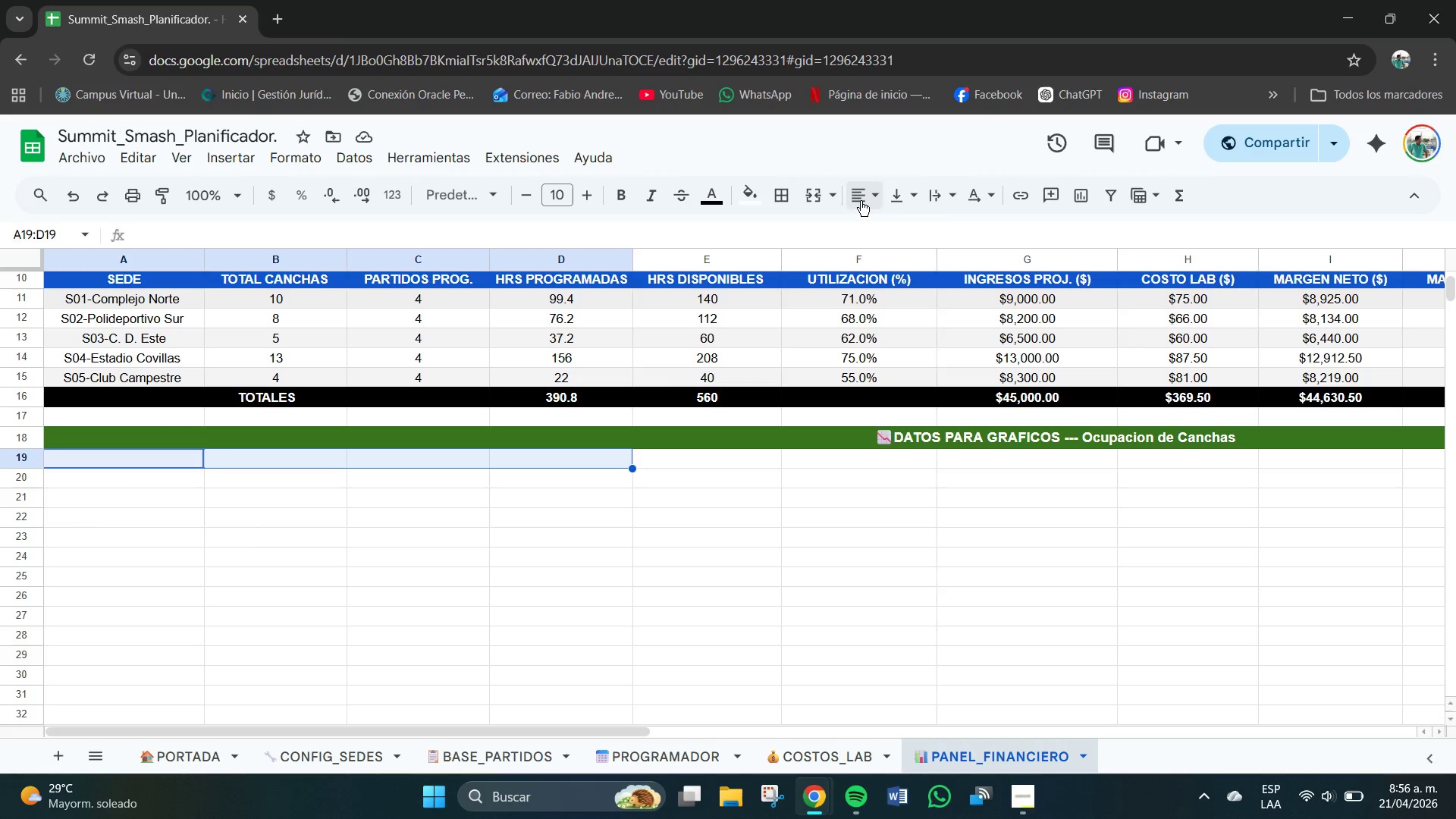 
double_click([893, 228])
 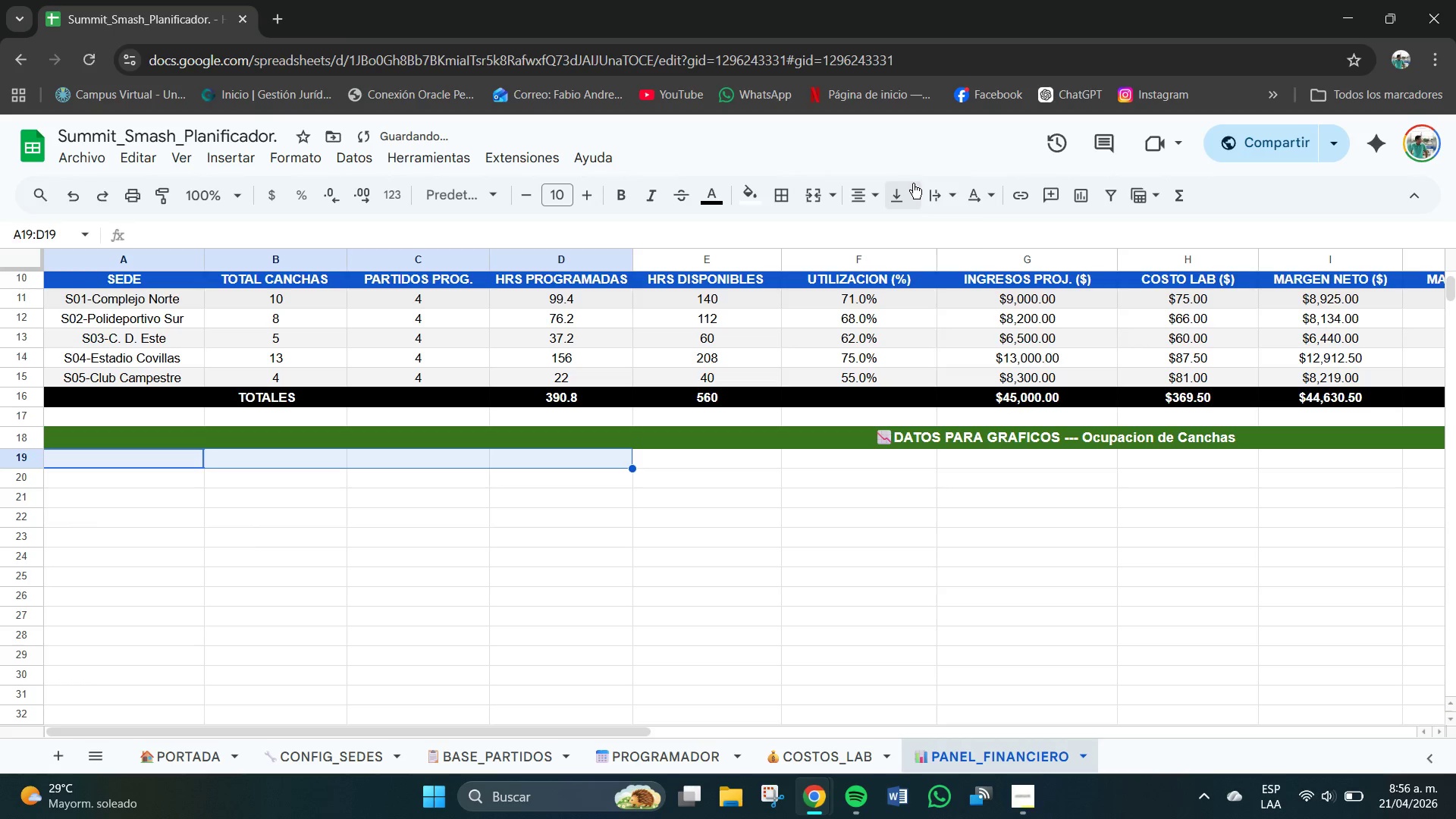 
triple_click([913, 184])
 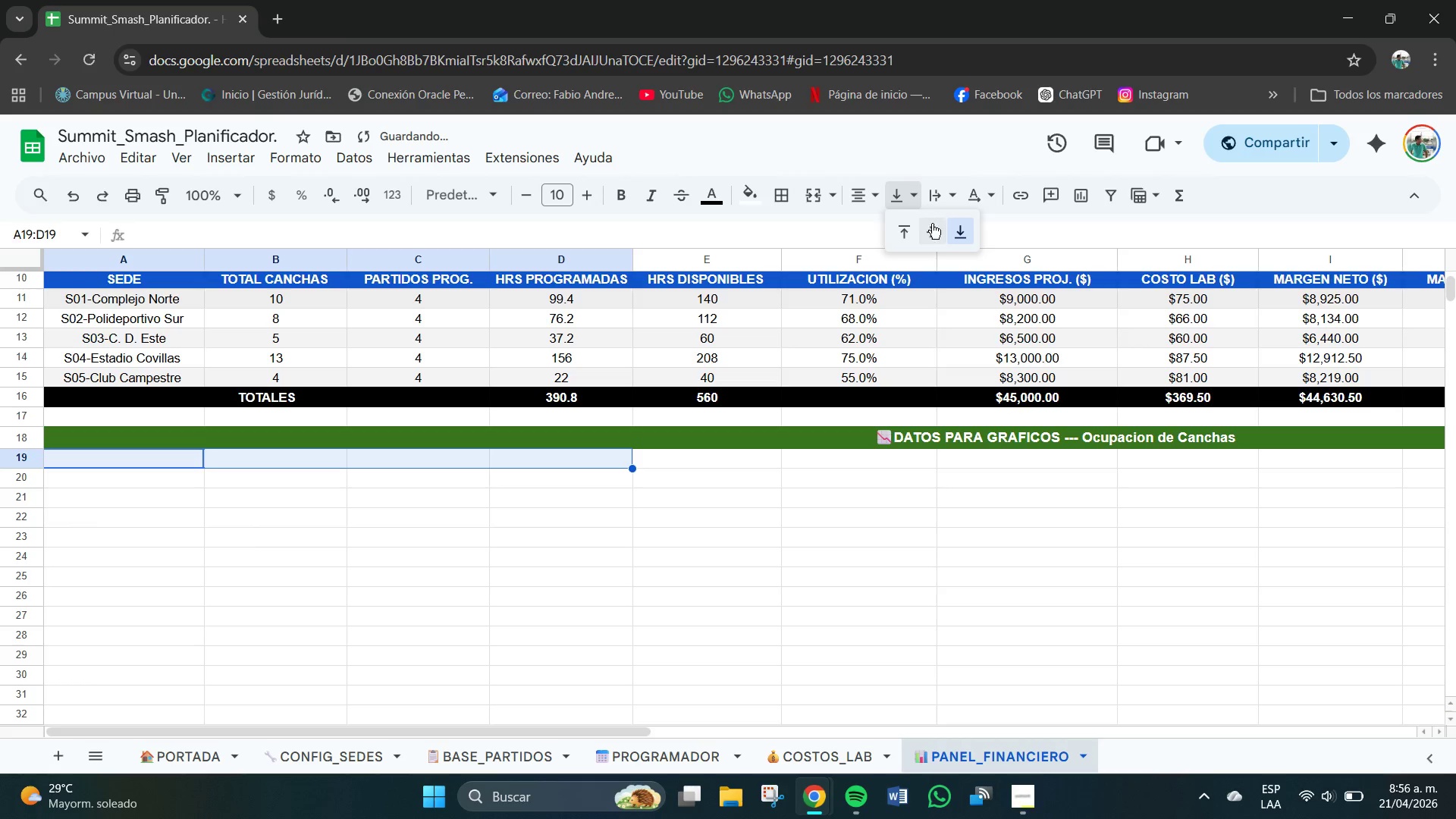 
left_click([936, 228])
 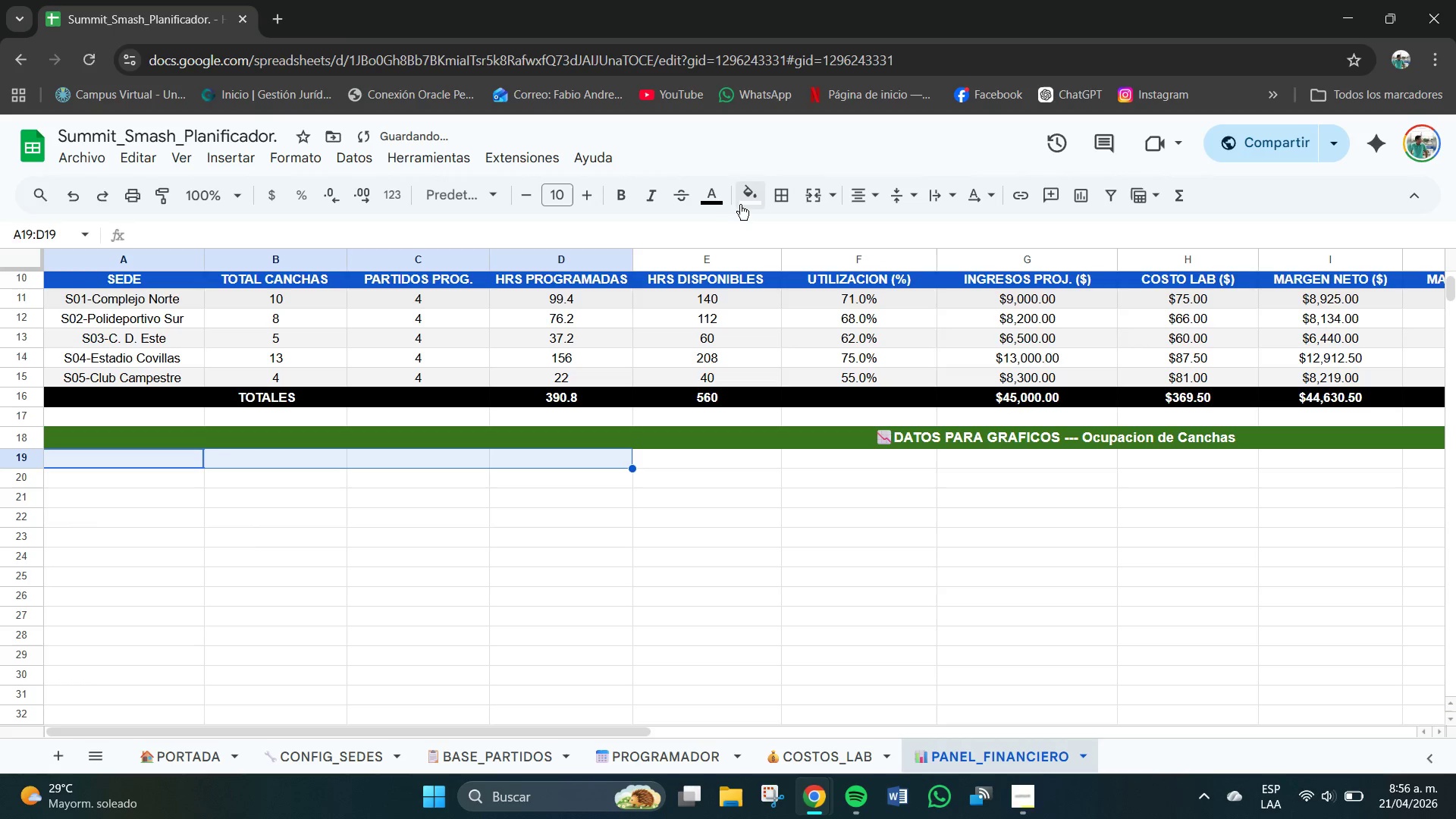 
left_click([747, 204])
 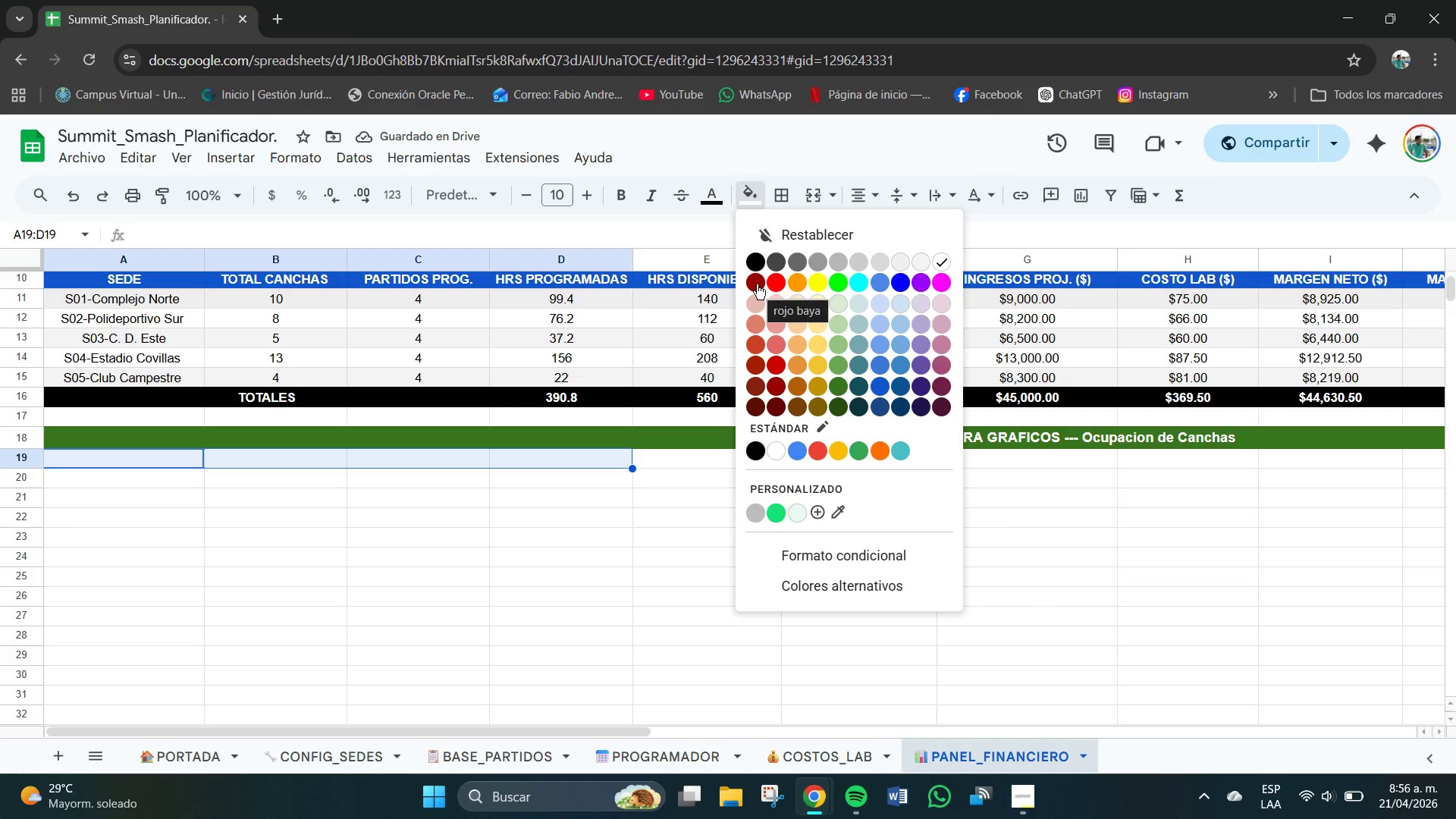 
wait(5.17)
 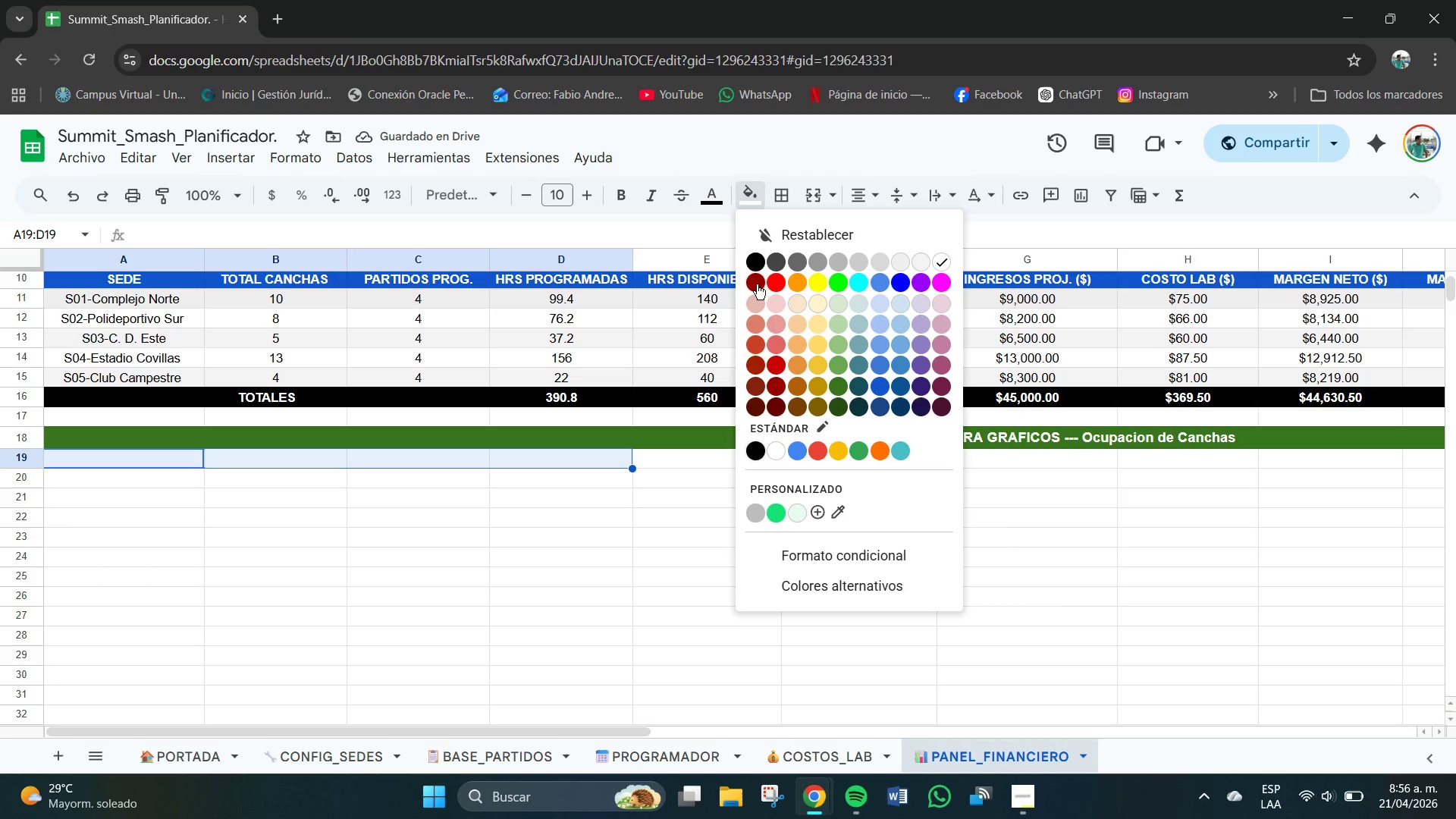 
left_click([760, 359])
 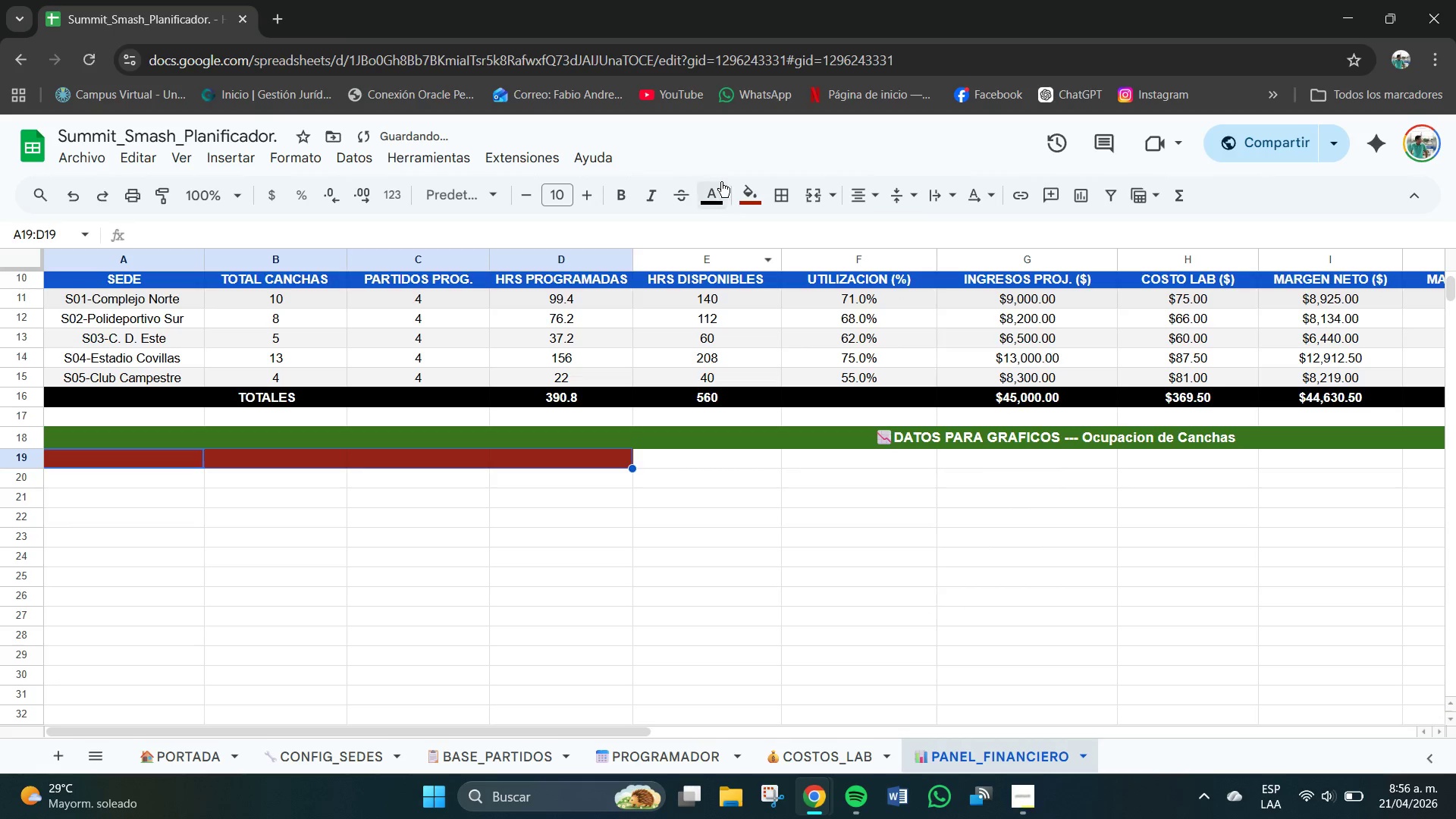 
left_click([717, 193])
 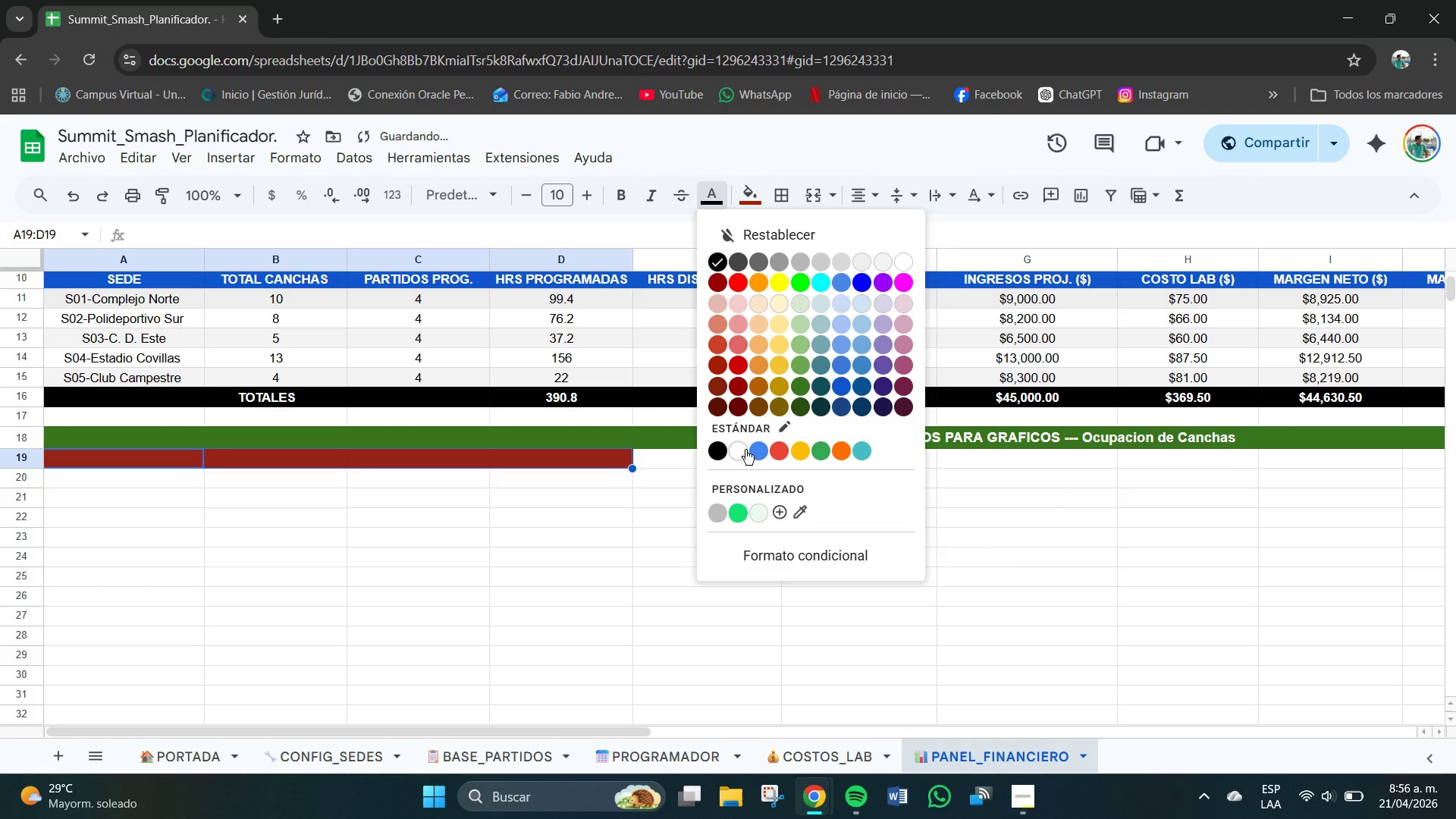 
left_click([739, 447])
 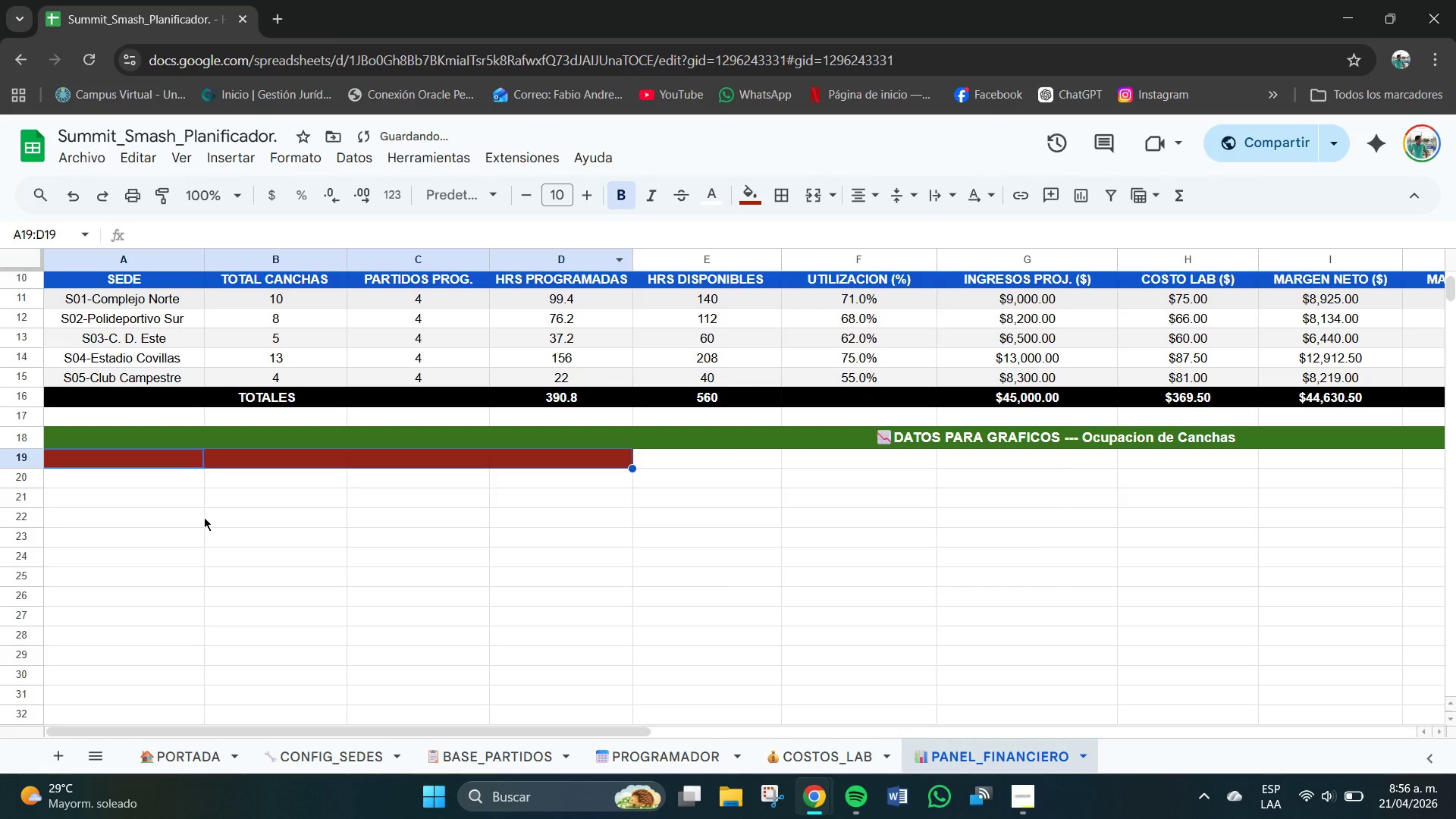 
double_click([137, 457])
 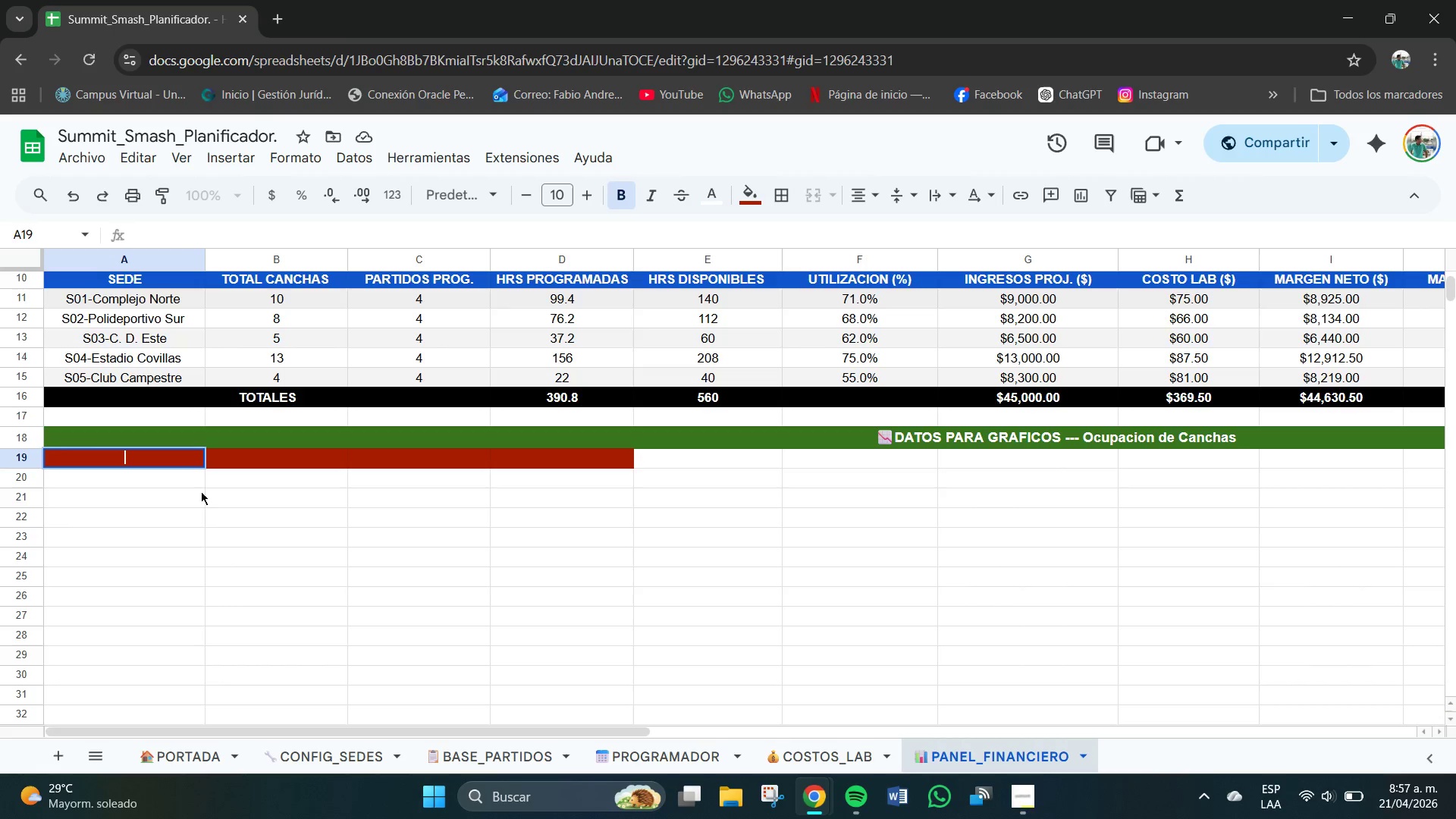 
left_click([142, 482])
 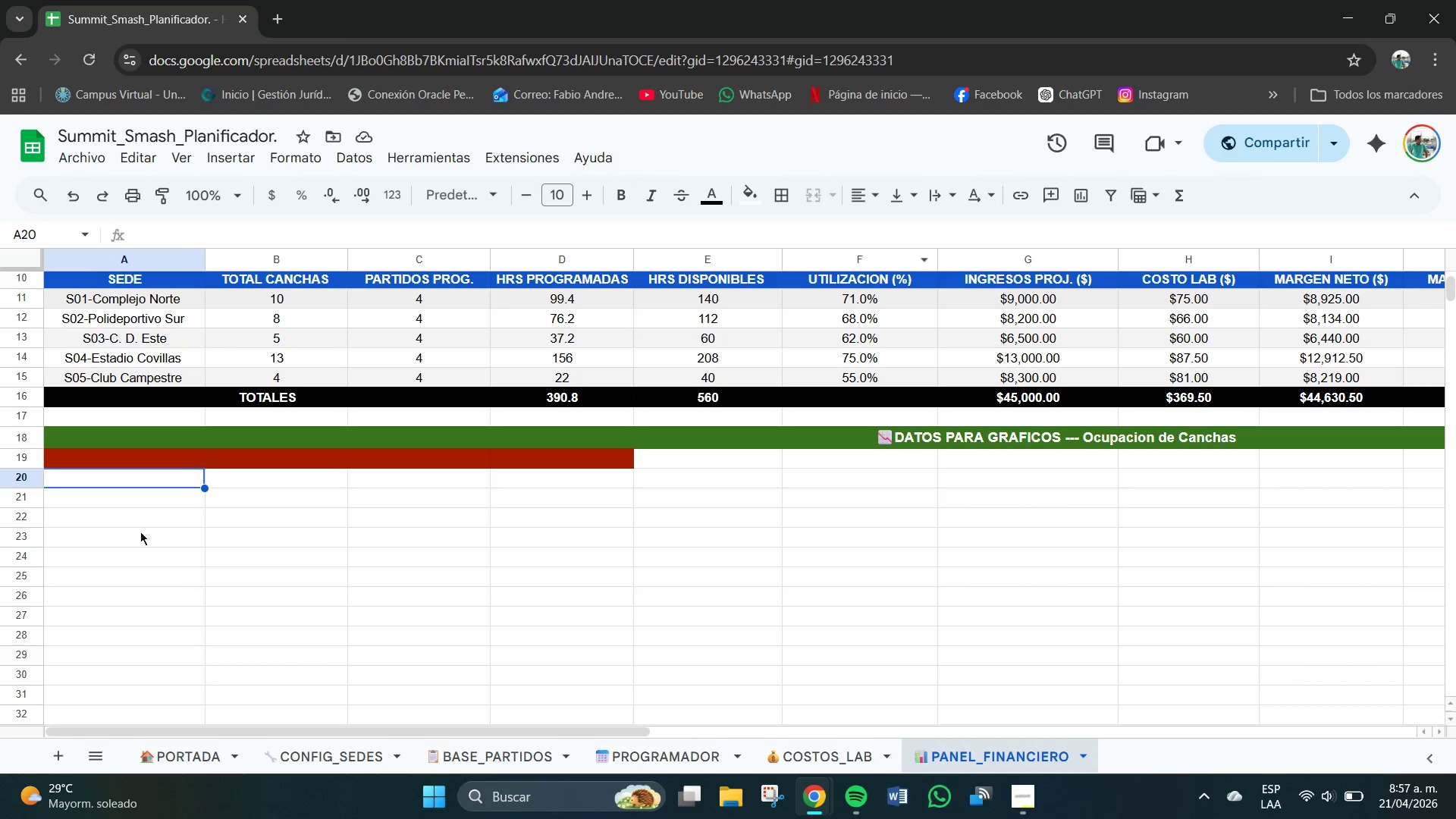 
left_click_drag(start_coordinate=[127, 466], to_coordinate=[585, 461])
 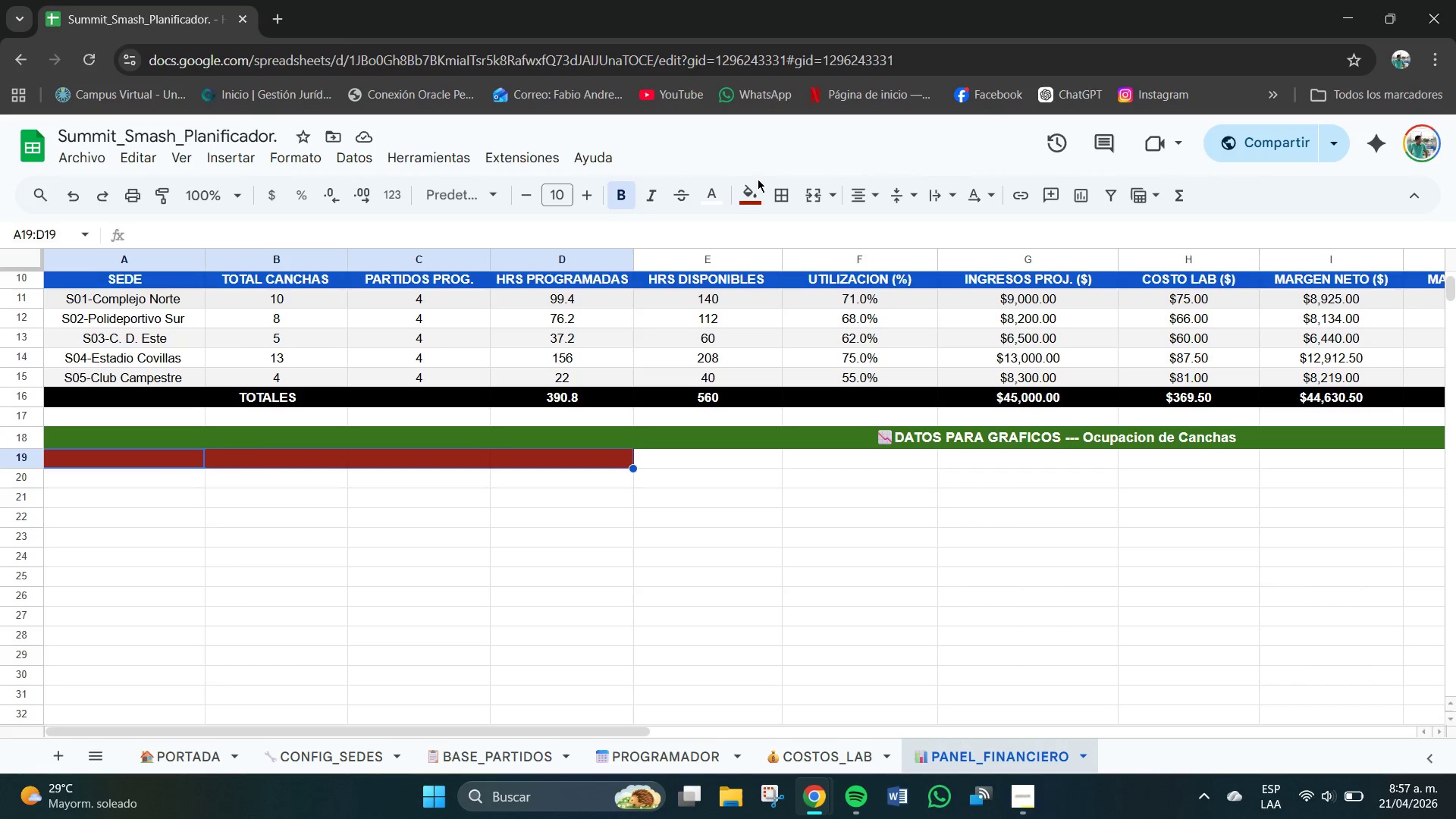 
left_click([754, 187])
 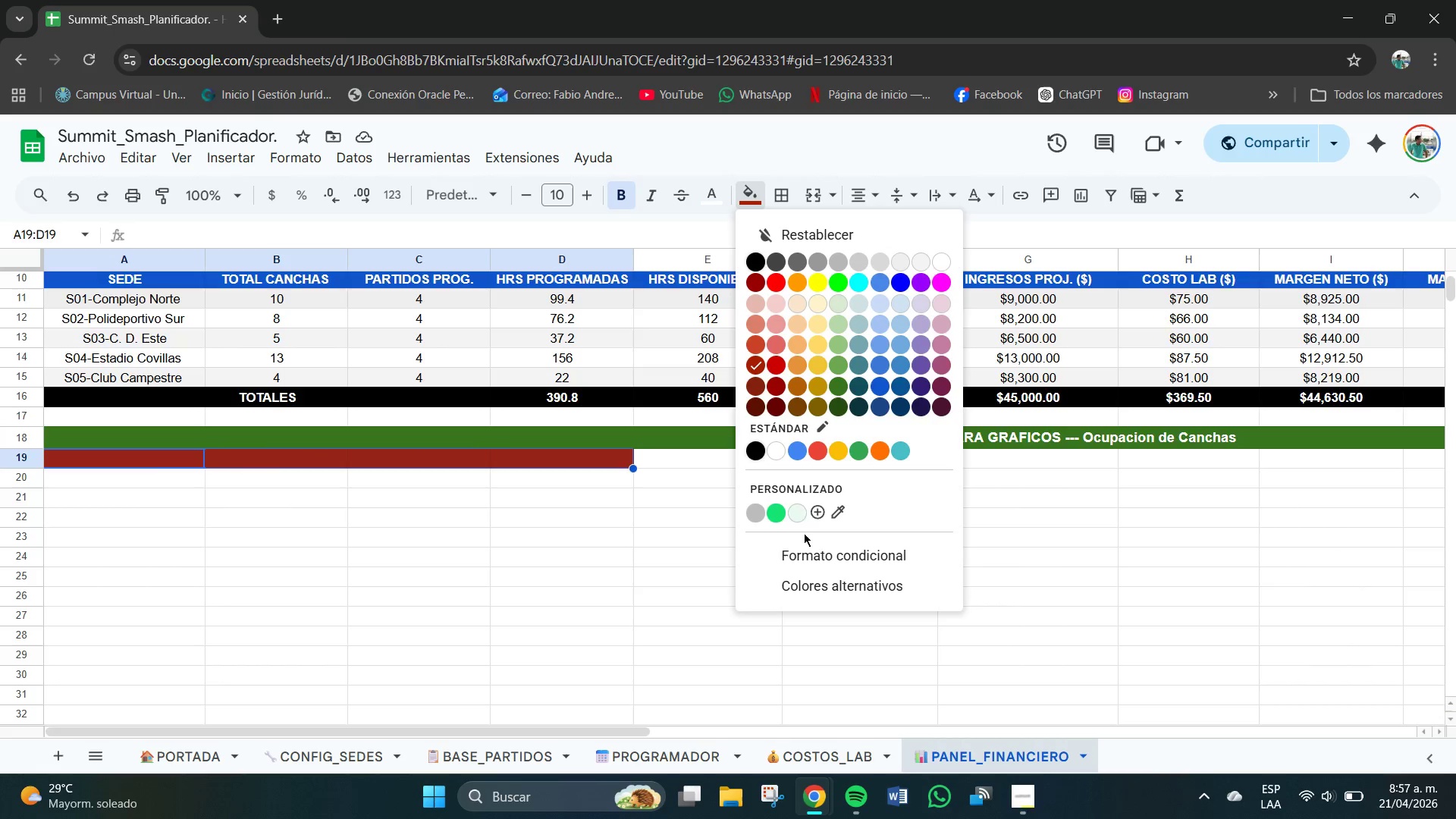 
left_click([807, 491])
 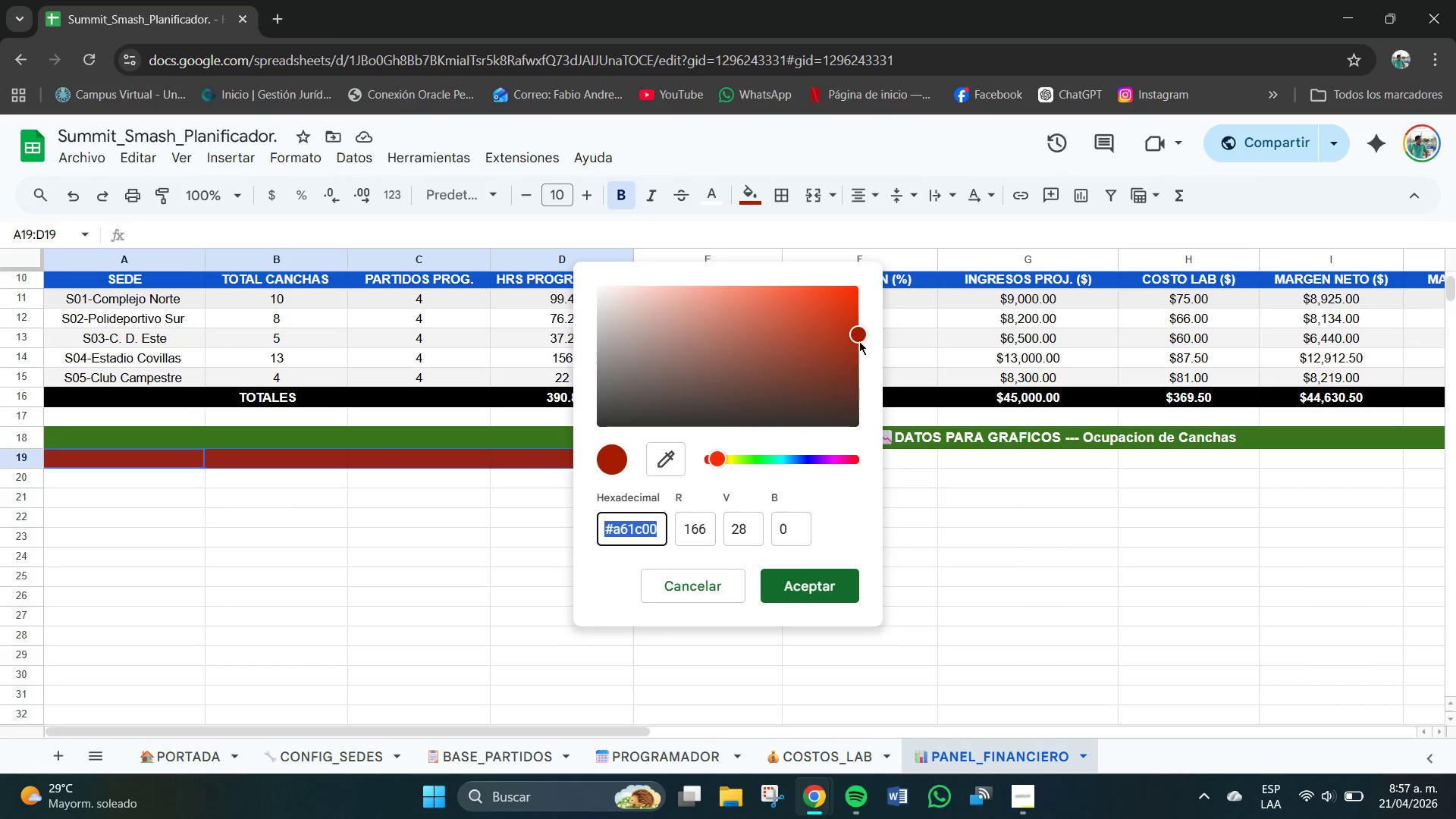 
left_click_drag(start_coordinate=[860, 334], to_coordinate=[845, 352])
 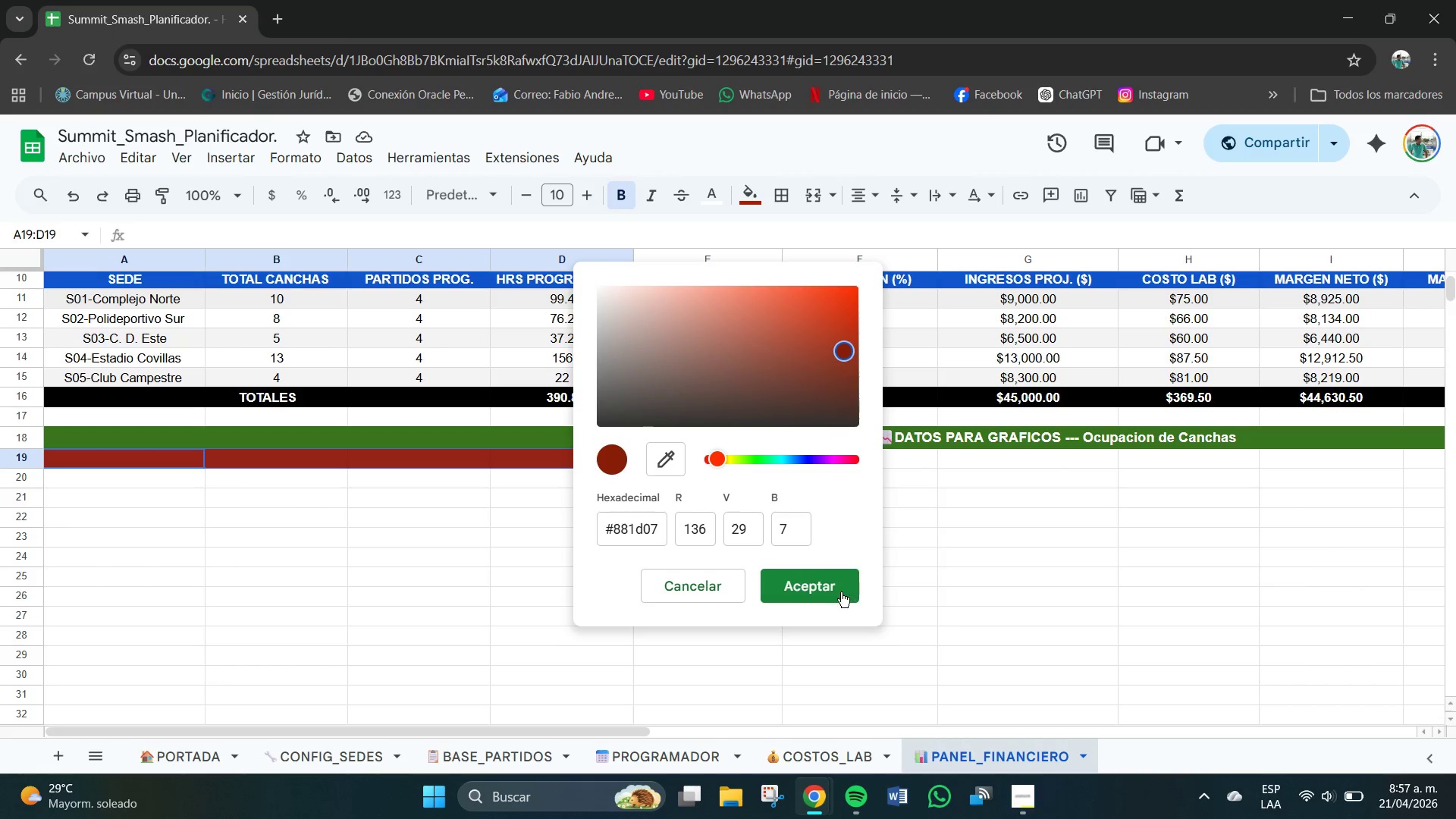 
left_click([822, 588])
 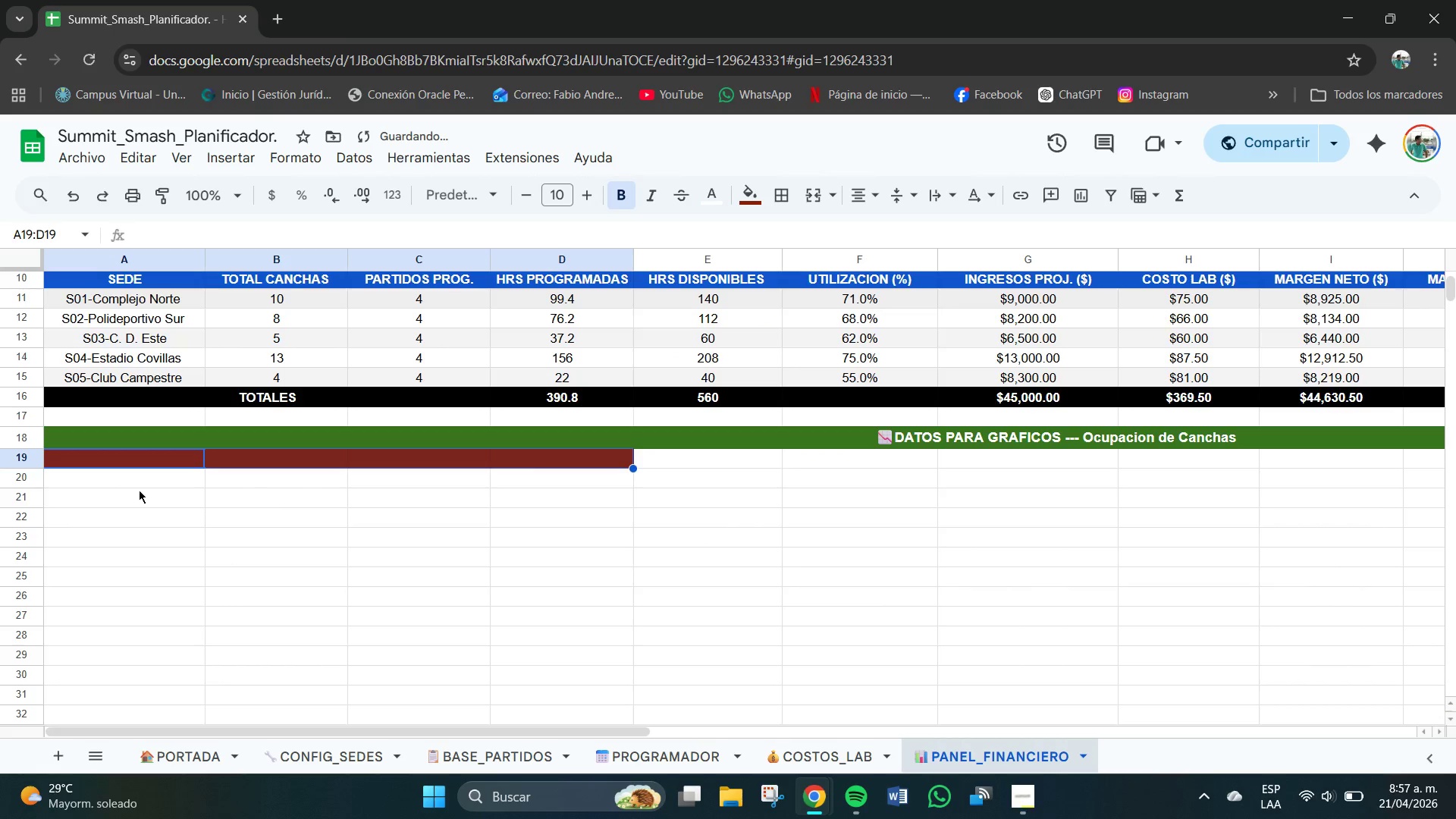 
left_click([120, 498])
 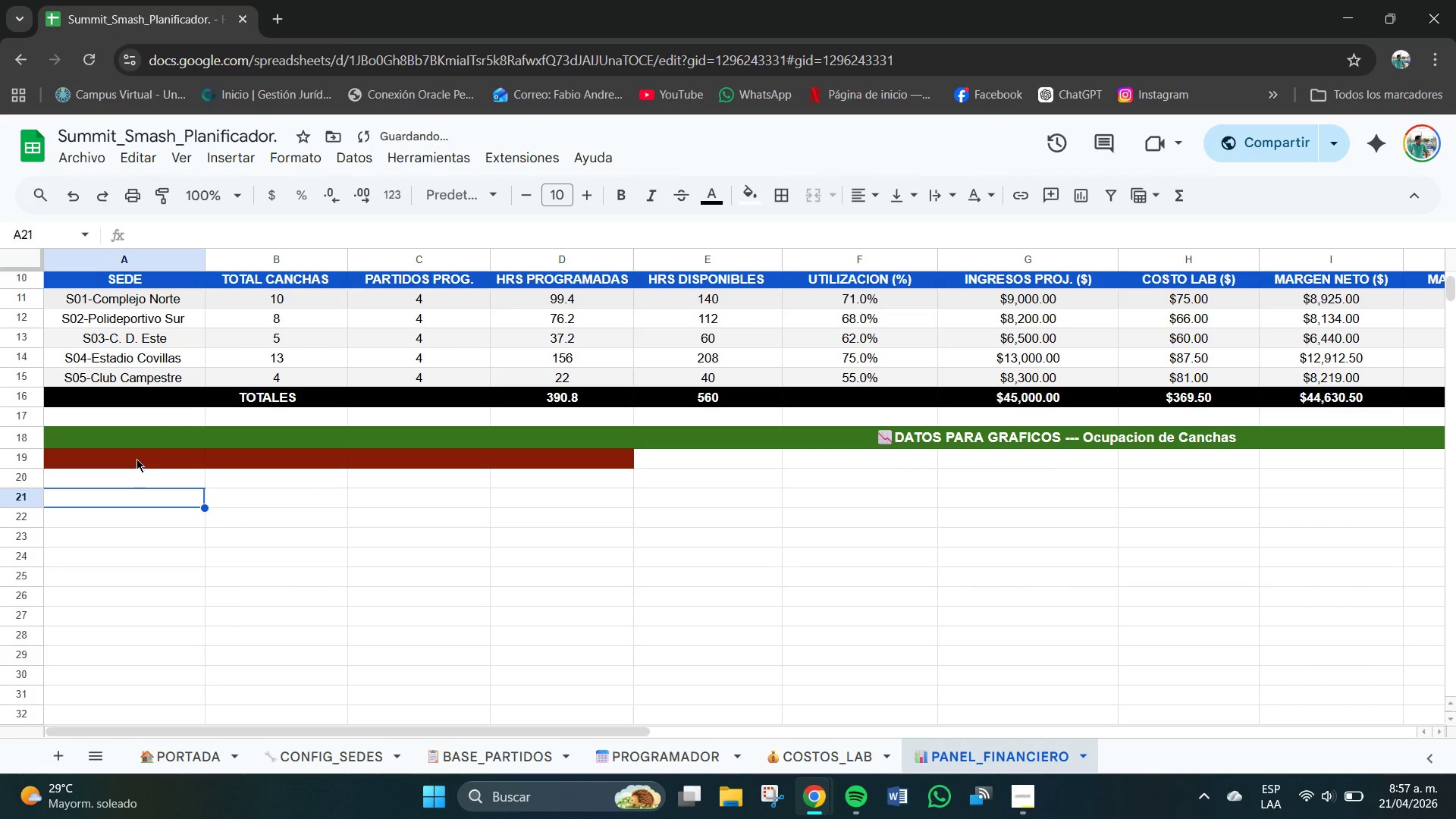 
left_click([136, 459])
 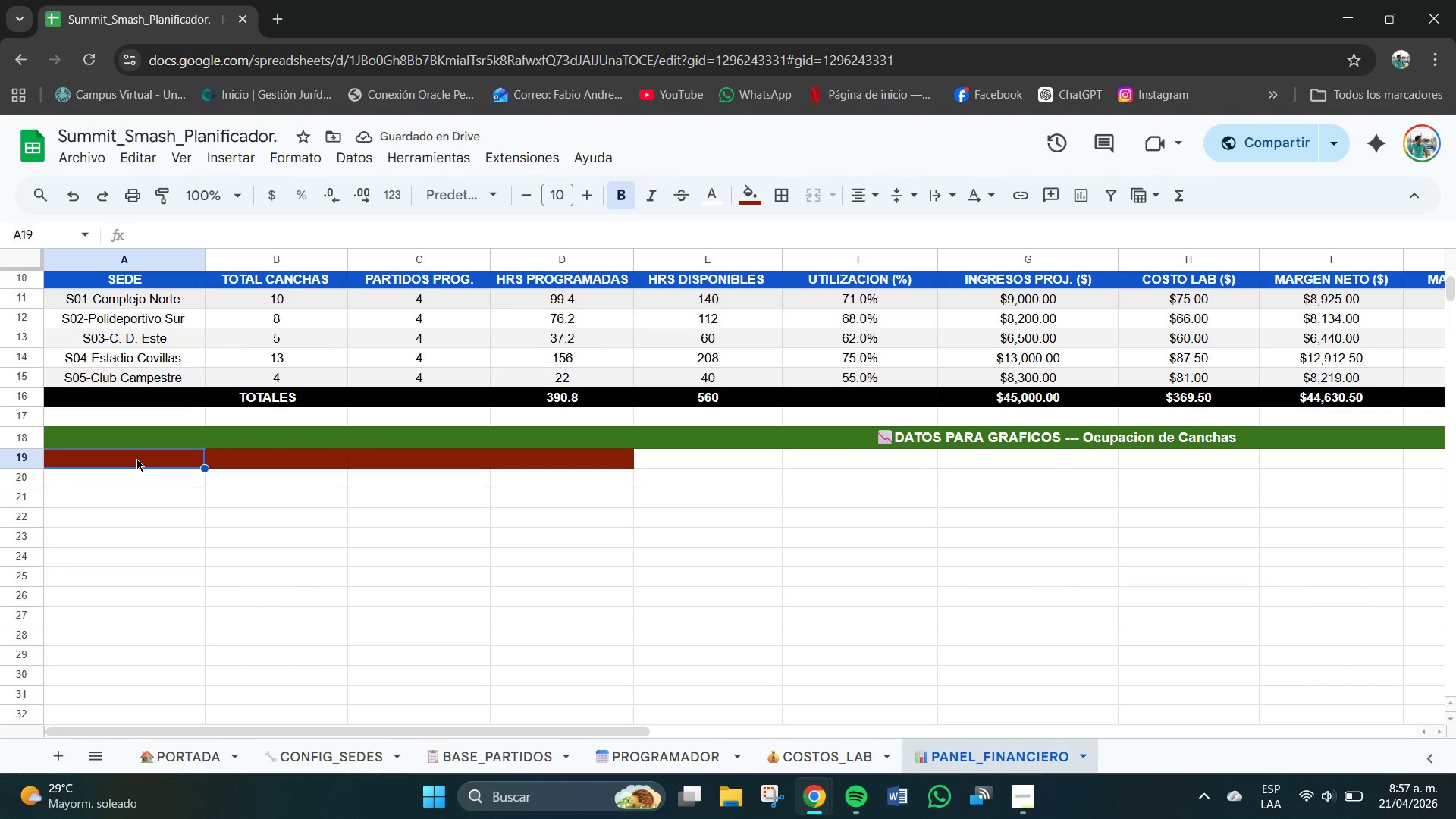 
double_click([136, 459])
 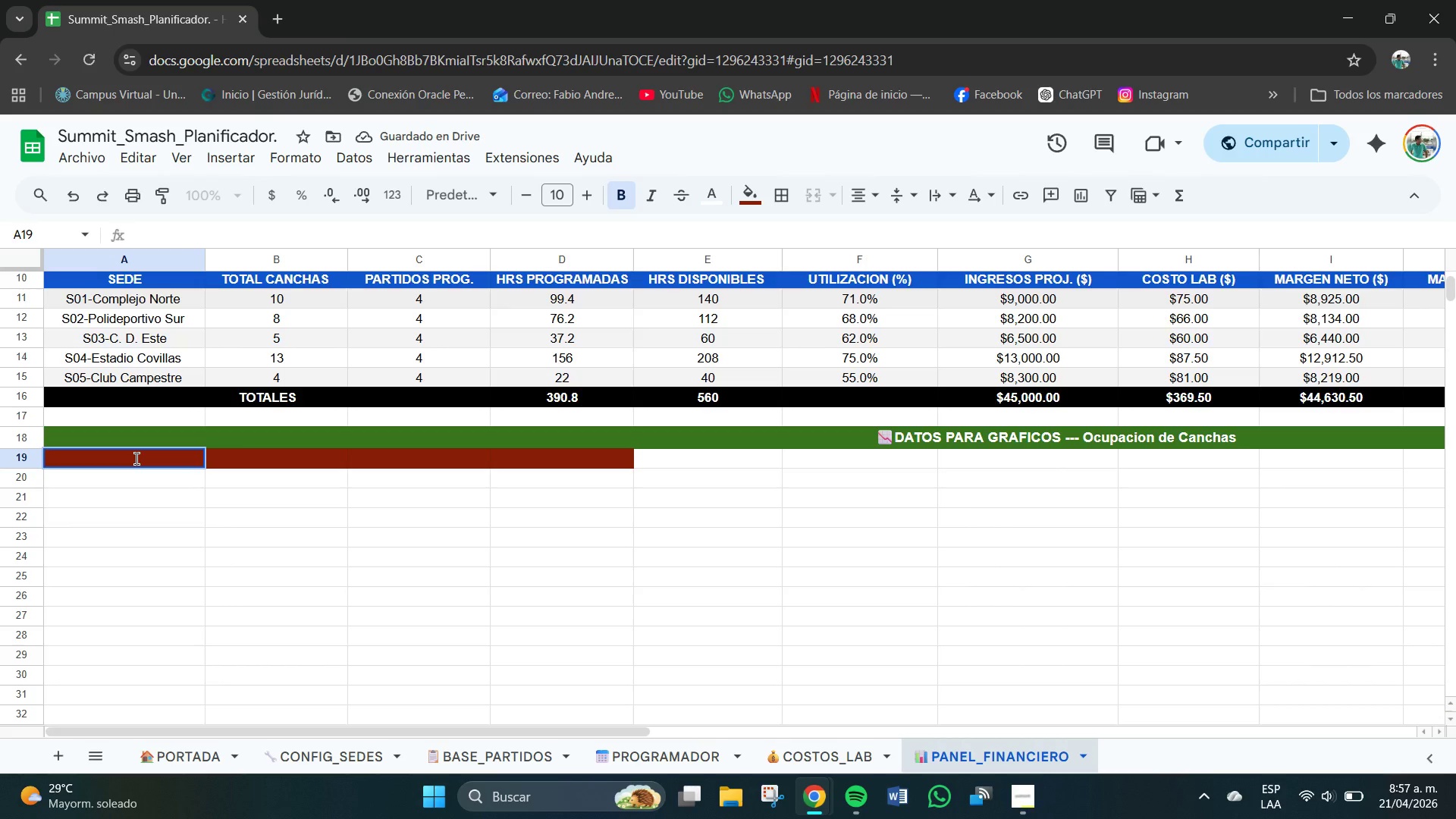 
key(CapsLock)
 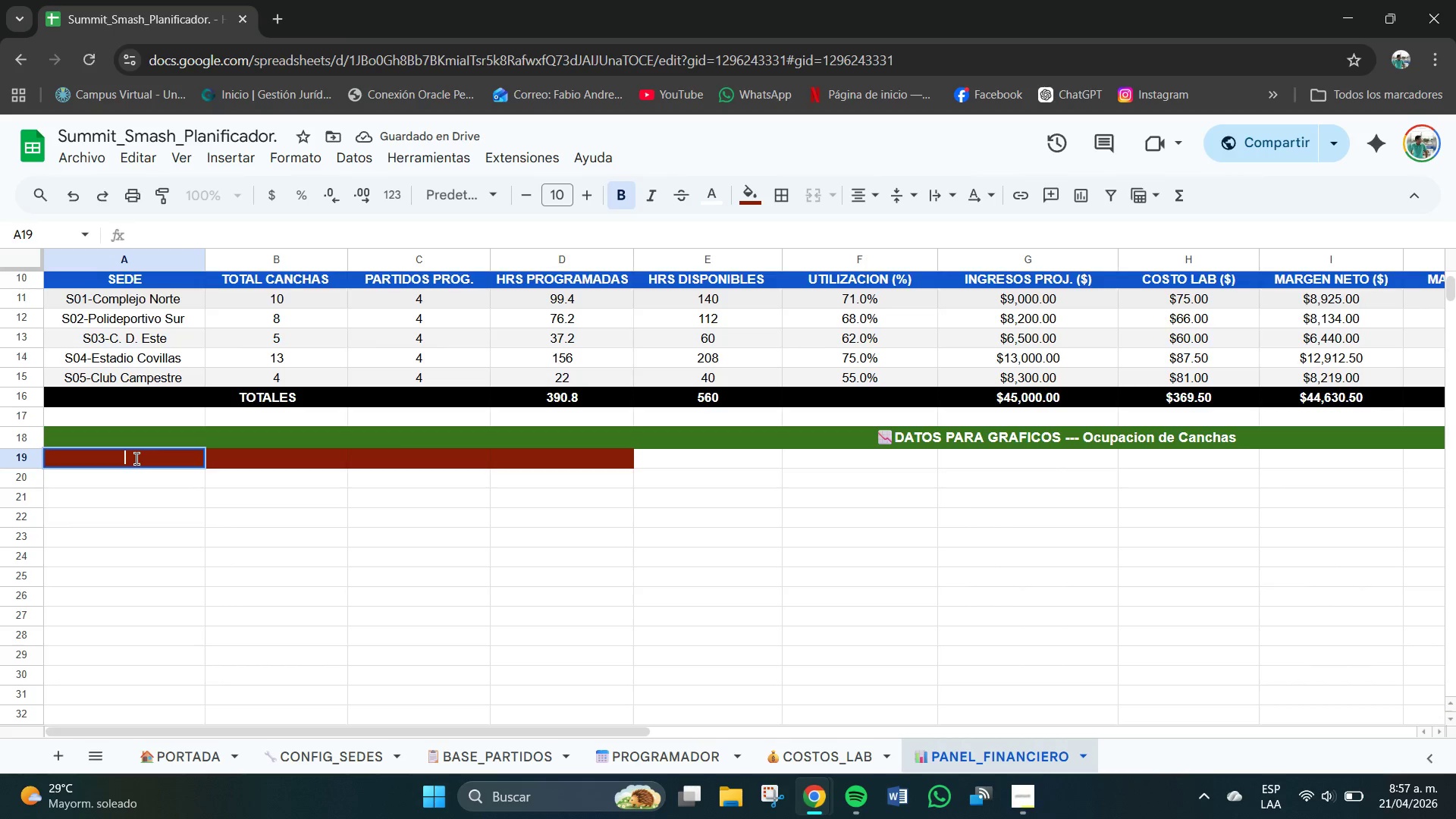 
right_click([136, 459])
 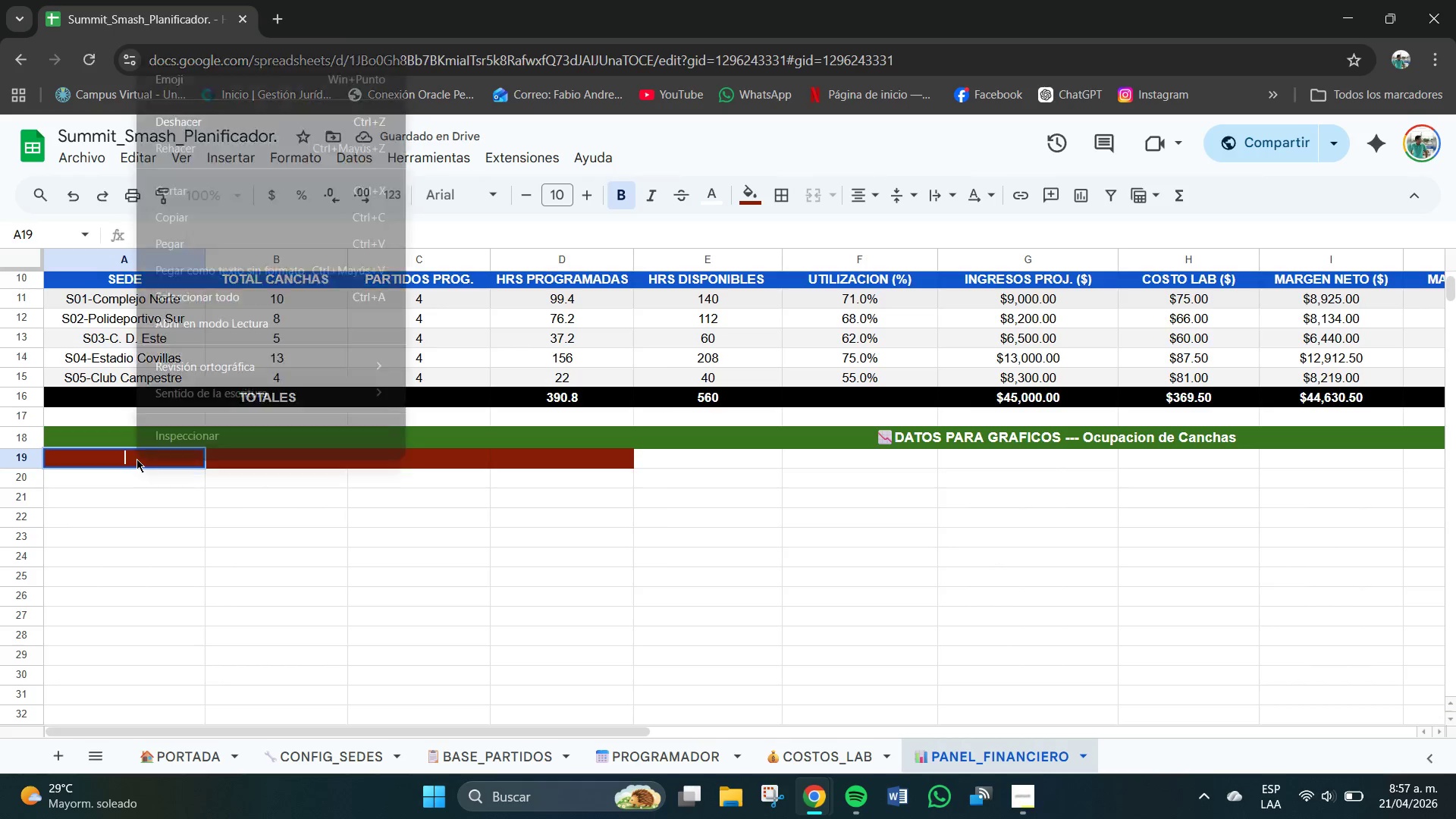 
key(S)
 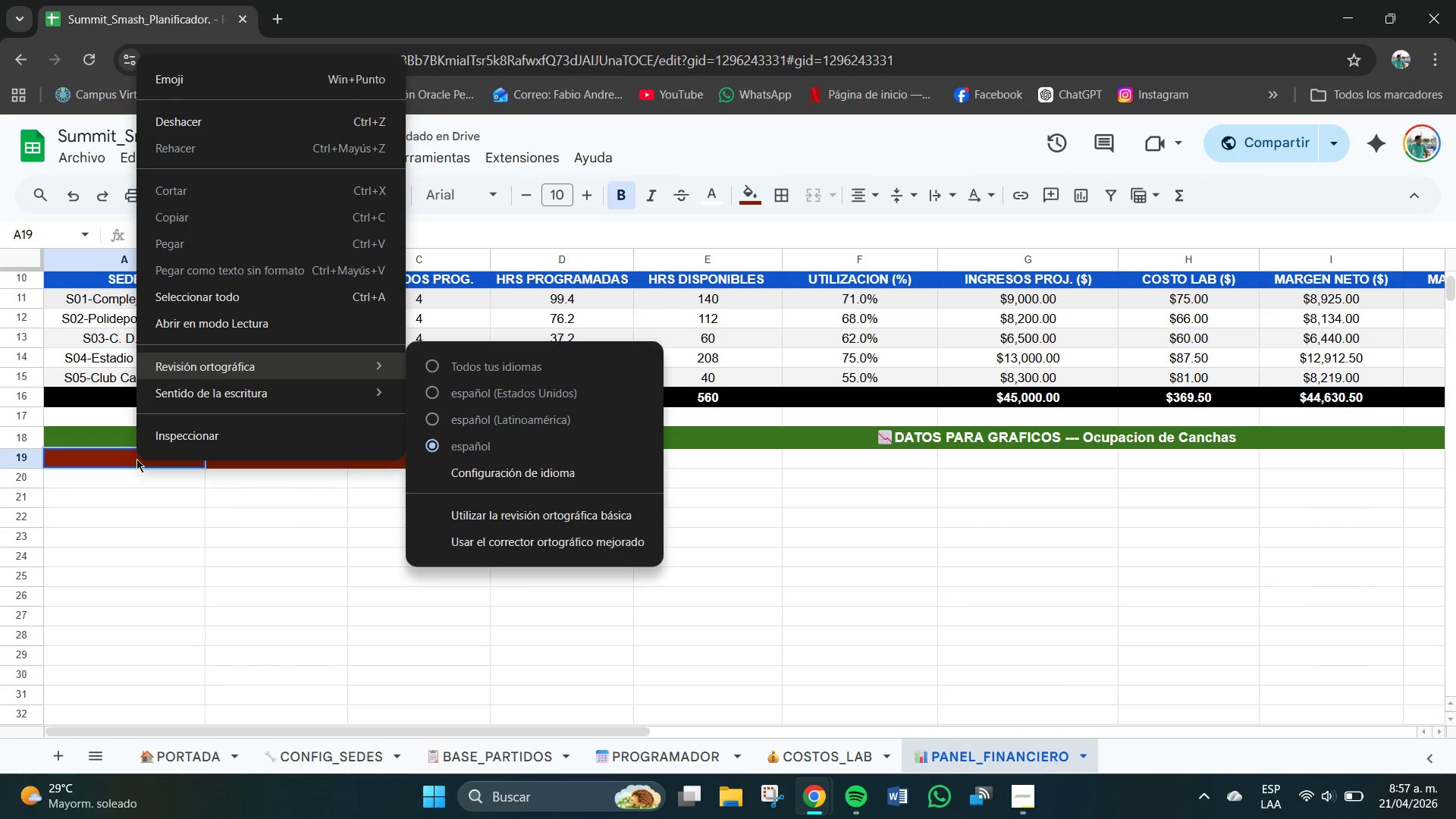 
left_click([136, 460])
 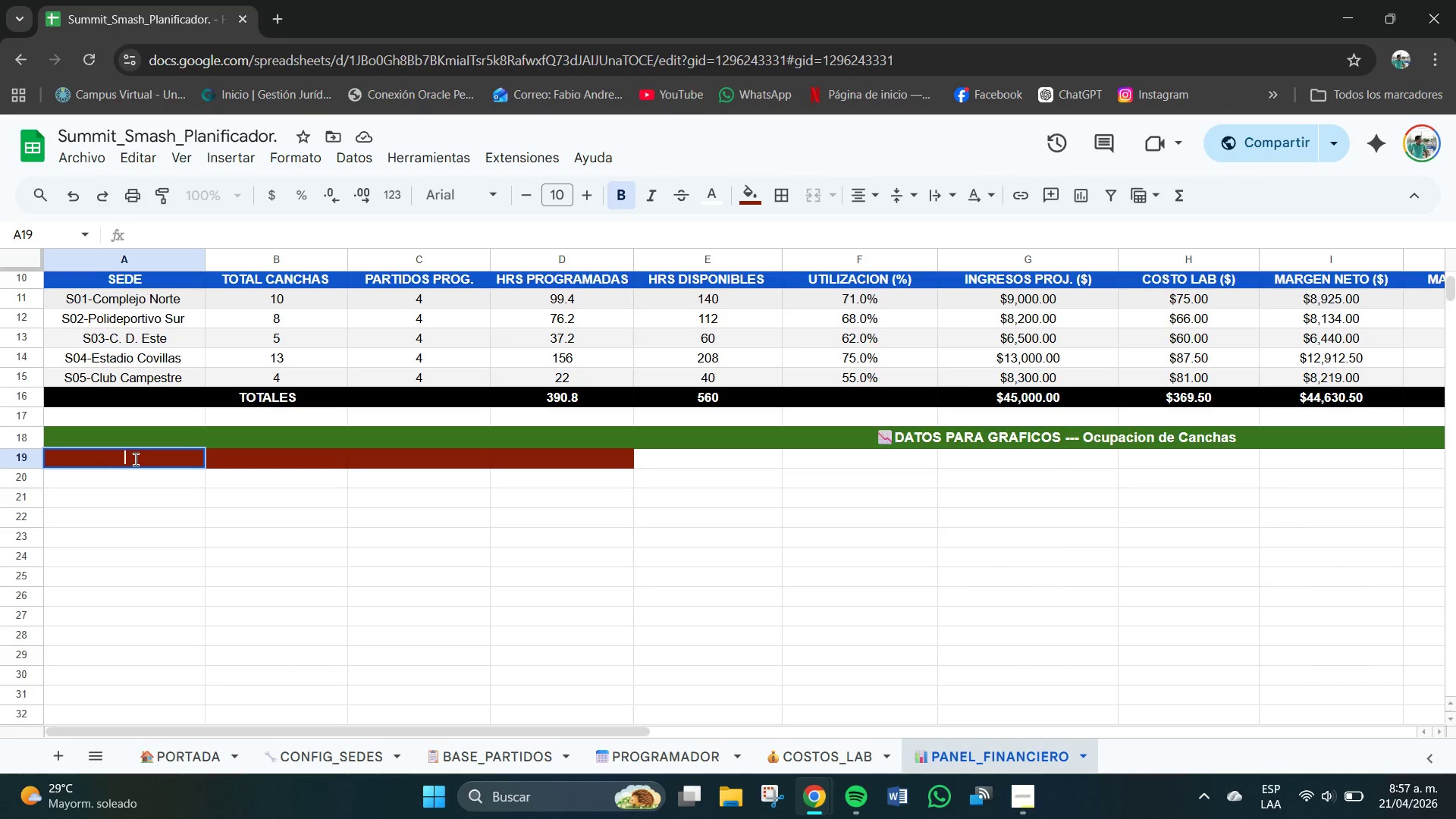 
type(SEDE)
 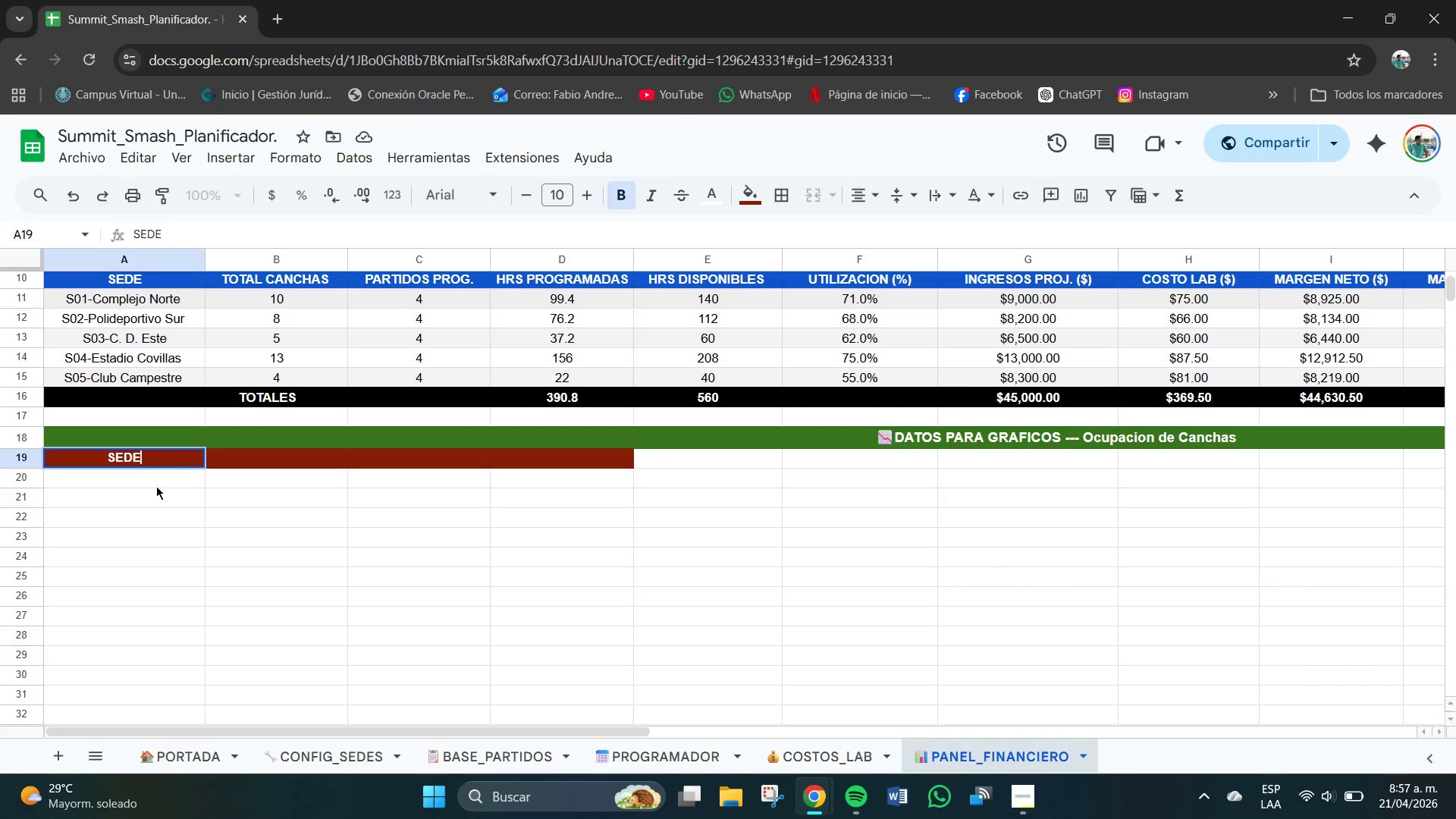 
key(Tab)
 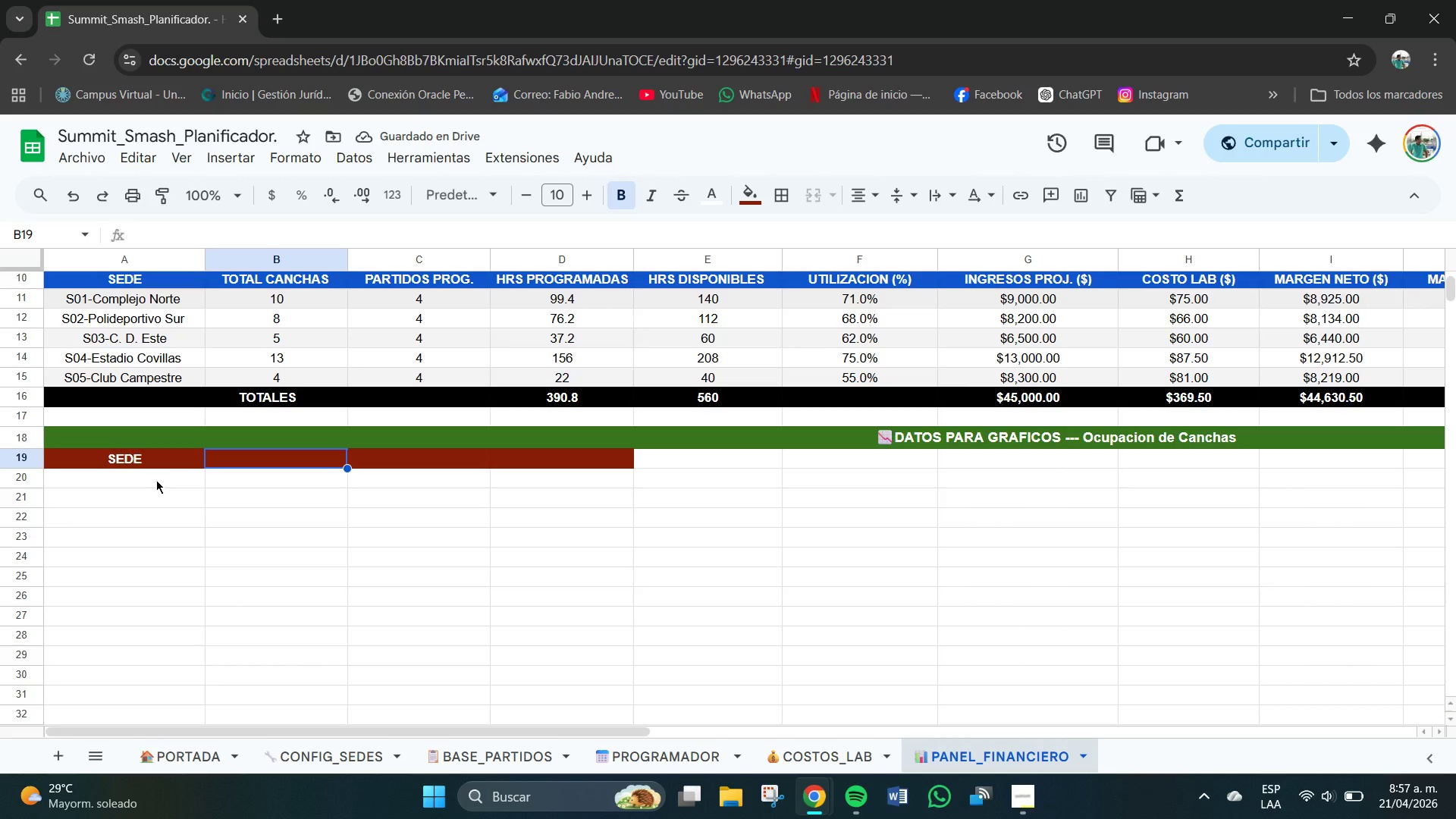 
type(HRS PROGRAMAD)
key(Backspace)
type(S[NumLock]DAS)
key(Backspace)
key(Backspace)
key(Backspace)
key(Backspace)
type(DAS)
key(Tab)
 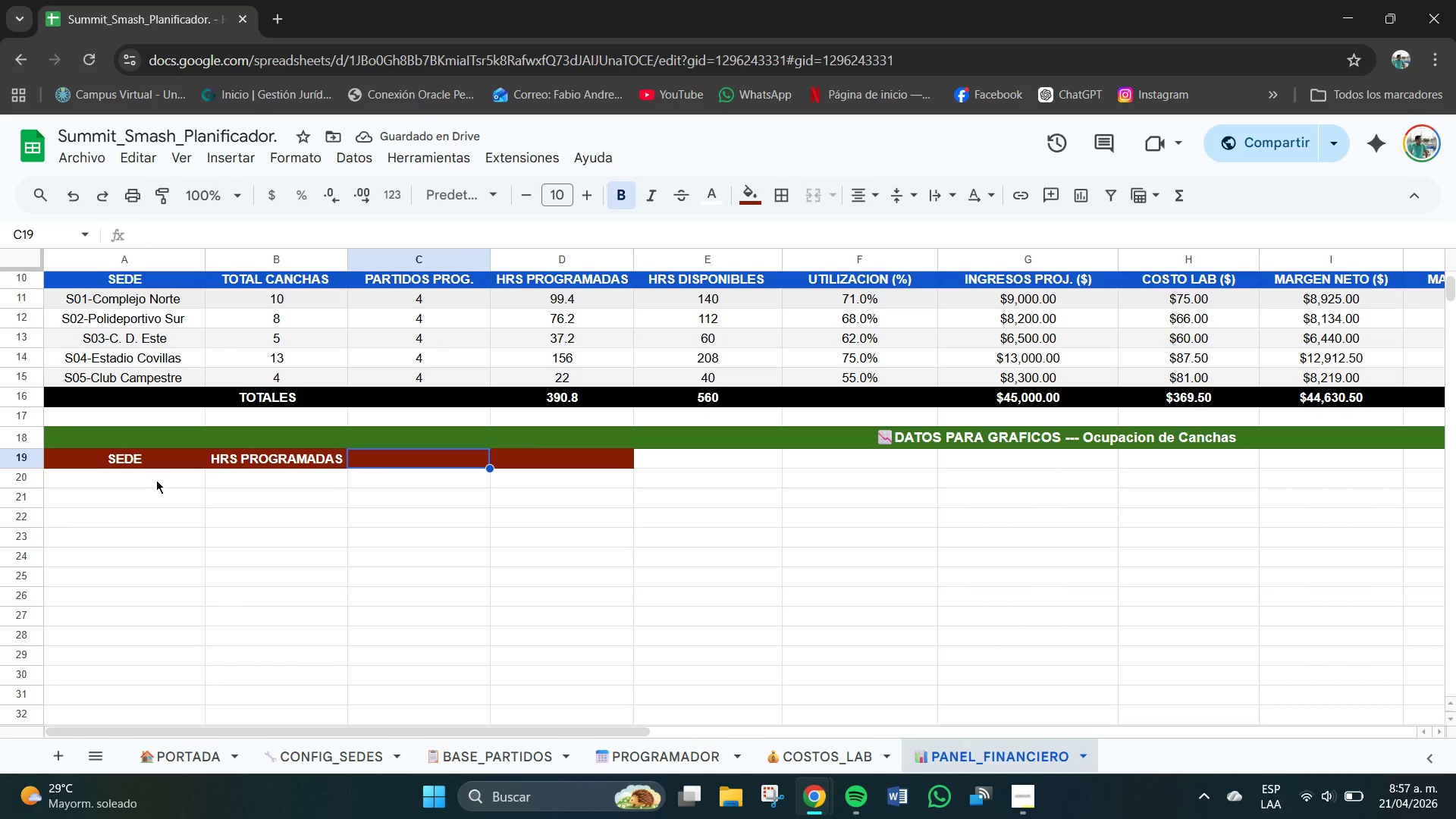 
type(HRS OCIOSA)
key(Tab)
type(%OCUPACION)
 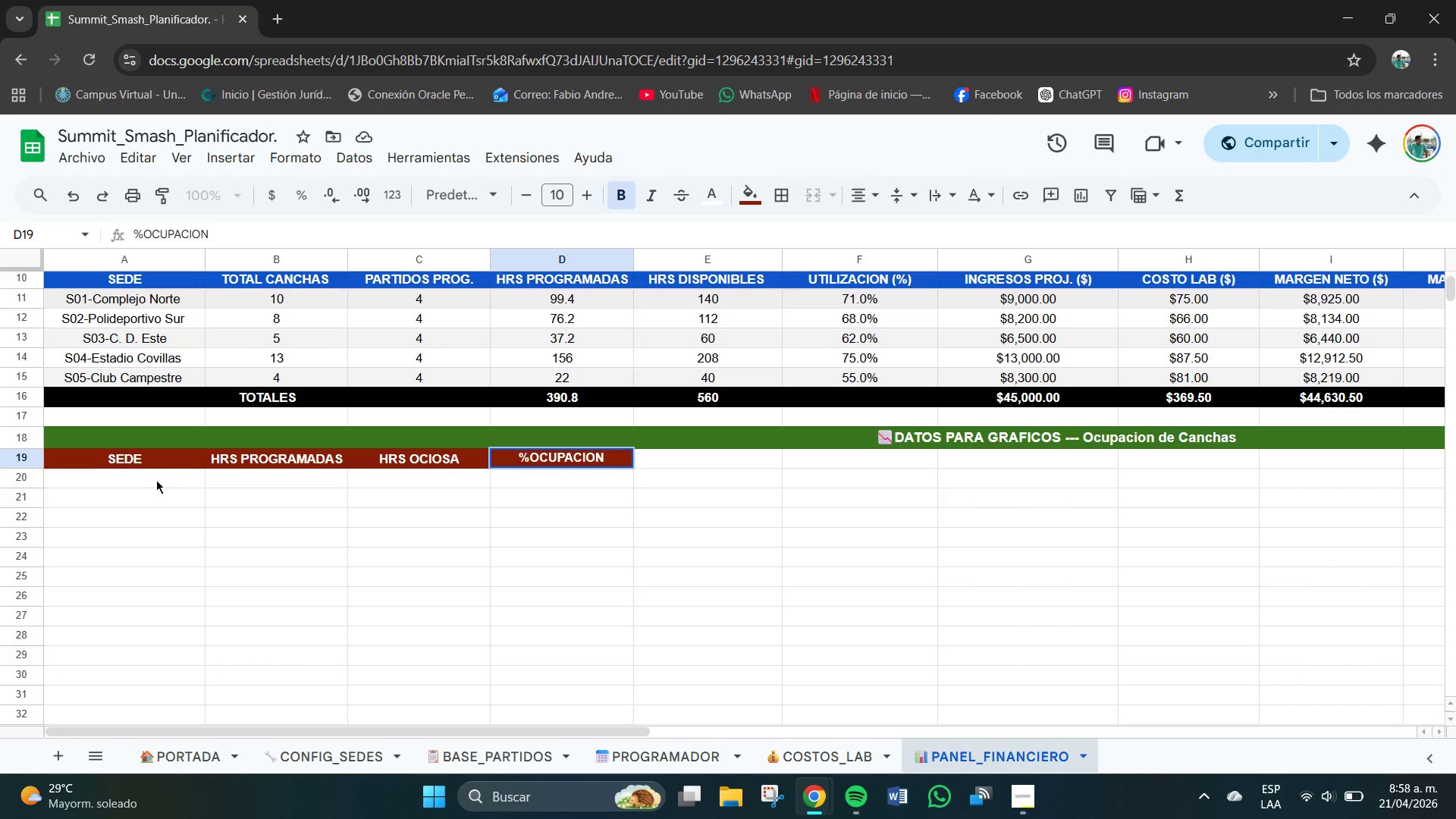 
key(ArrowLeft)
 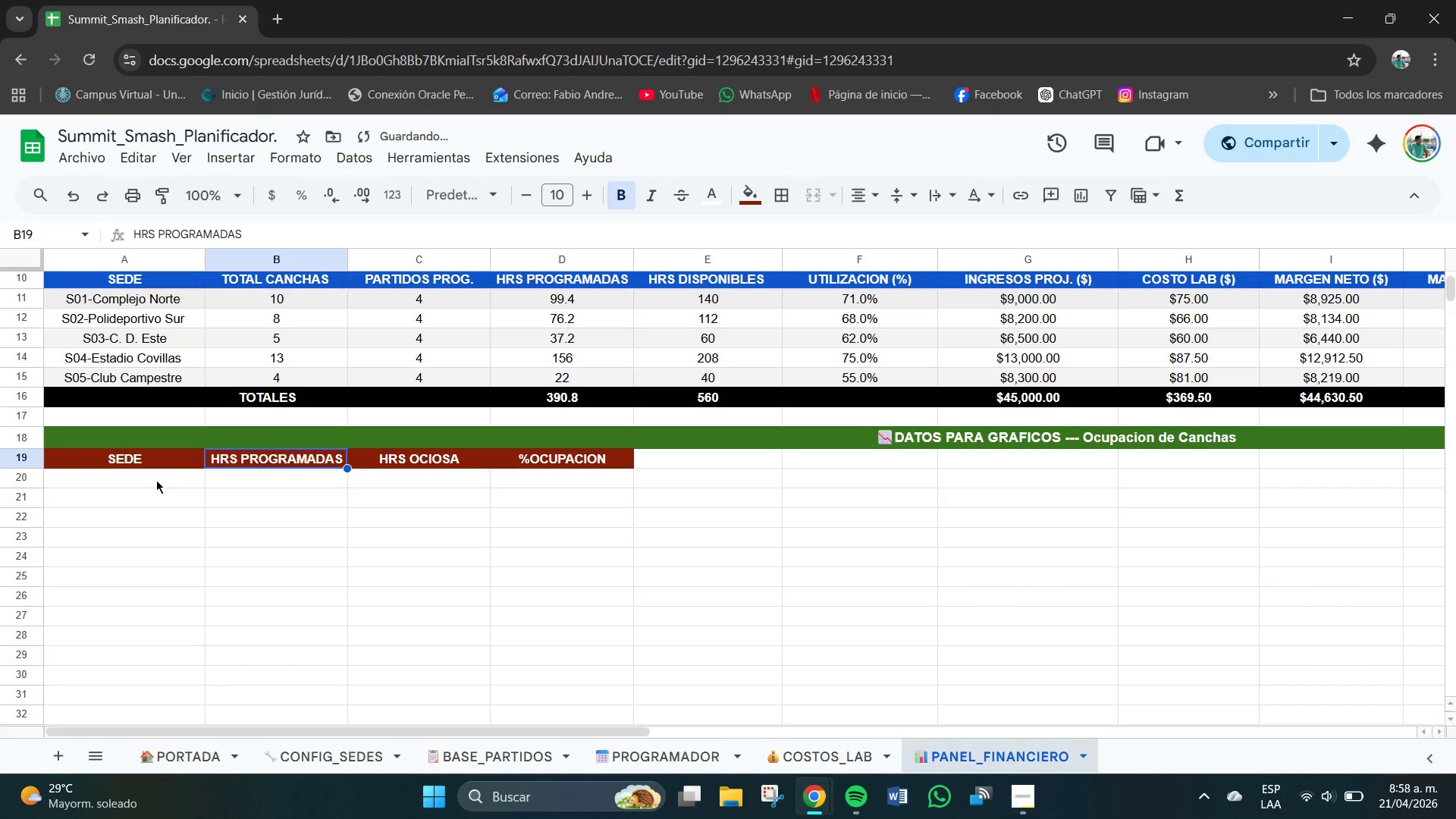 
key(ArrowLeft)
 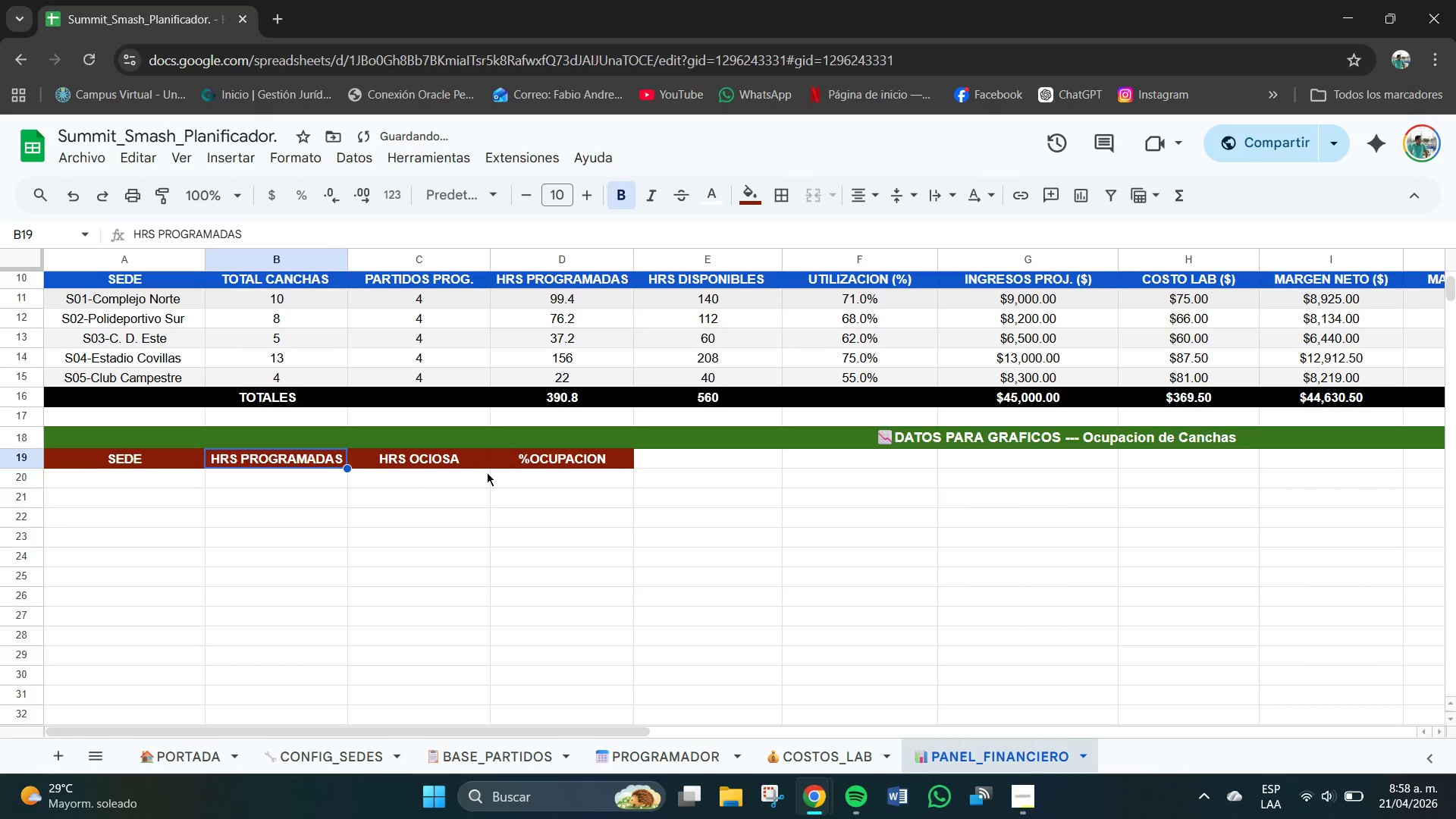 
double_click([529, 460])
 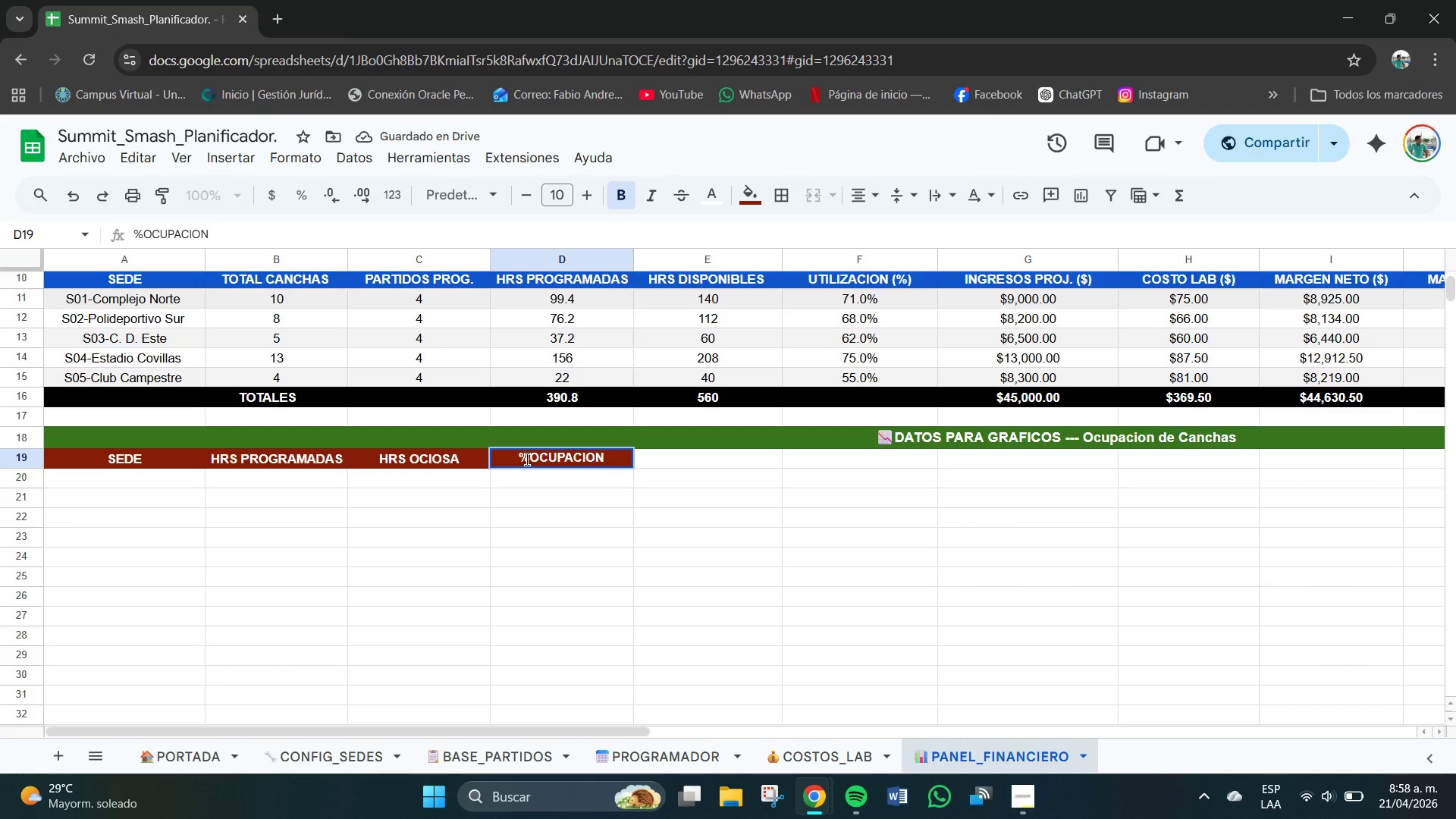 
left_click([525, 458])
 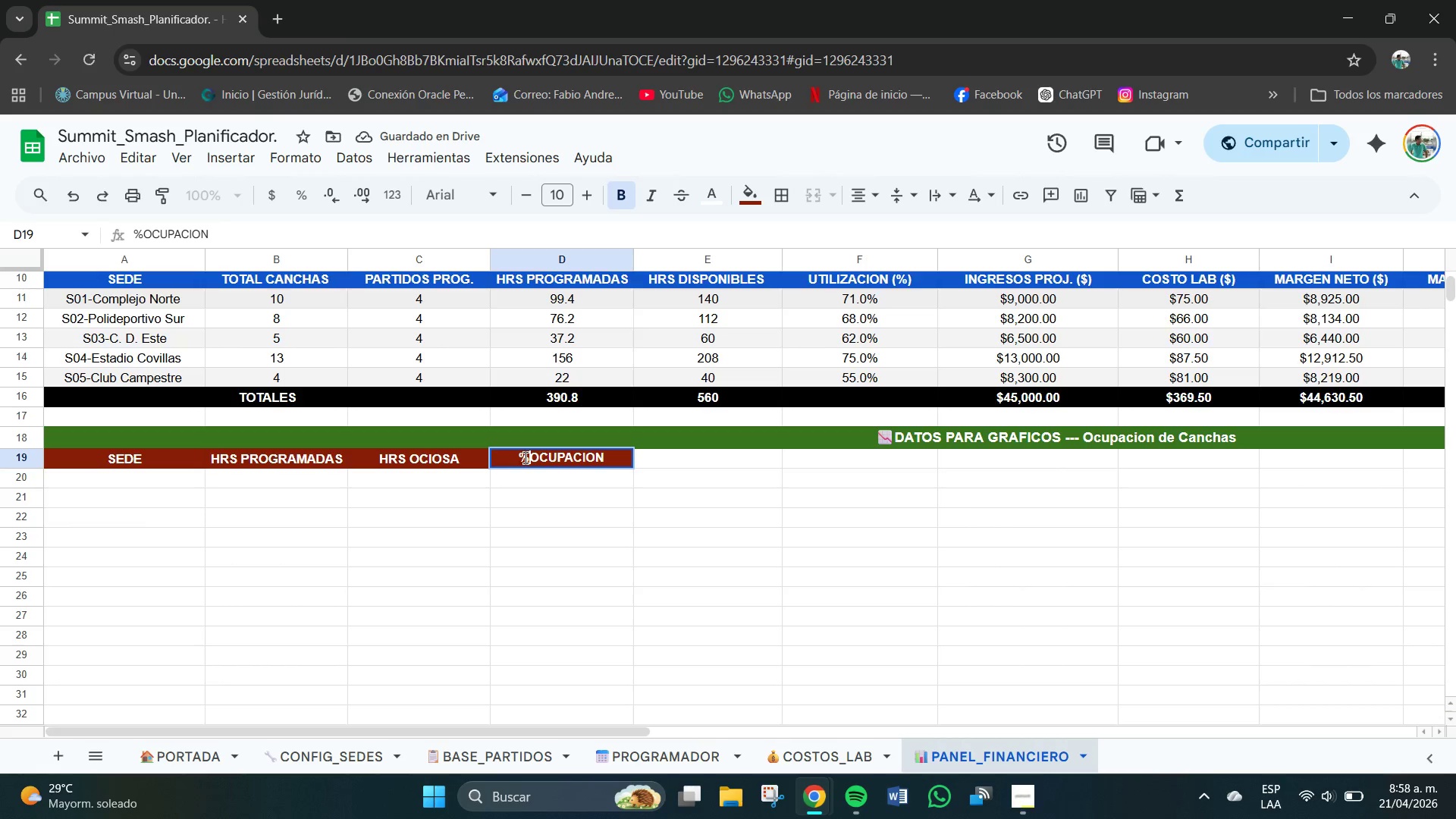 
key(Space)
 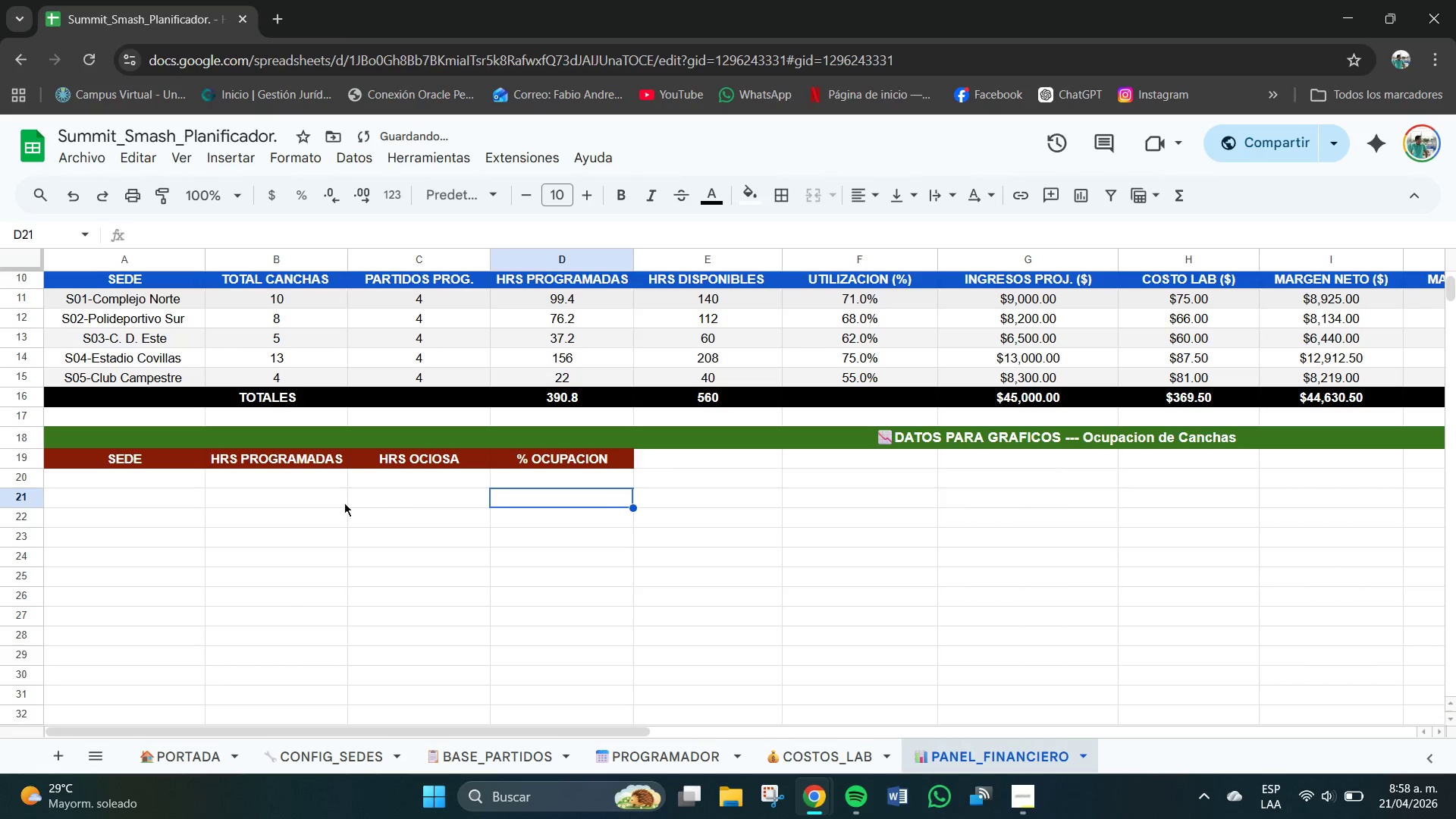 
left_click_drag(start_coordinate=[93, 490], to_coordinate=[98, 490])
 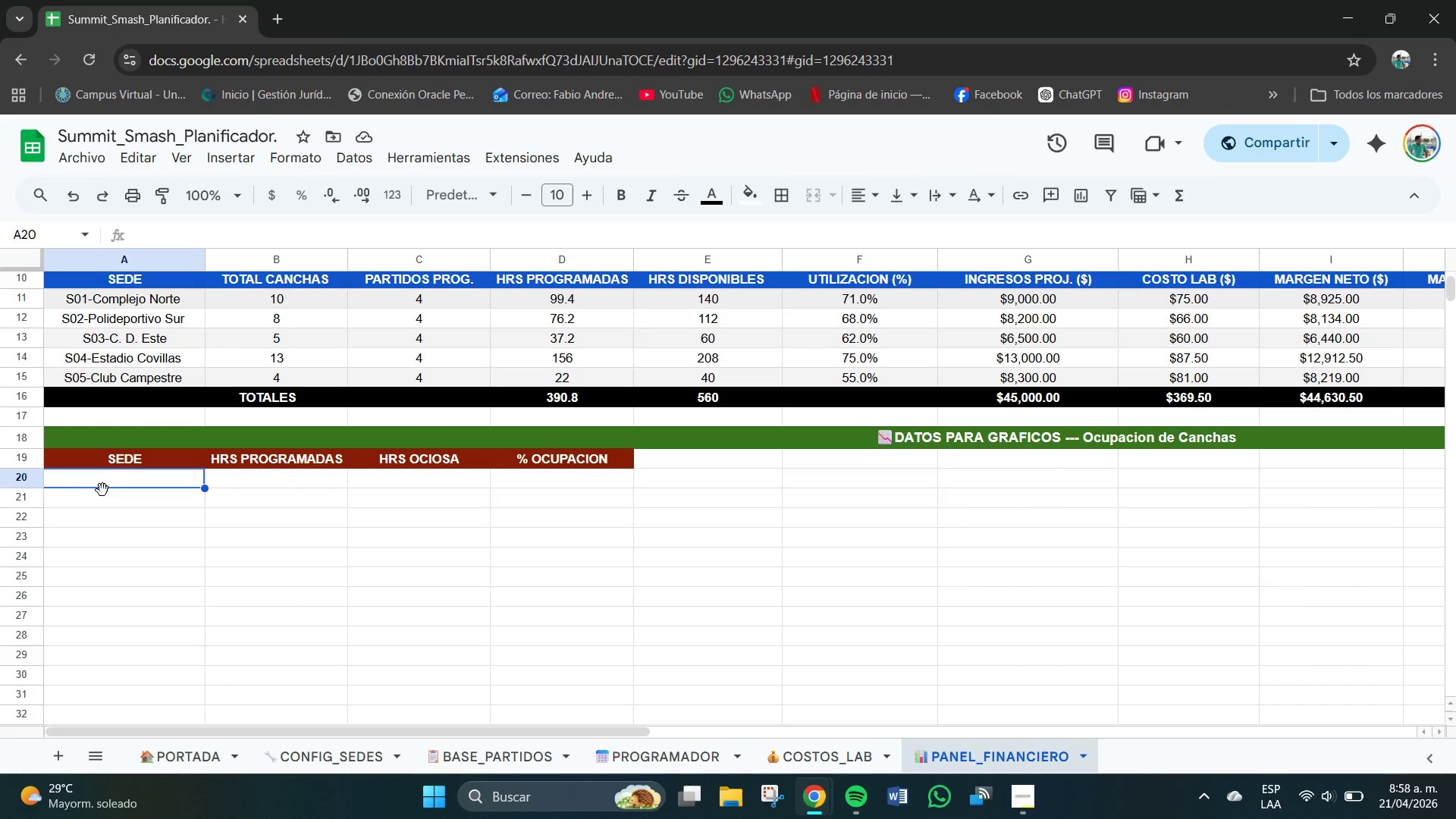 
wait(5.36)
 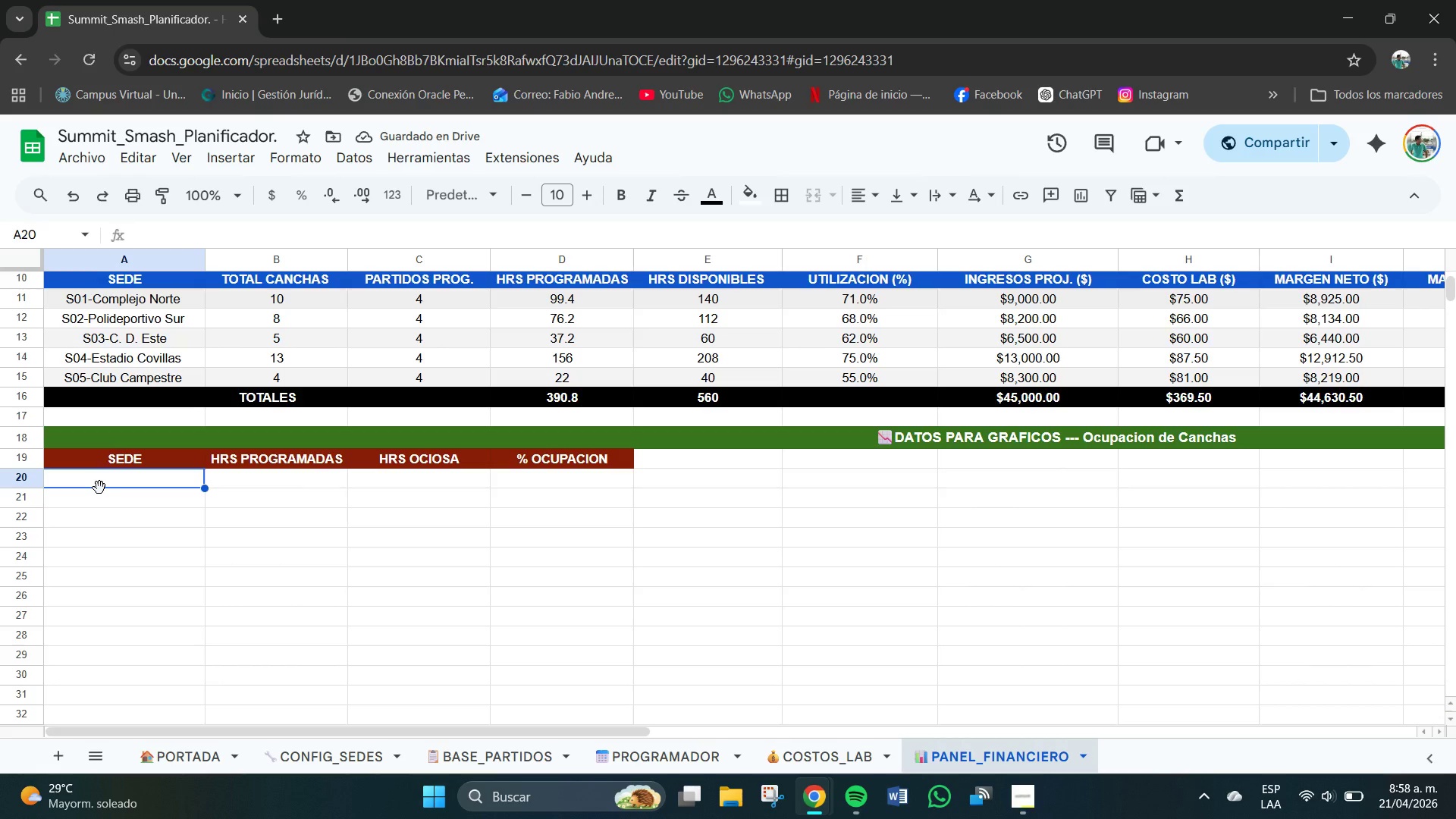 
scroll: coordinate [353, 402], scroll_direction: up, amount: 1.0
 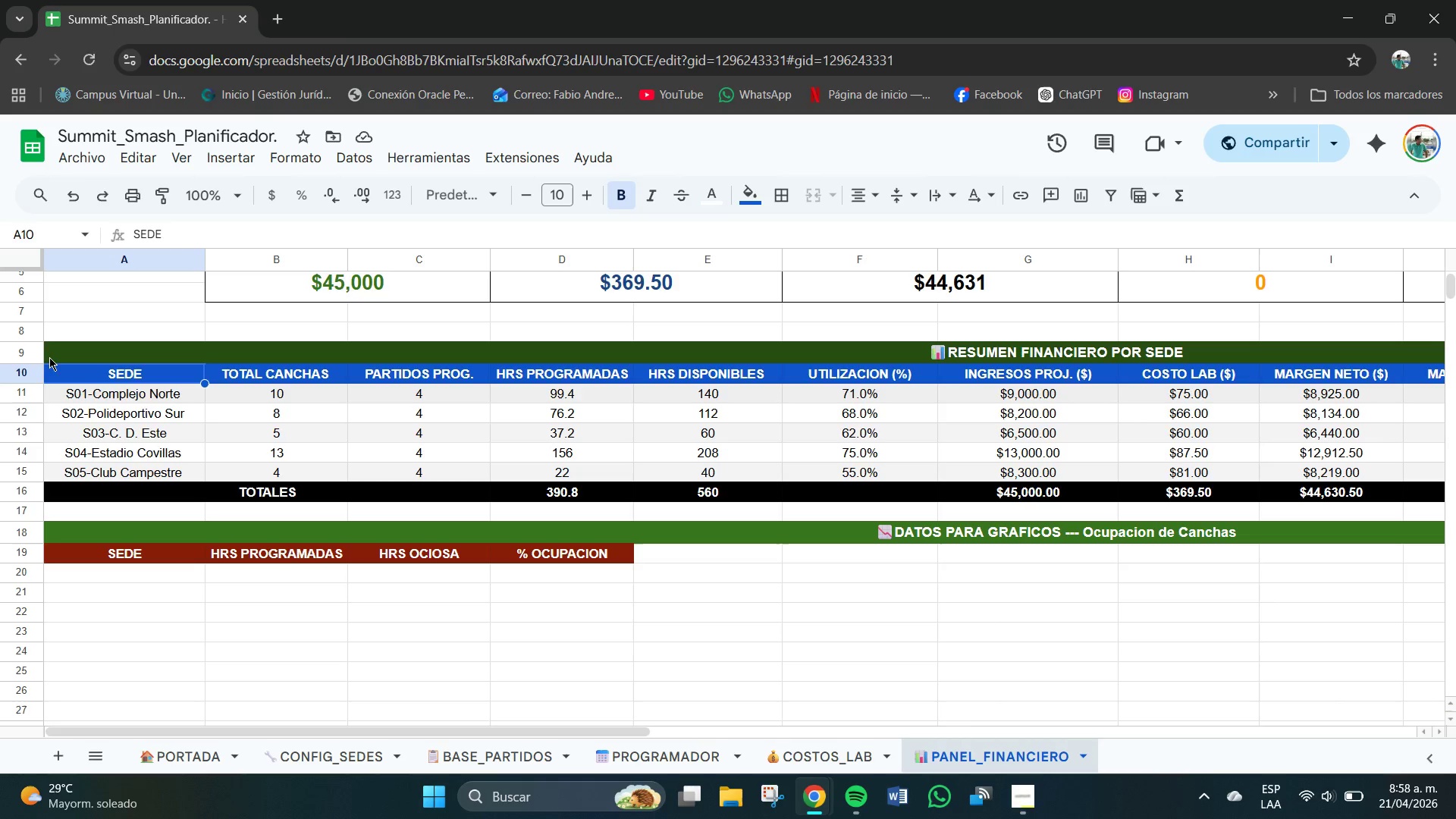 
left_click_drag(start_coordinate=[48, 344], to_coordinate=[1244, 494])
 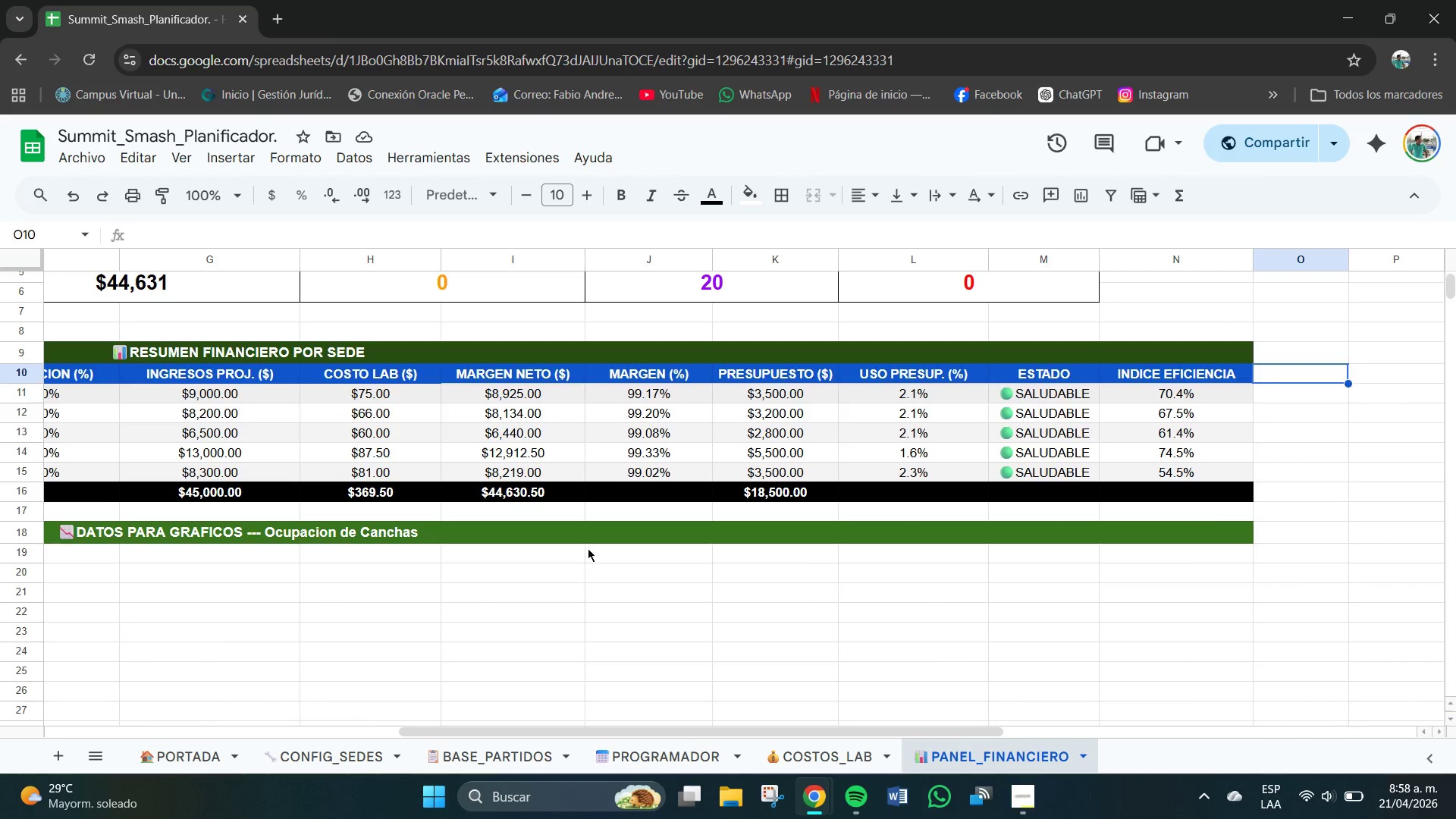 
left_click_drag(start_coordinate=[683, 733], to_coordinate=[130, 733])
 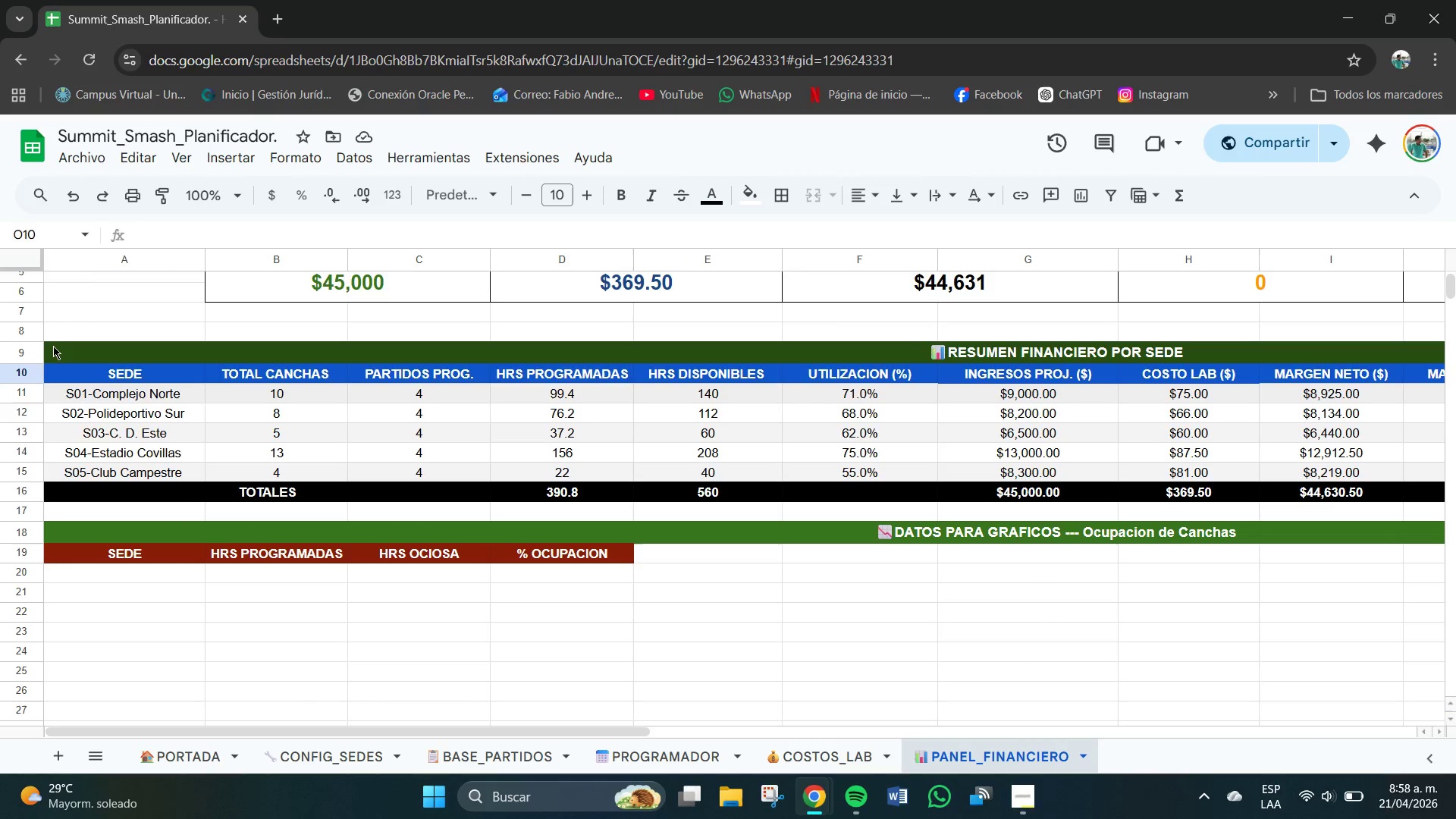 
left_click_drag(start_coordinate=[52, 345], to_coordinate=[1043, 502])
 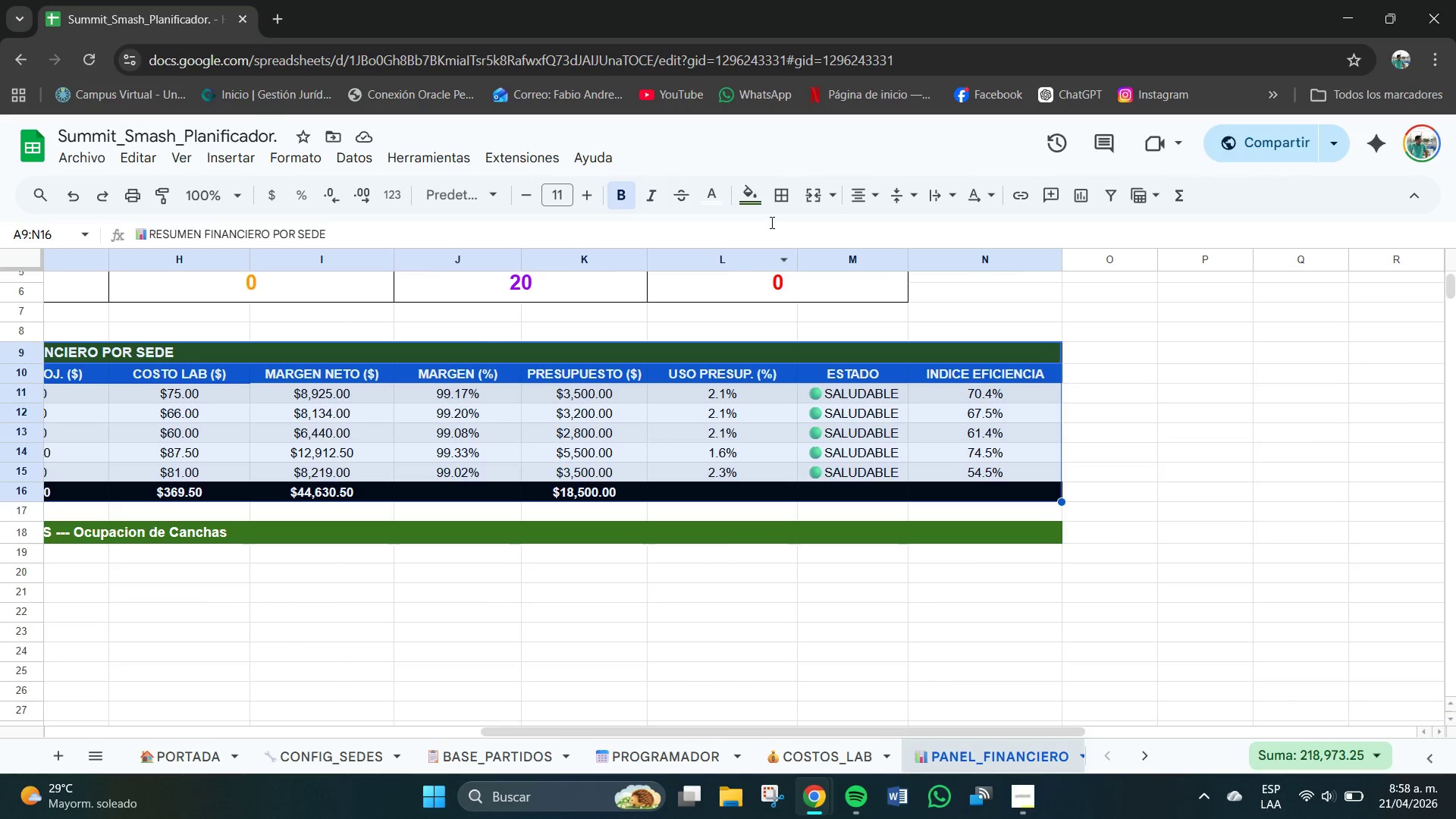 
left_click([785, 200])
 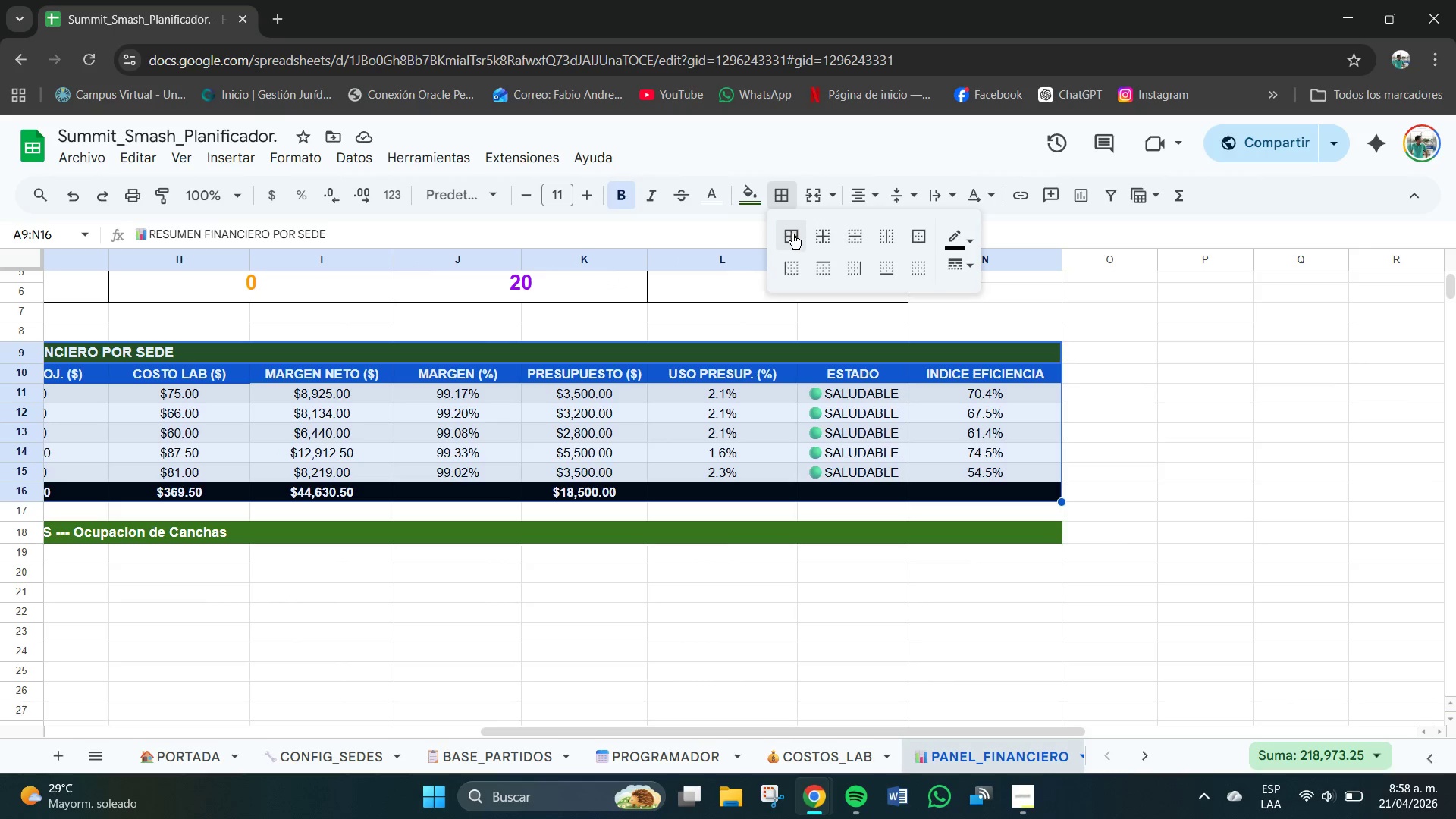 
left_click([794, 234])
 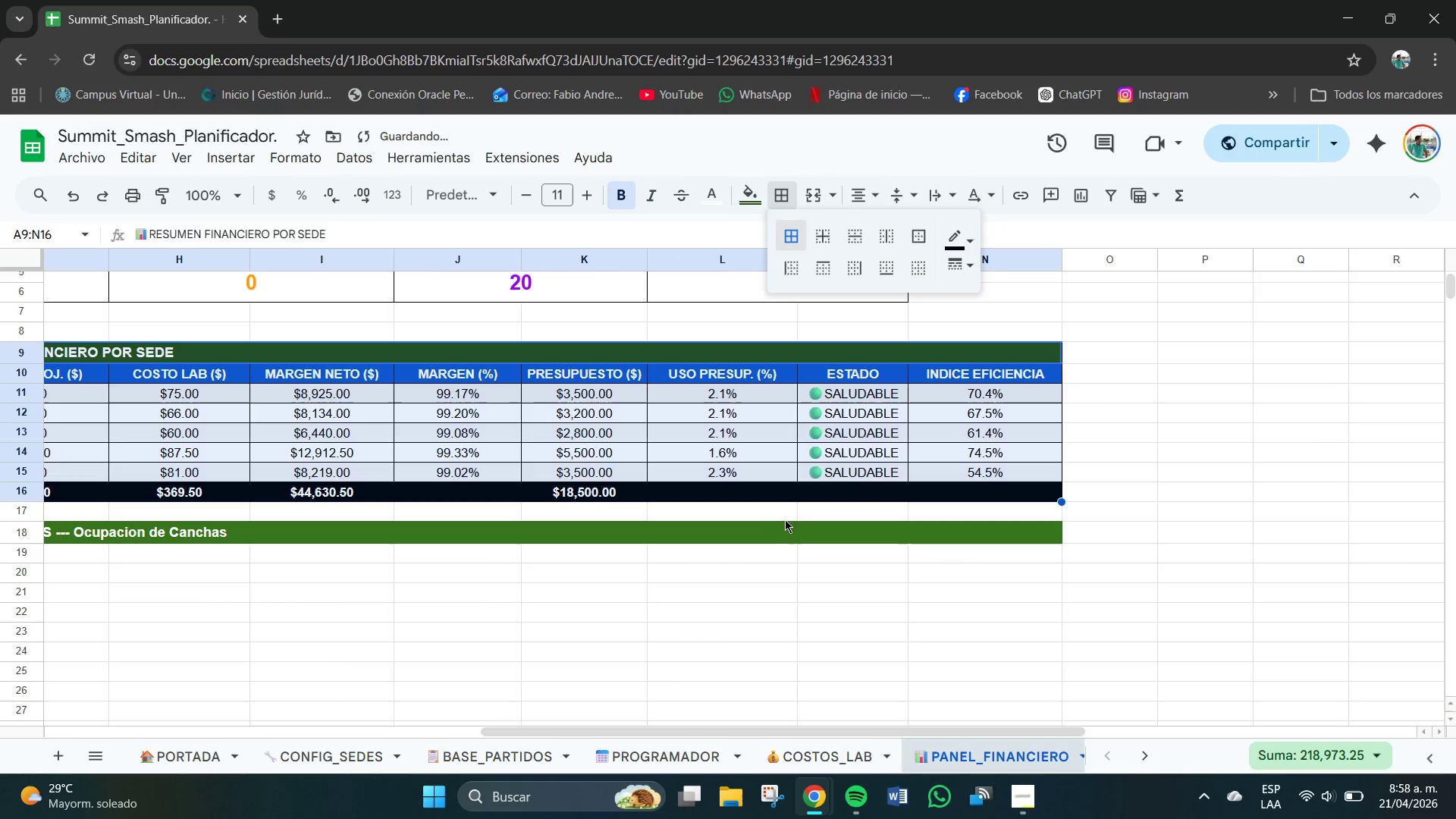 
left_click([769, 533])
 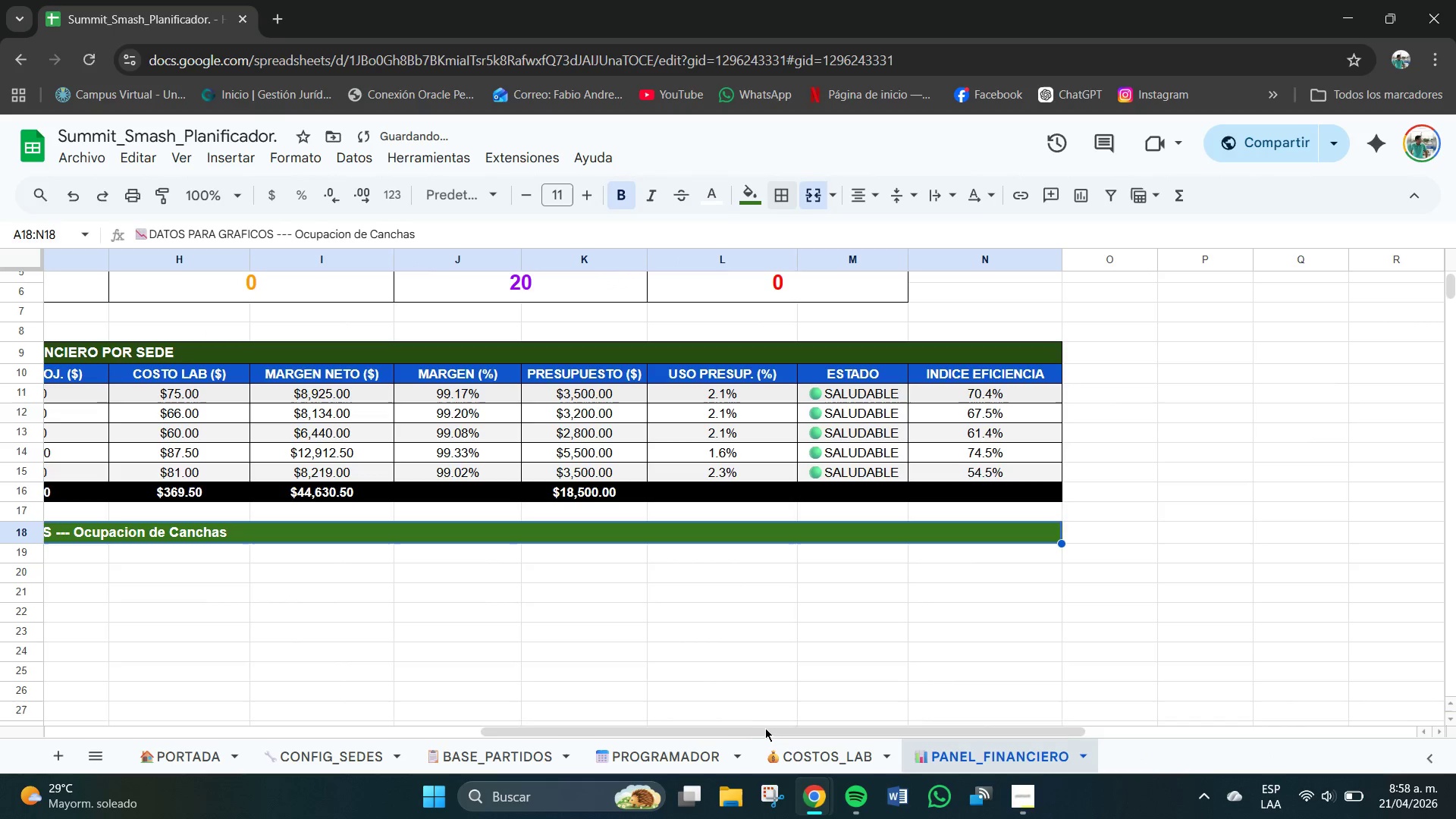 
left_click_drag(start_coordinate=[770, 735], to_coordinate=[155, 667])
 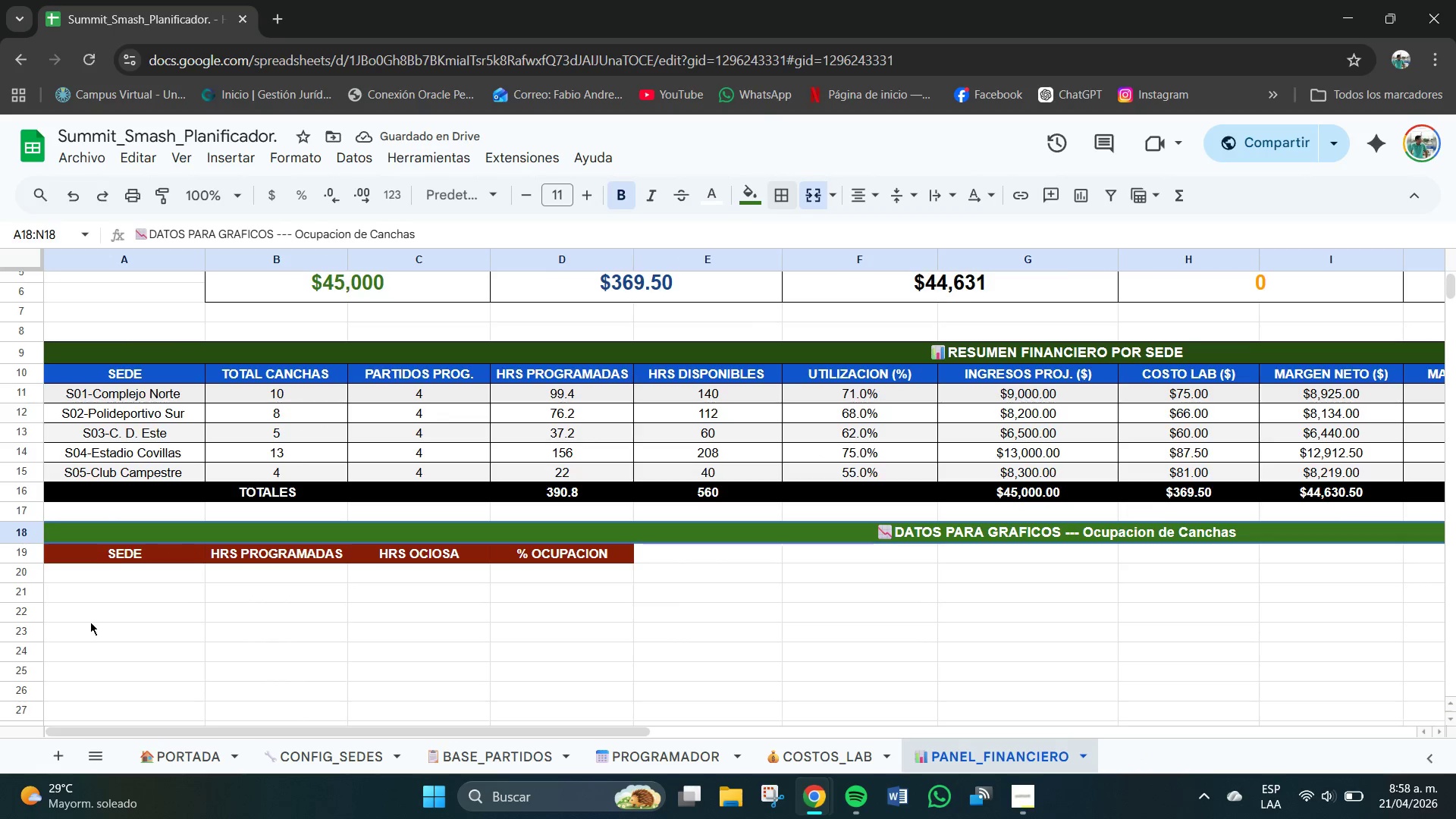 
left_click([72, 598])
 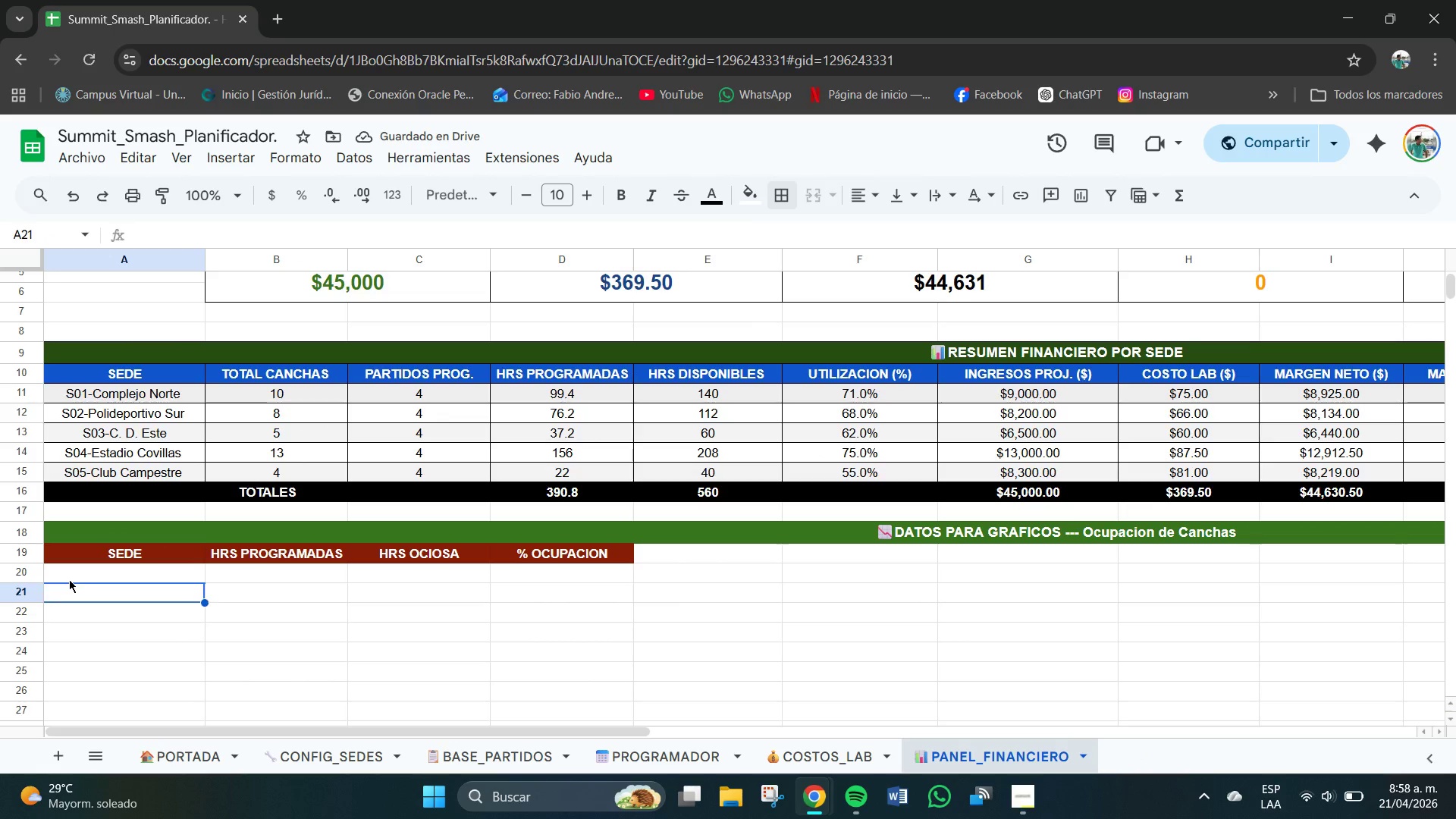 
left_click([69, 579])
 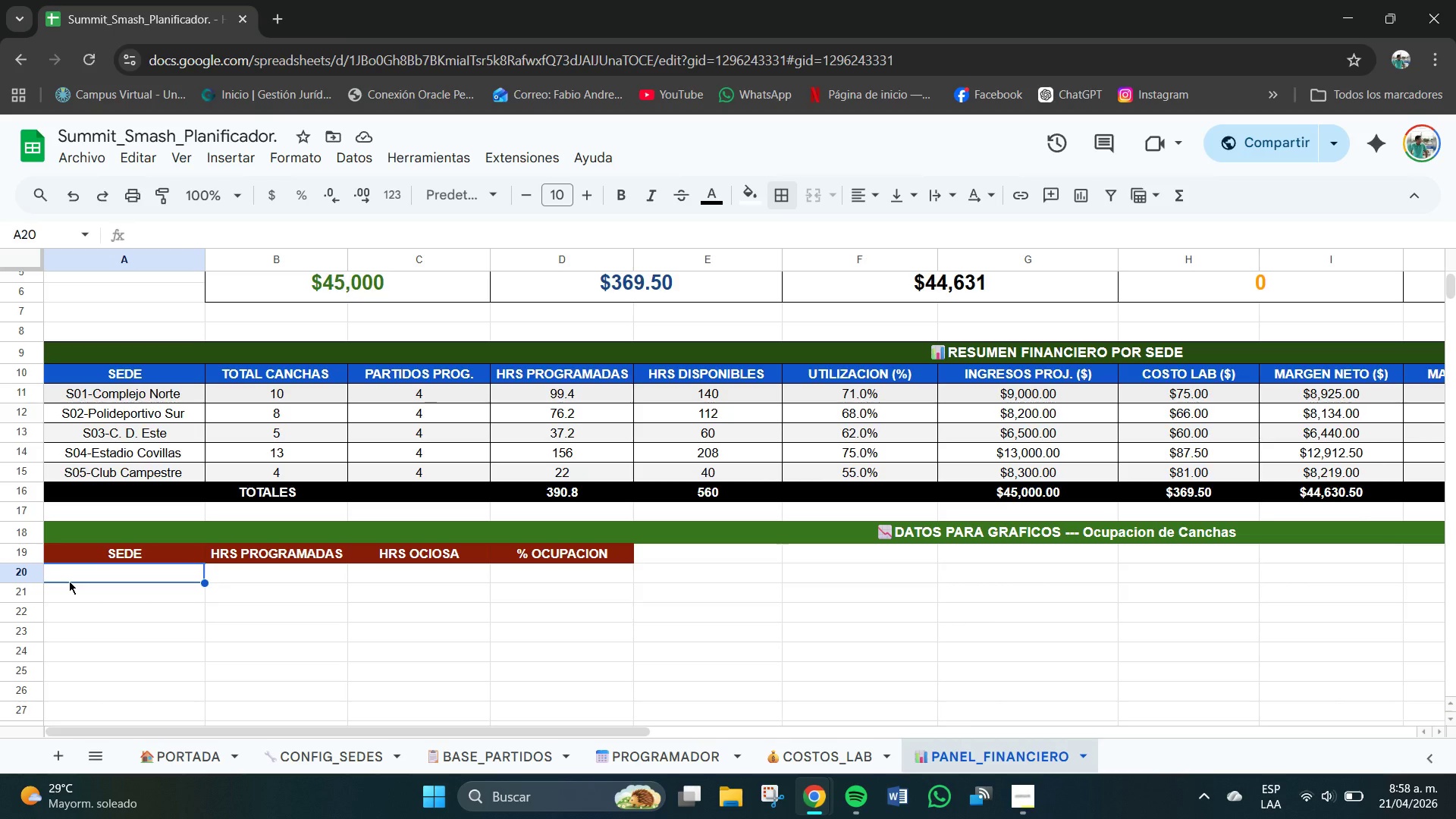 
left_click_drag(start_coordinate=[76, 584], to_coordinate=[94, 643])
 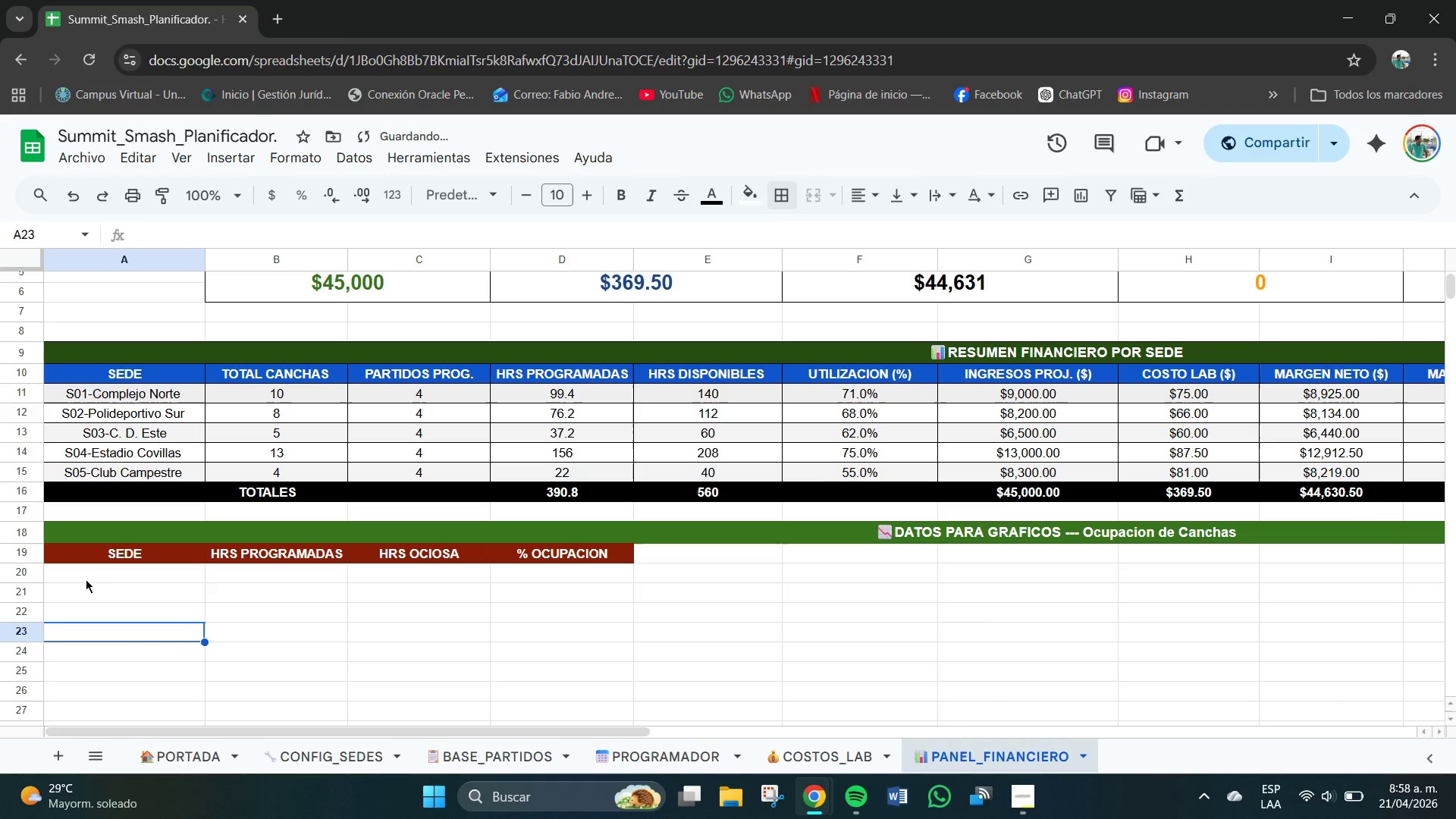 
left_click([84, 576])
 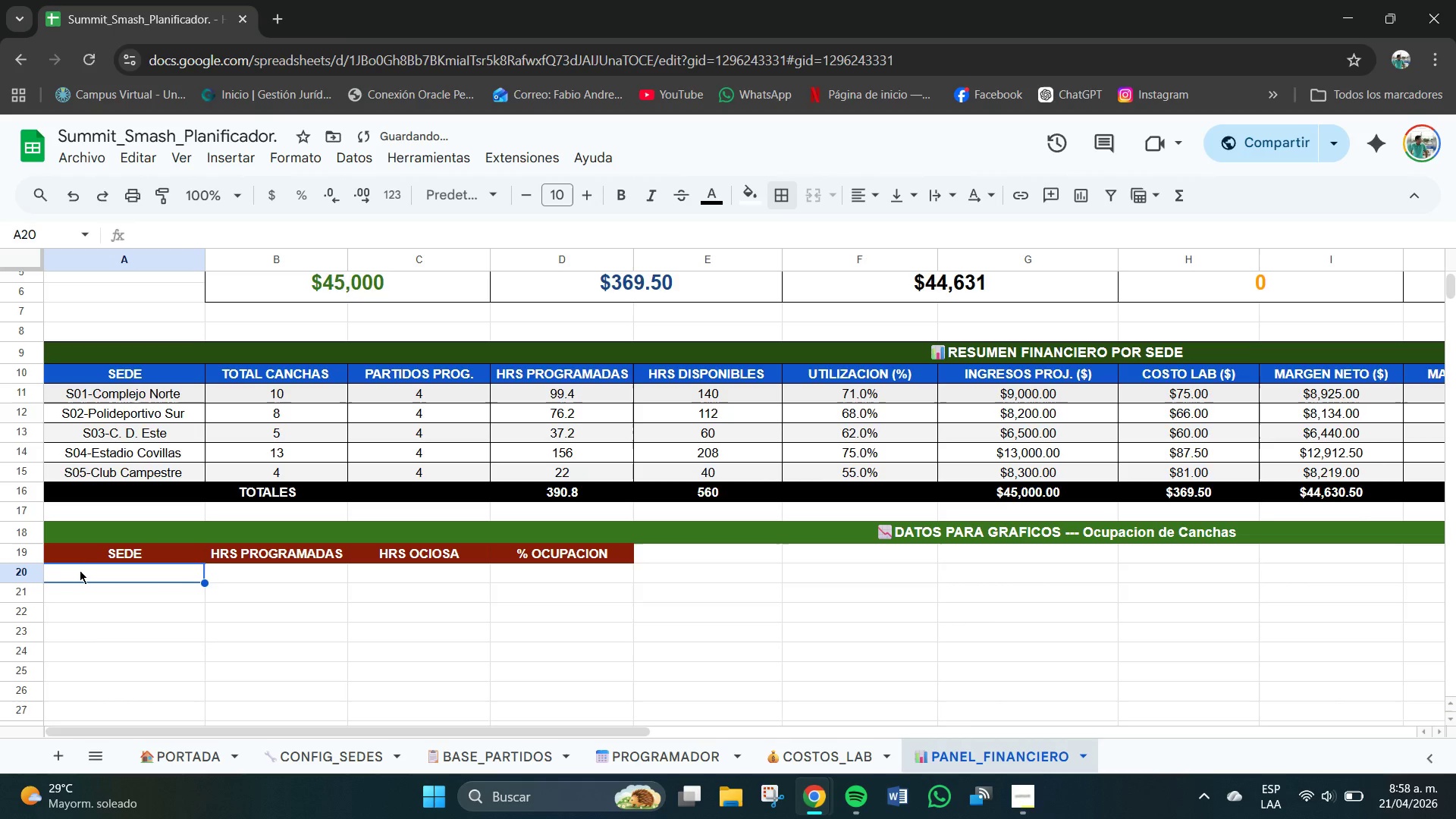 
left_click_drag(start_coordinate=[81, 570], to_coordinate=[588, 661])
 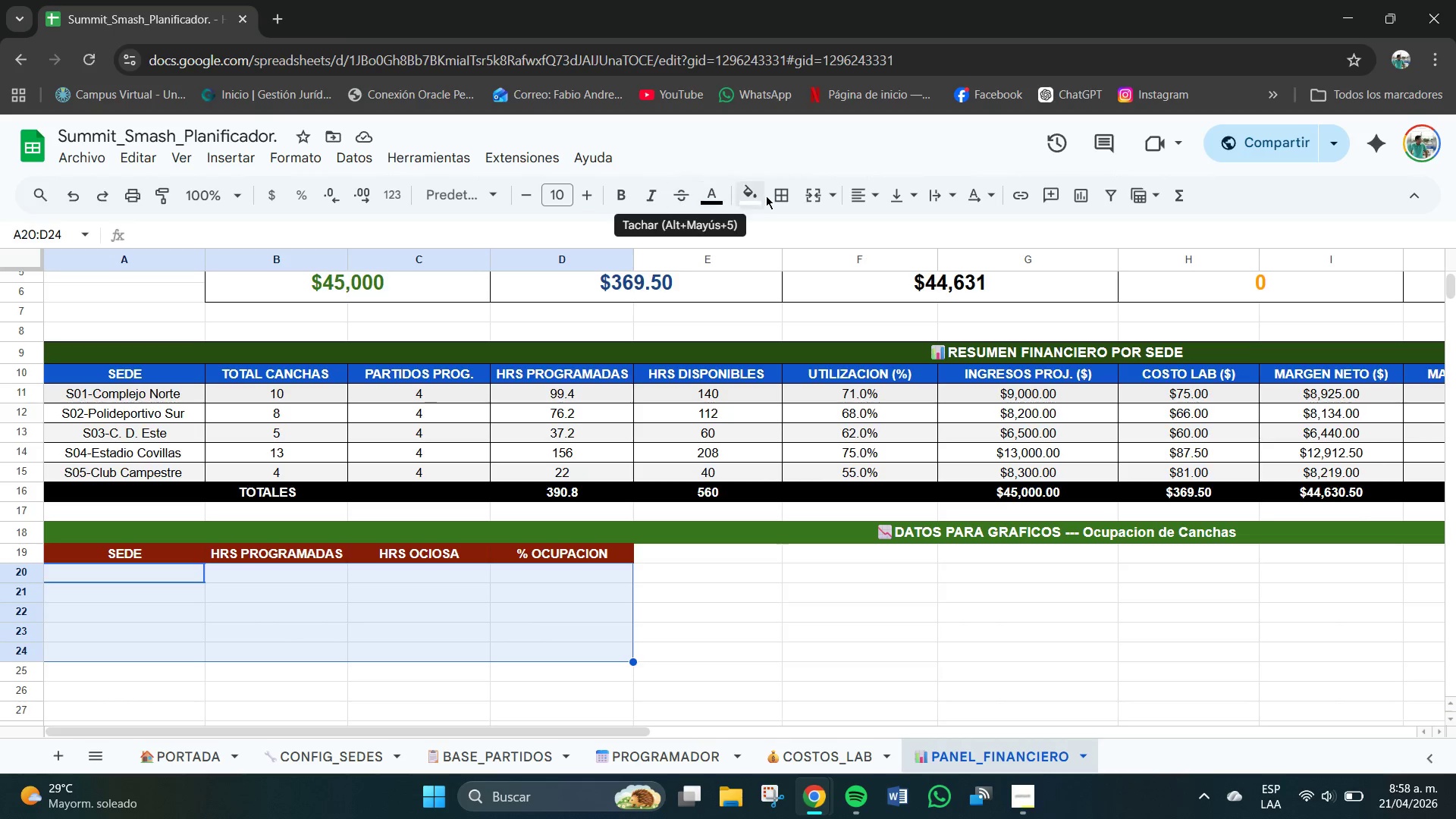 
left_click([794, 196])
 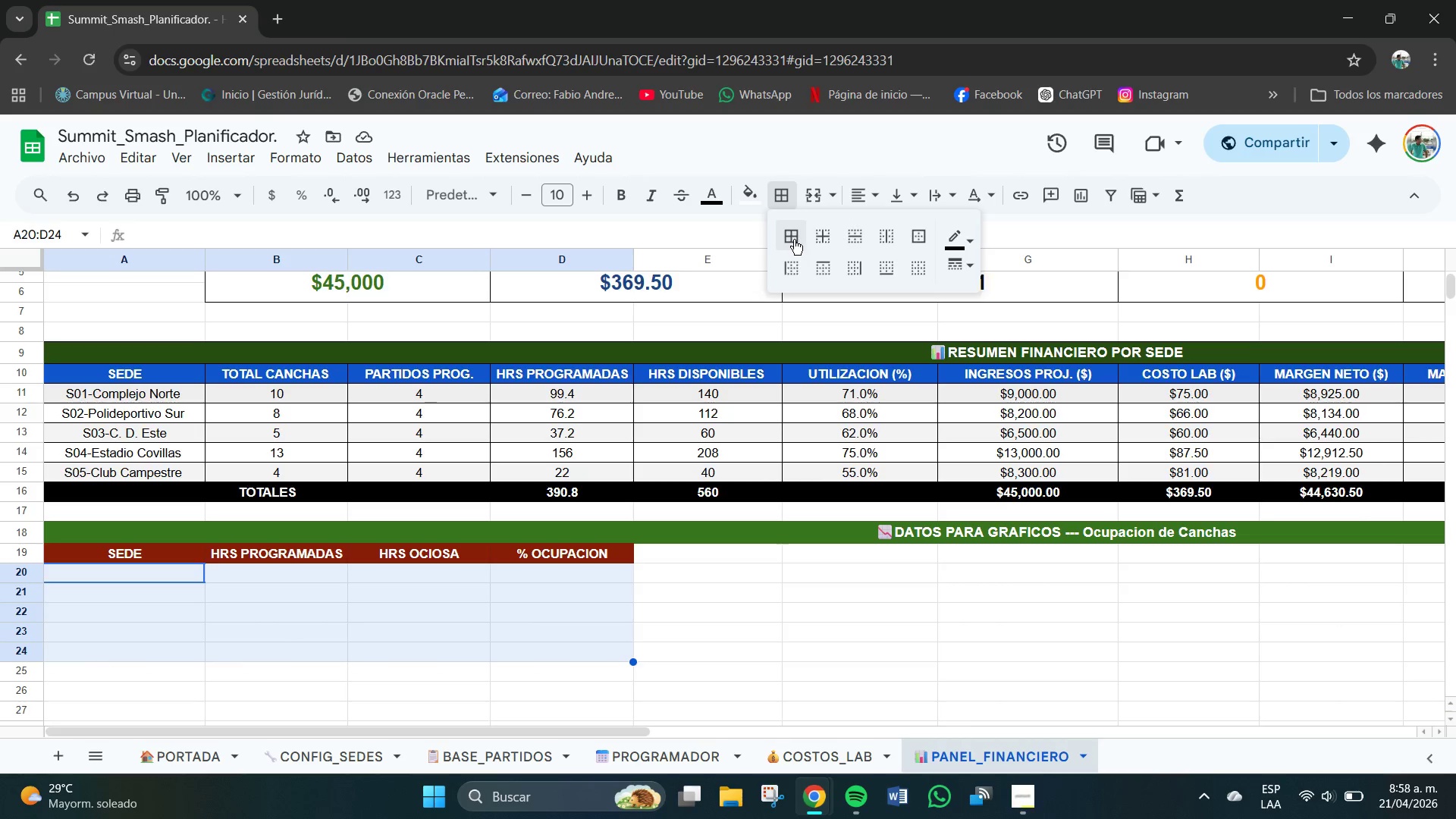 
left_click([790, 238])
 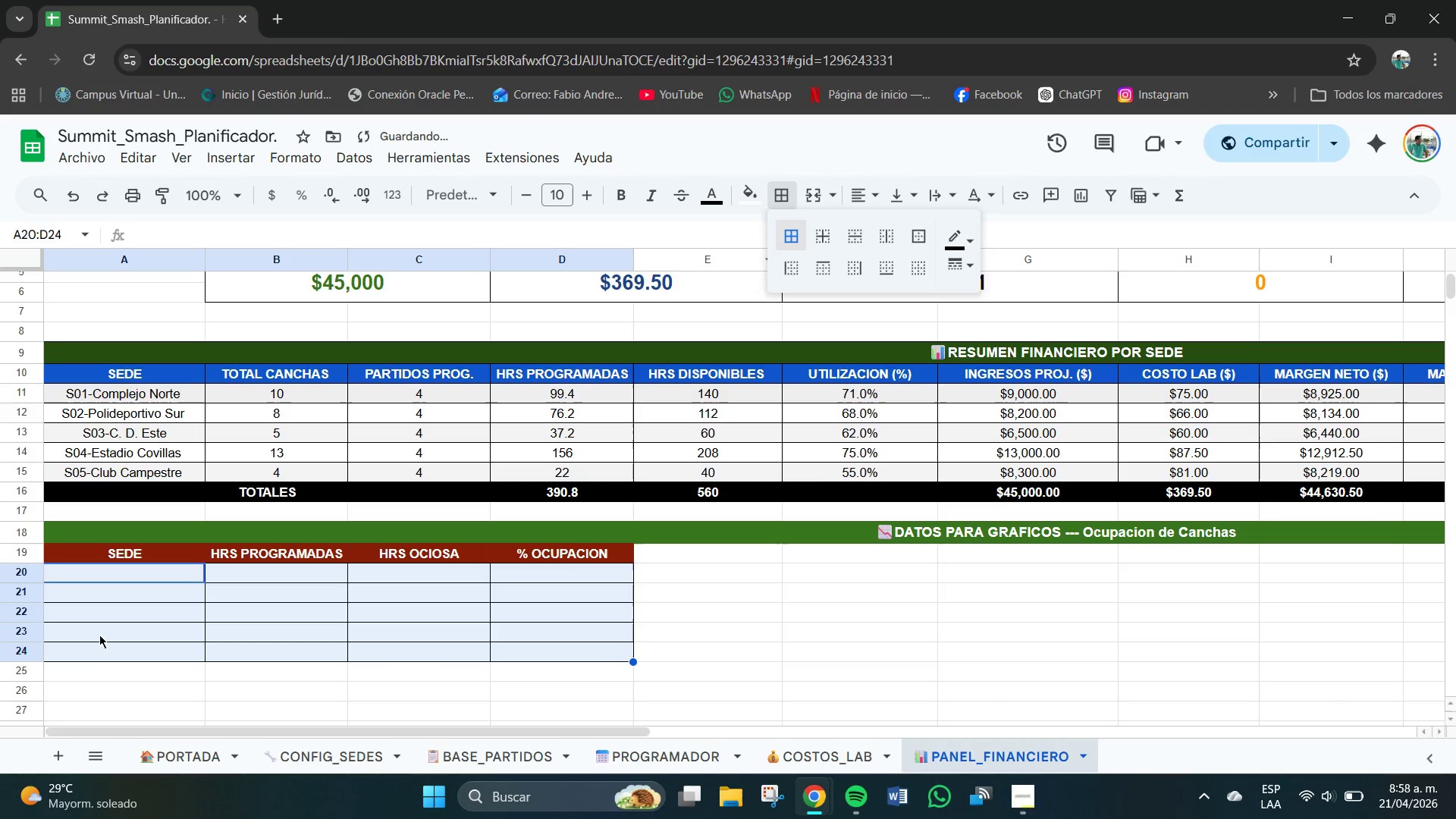 
left_click([118, 617])
 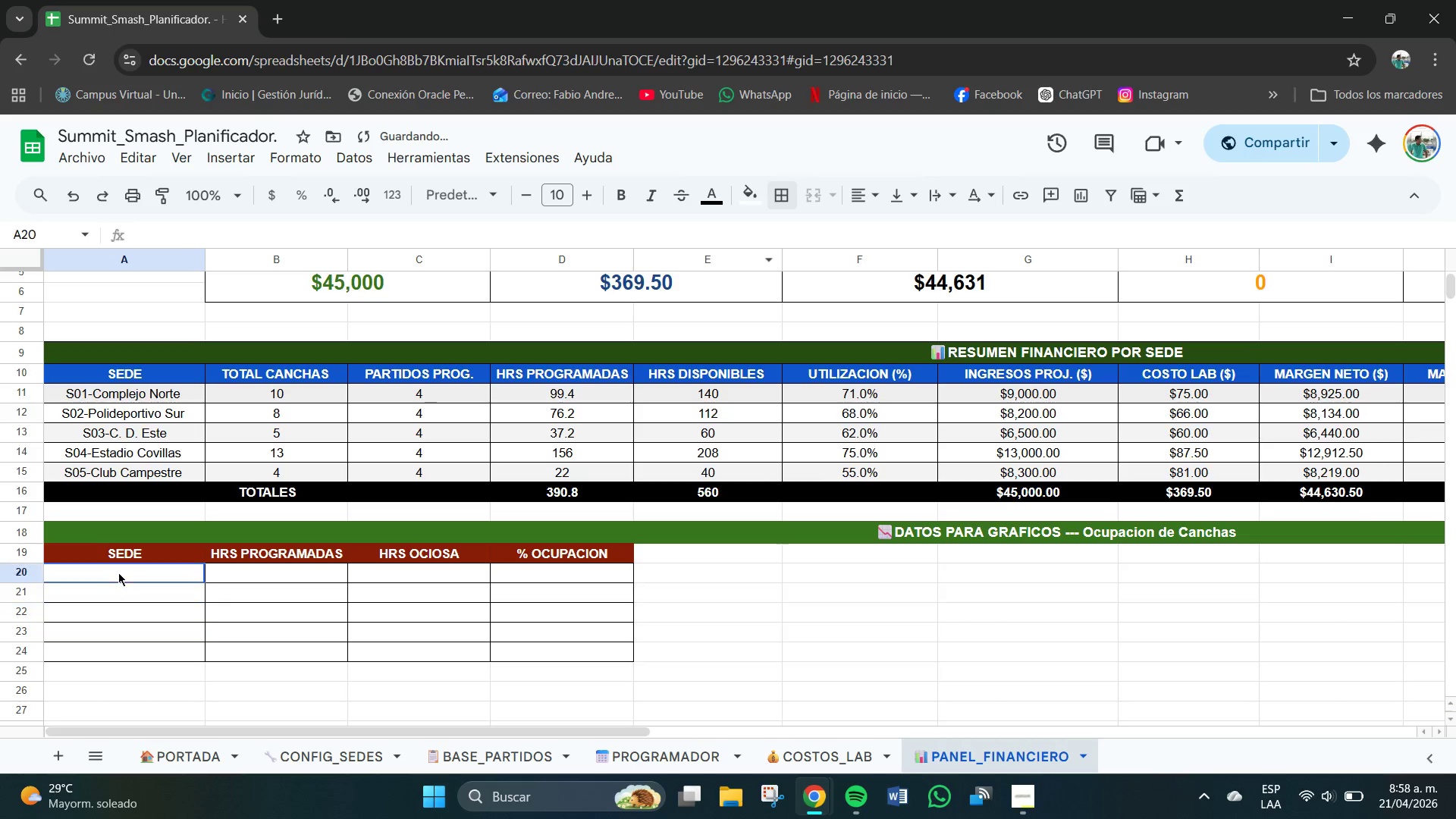 
double_click([118, 573])
 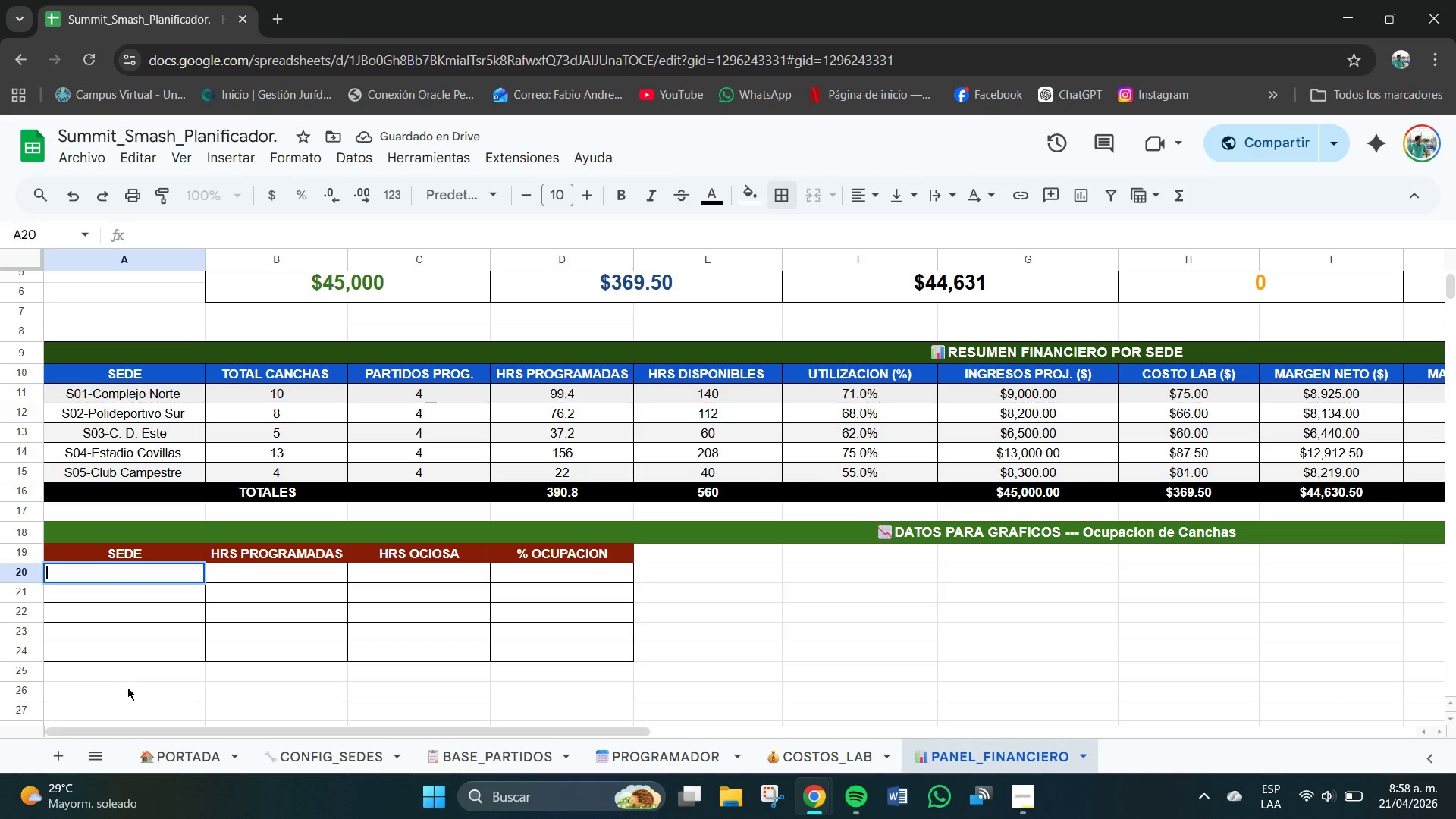 
left_click([134, 697])
 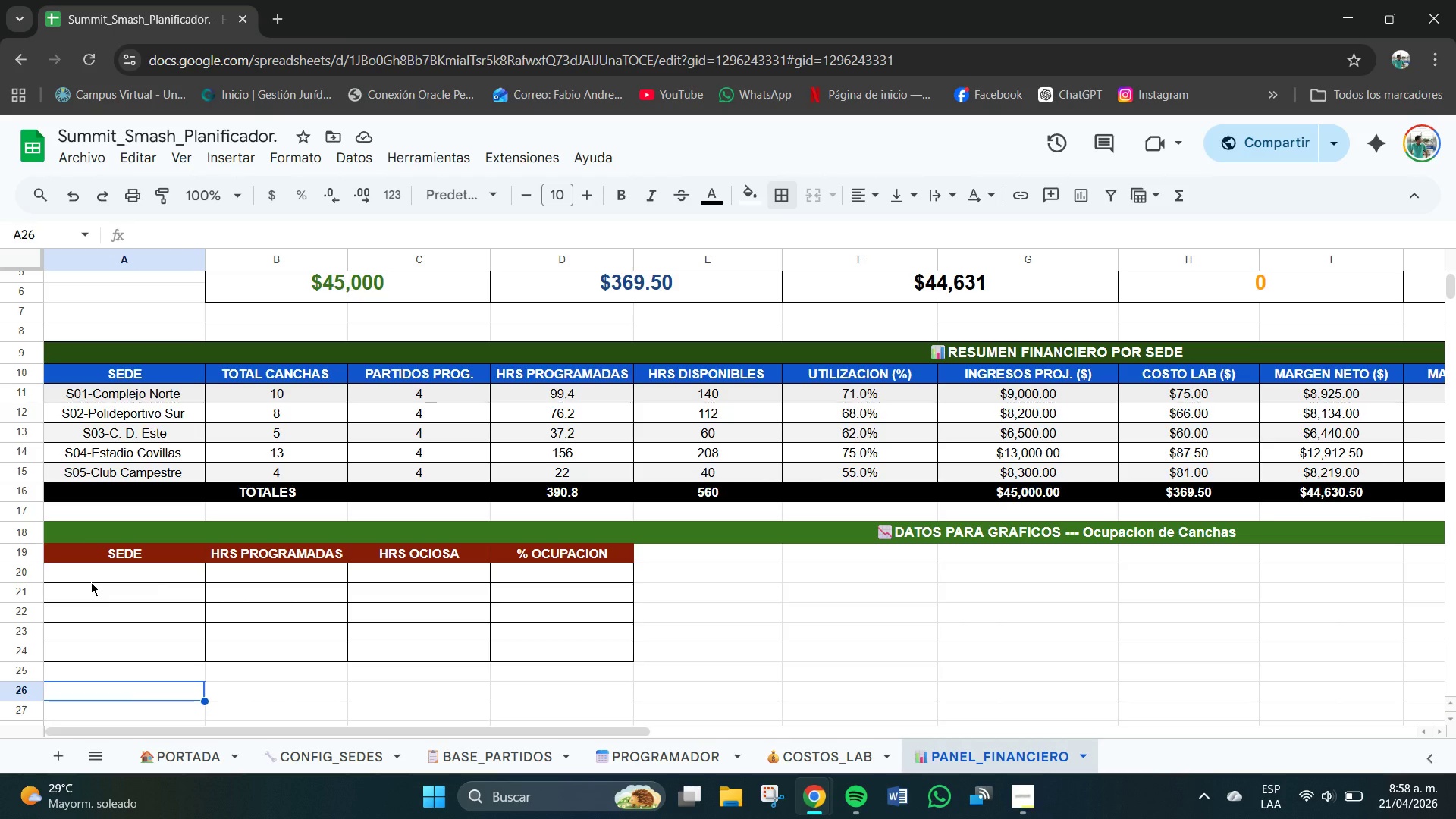 
left_click_drag(start_coordinate=[100, 577], to_coordinate=[597, 645])
 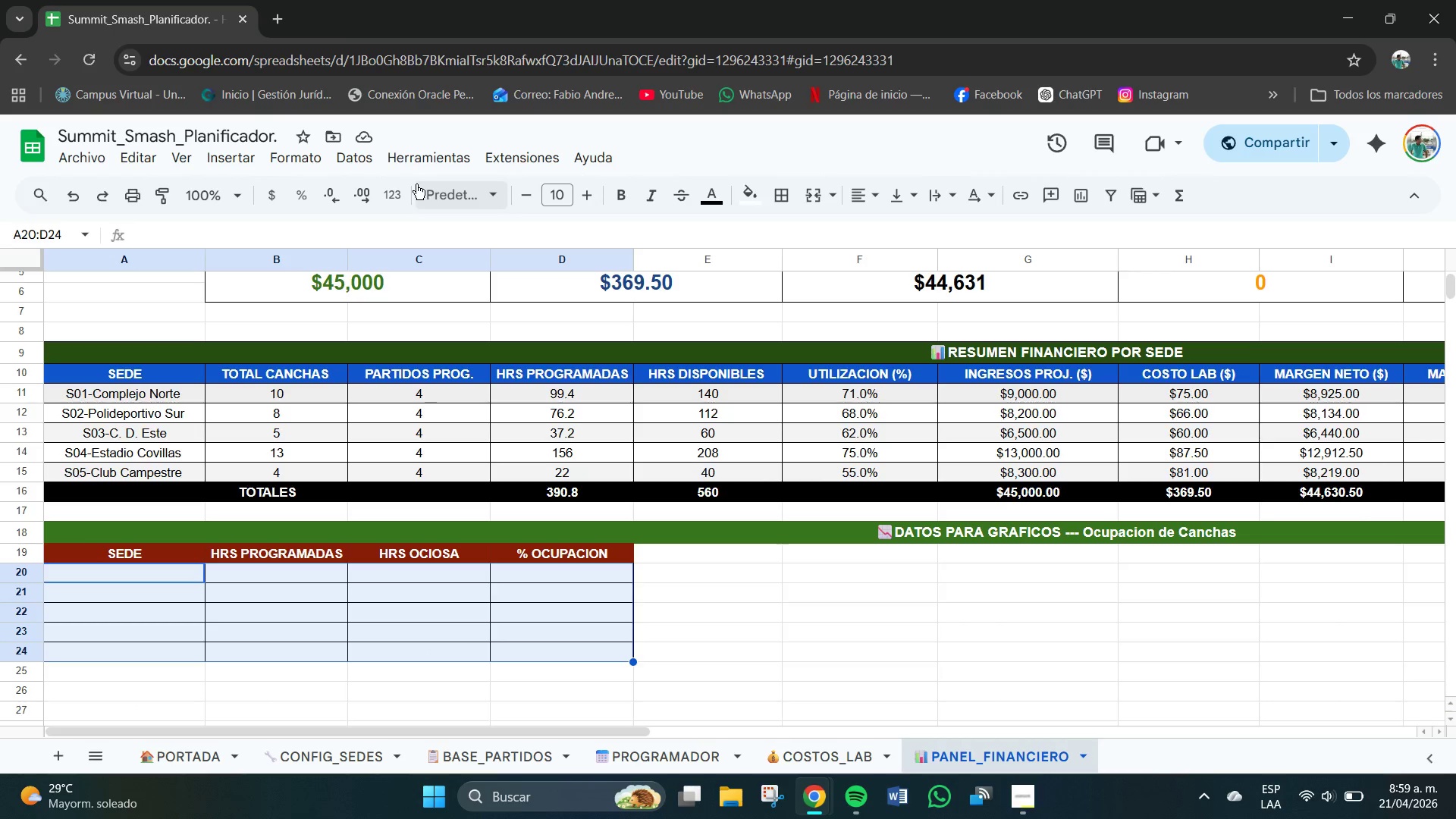 
left_click([356, 156])
 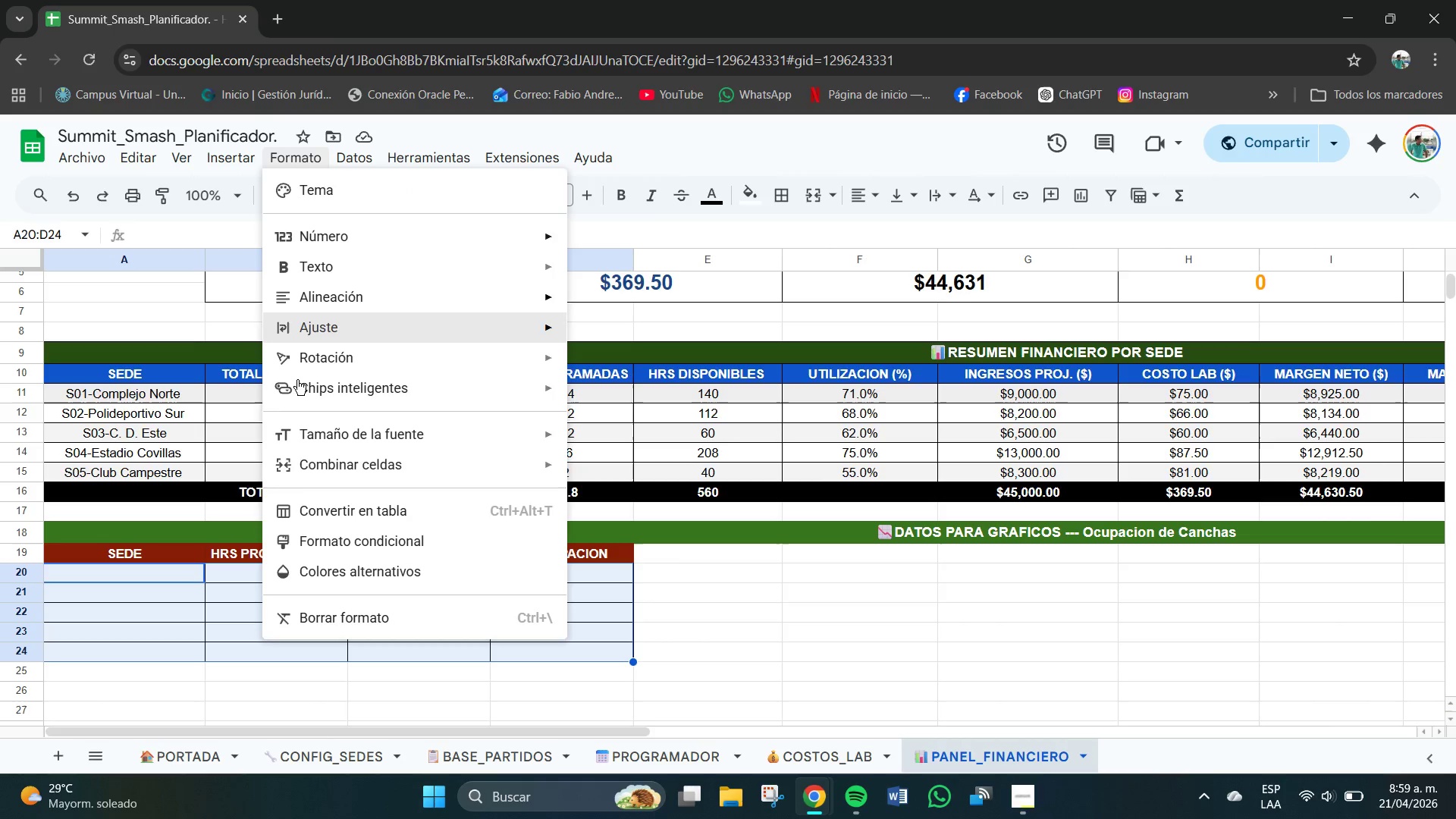 
left_click([354, 580])
 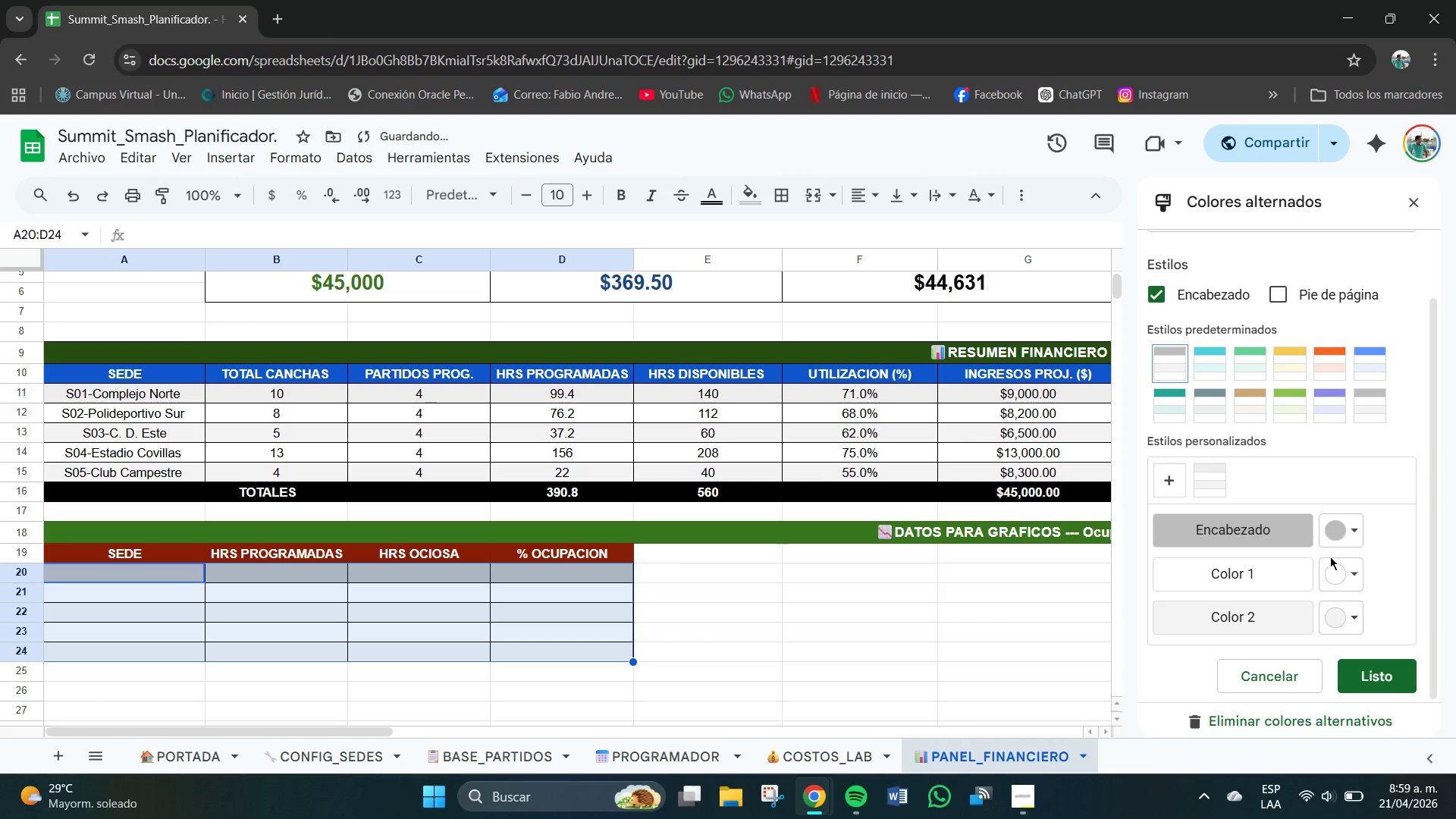 
left_click([1351, 528])
 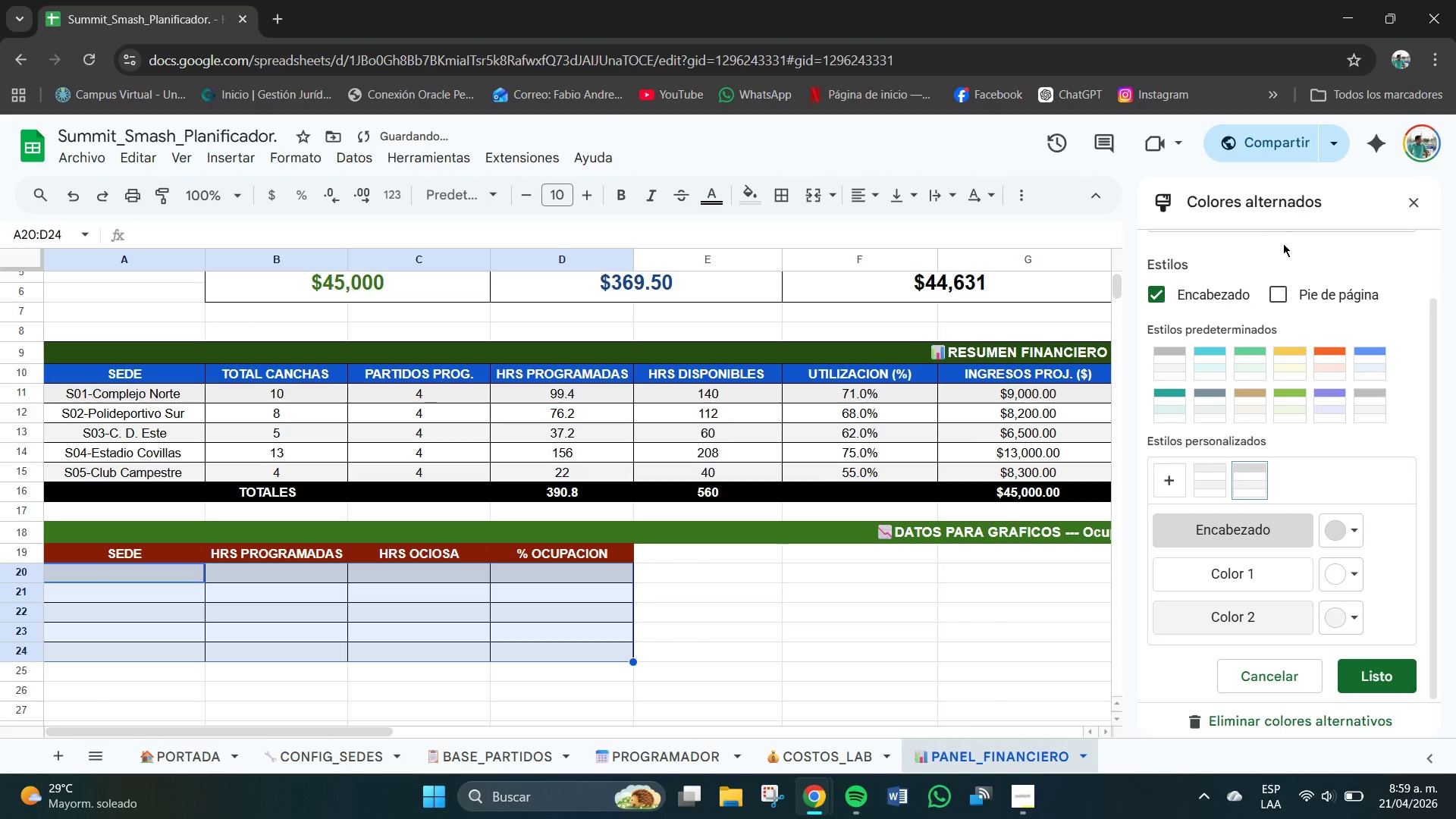 
left_click([1389, 678])
 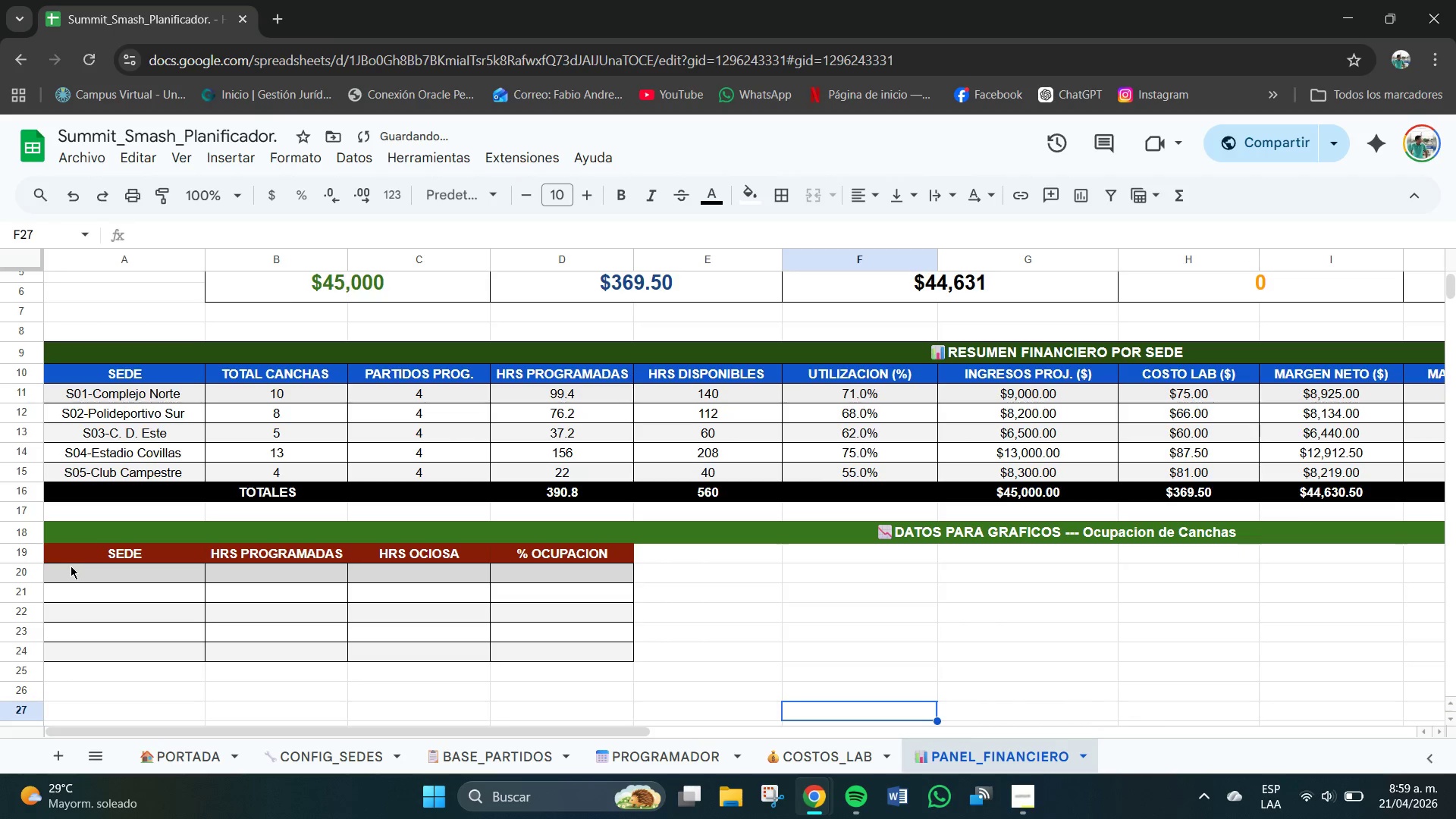 
double_click([97, 584])
 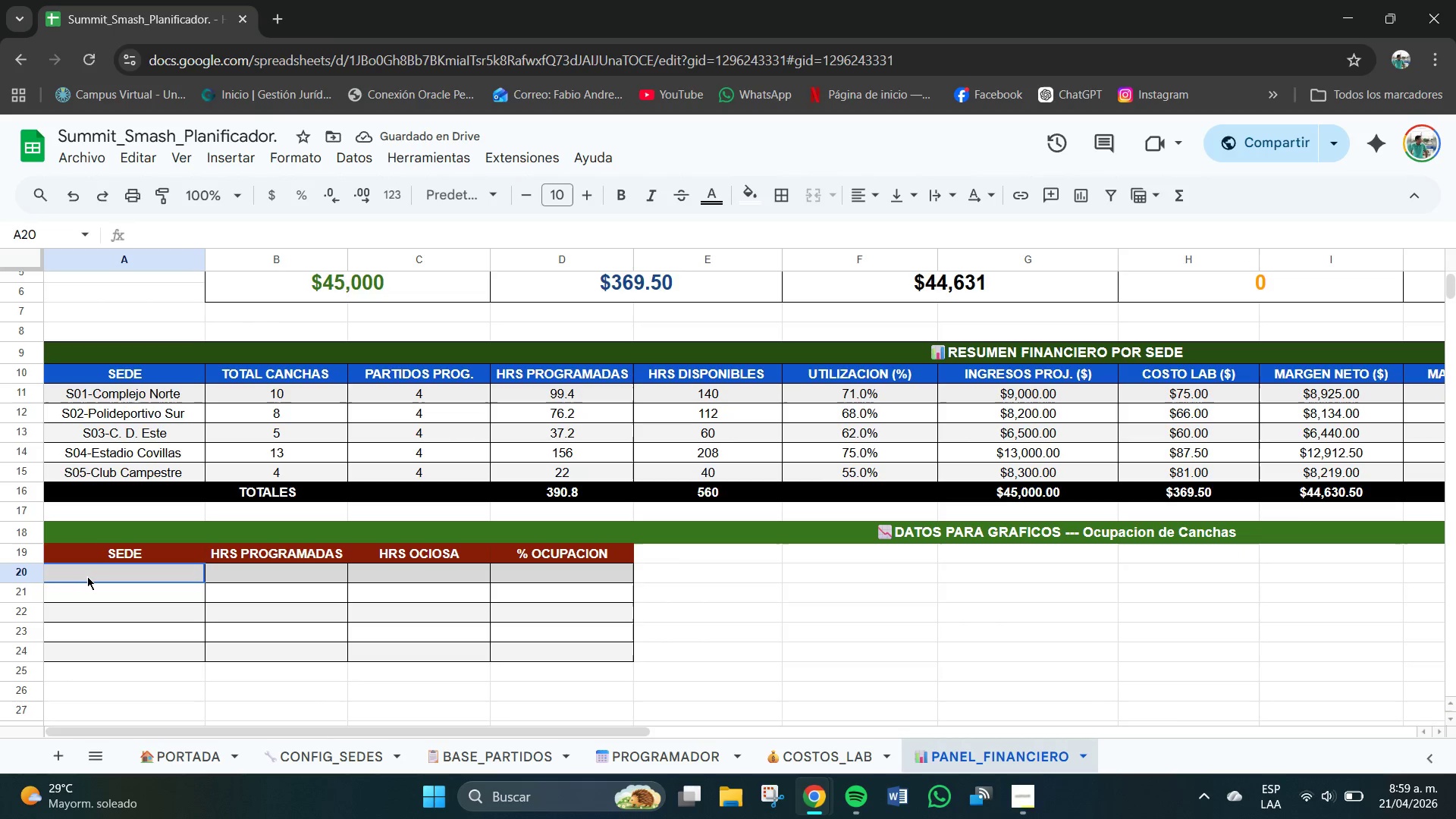 
double_click([87, 576])
 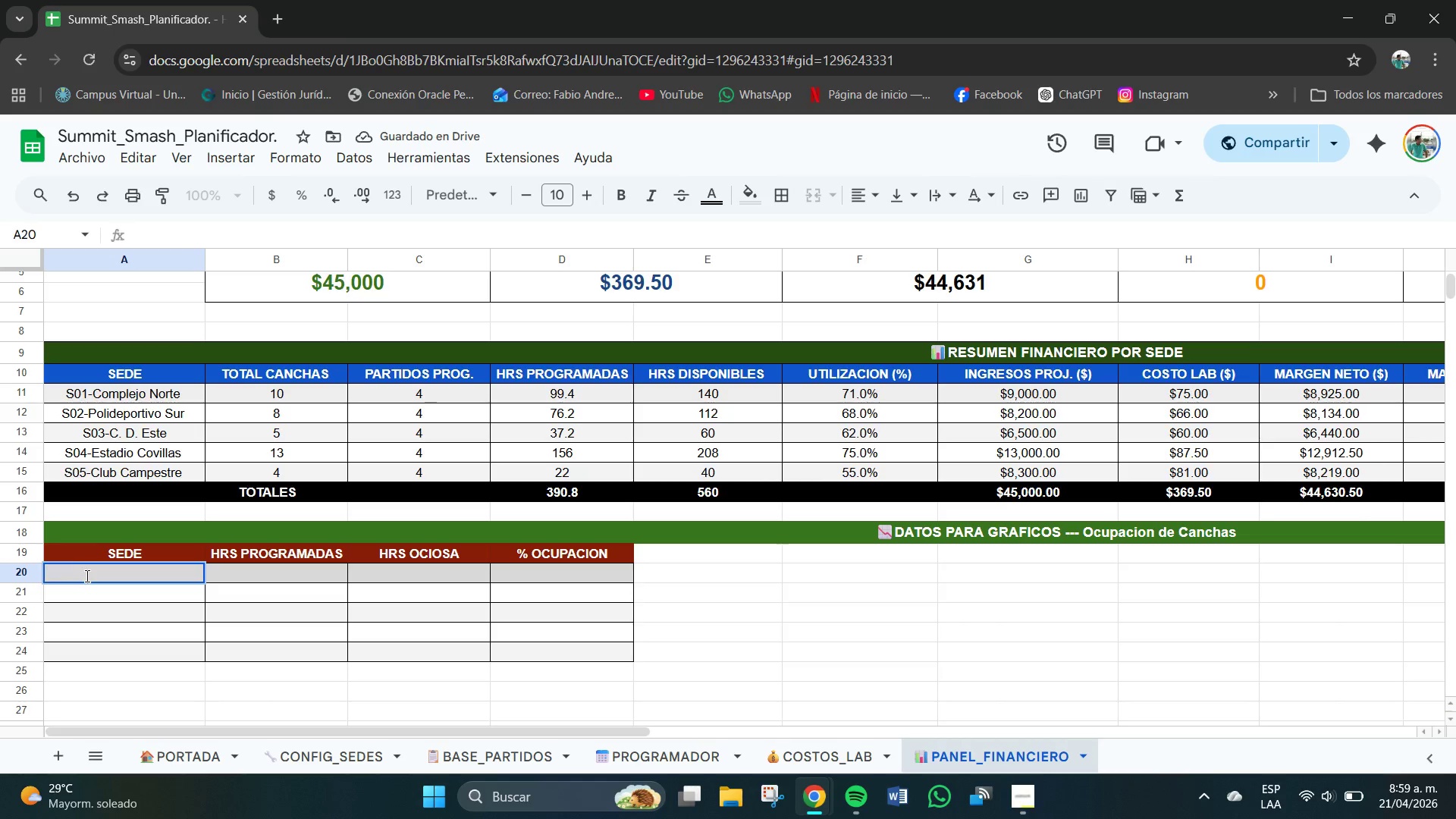 
type(COMP)
key(Backspace)
key(Backspace)
key(Backspace)
type(omplejo Norte)
 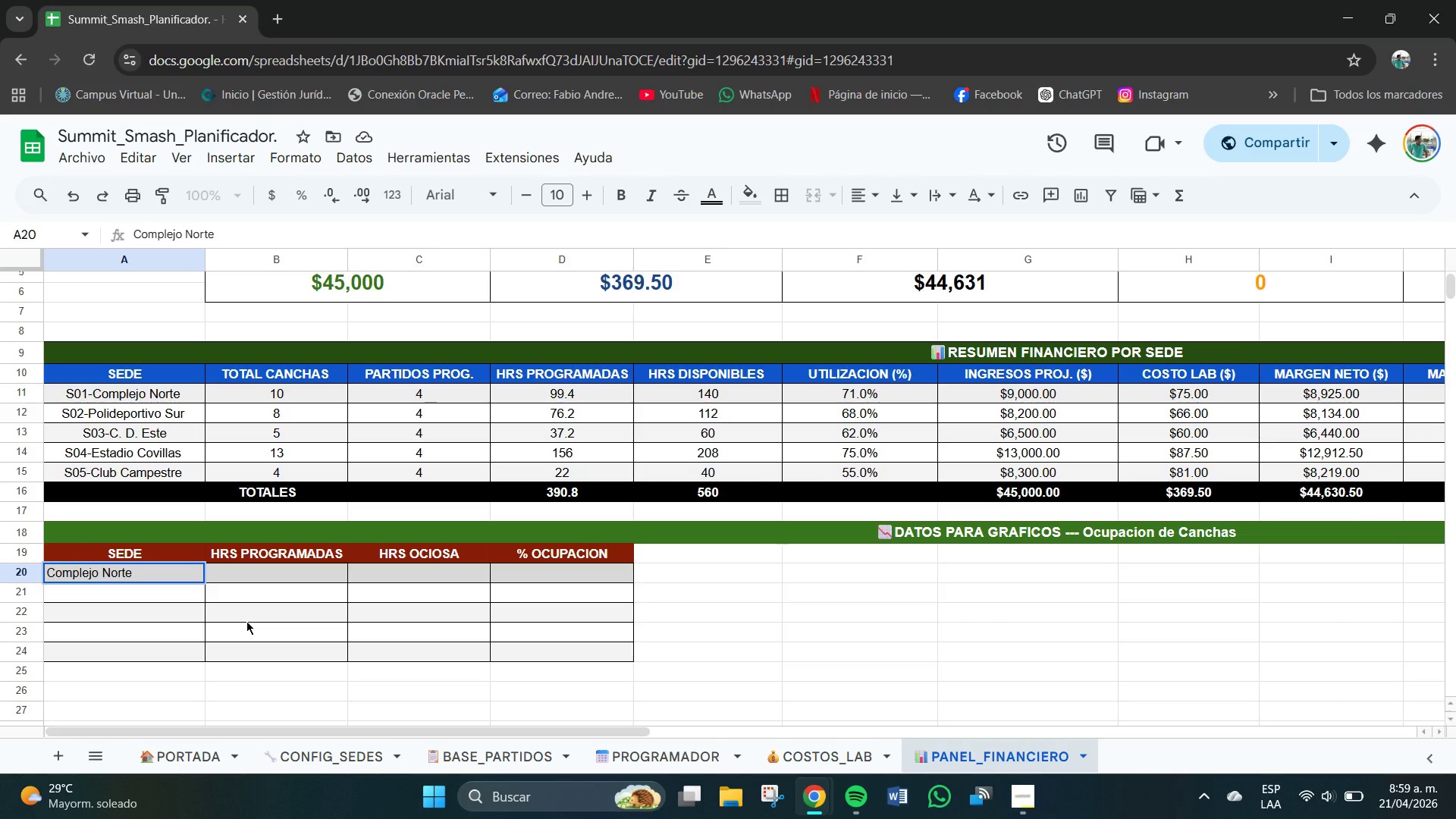 
key(Enter)
 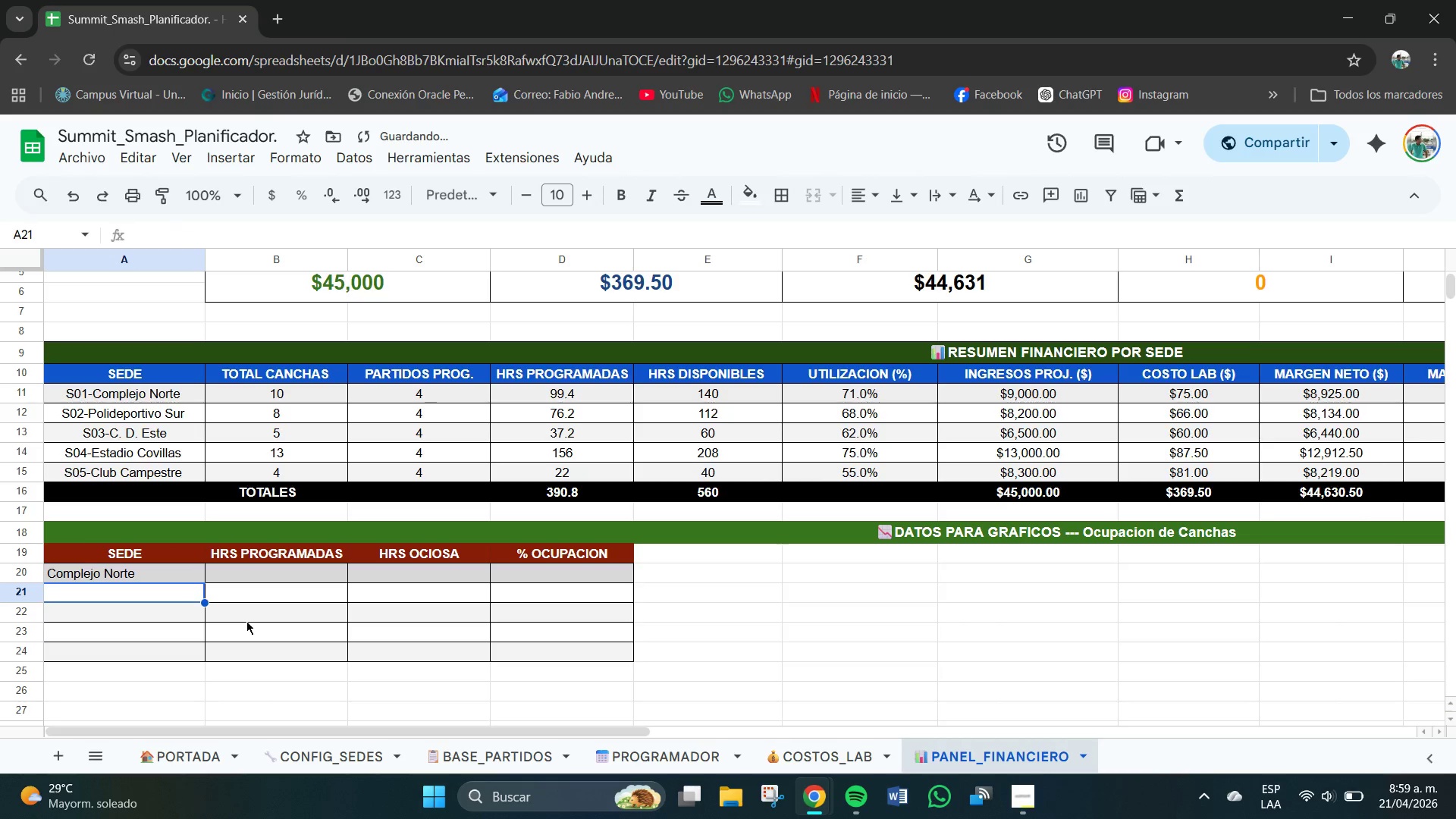 
type(Polideportivo Sur )
 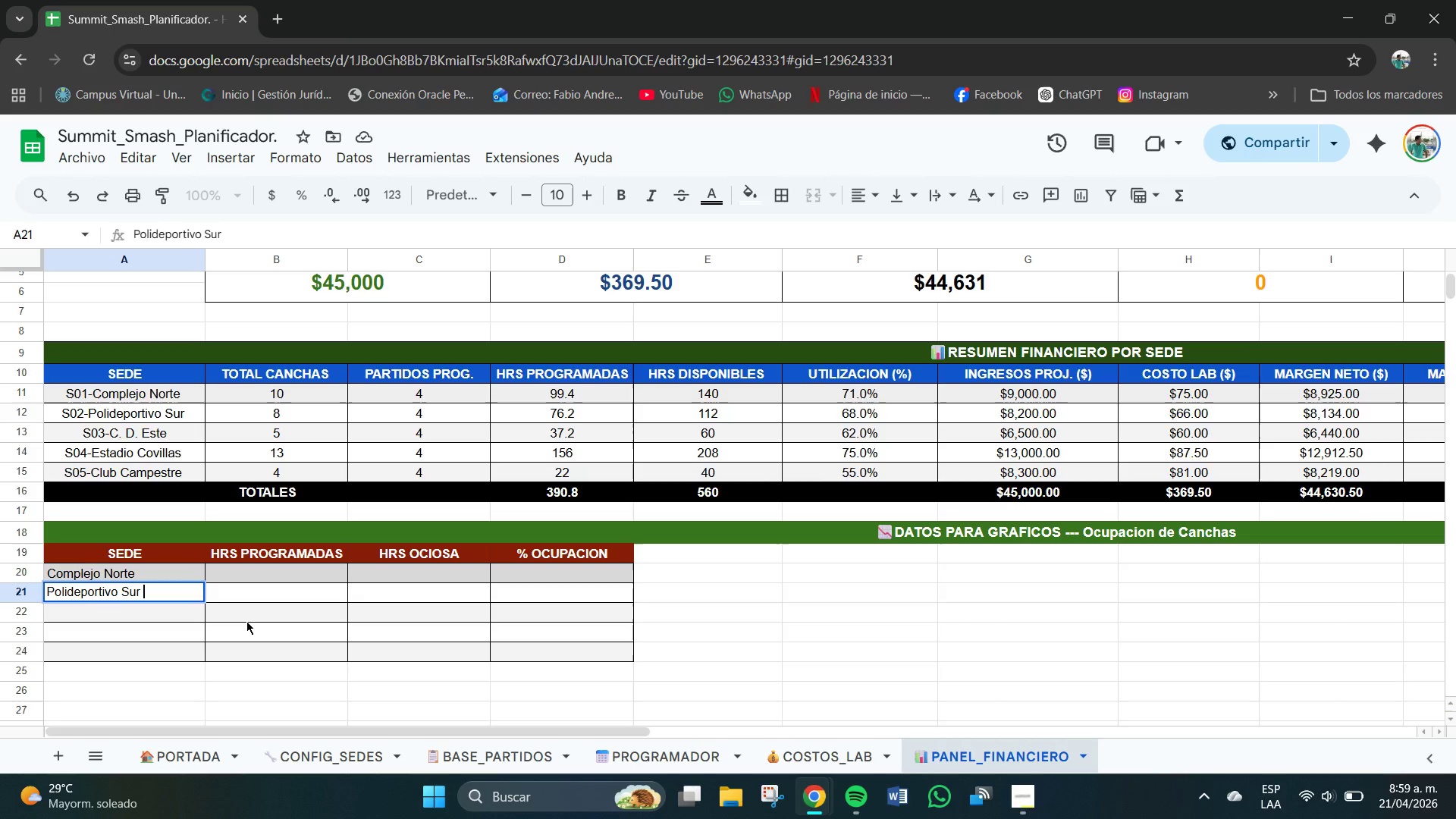 
key(Enter)
 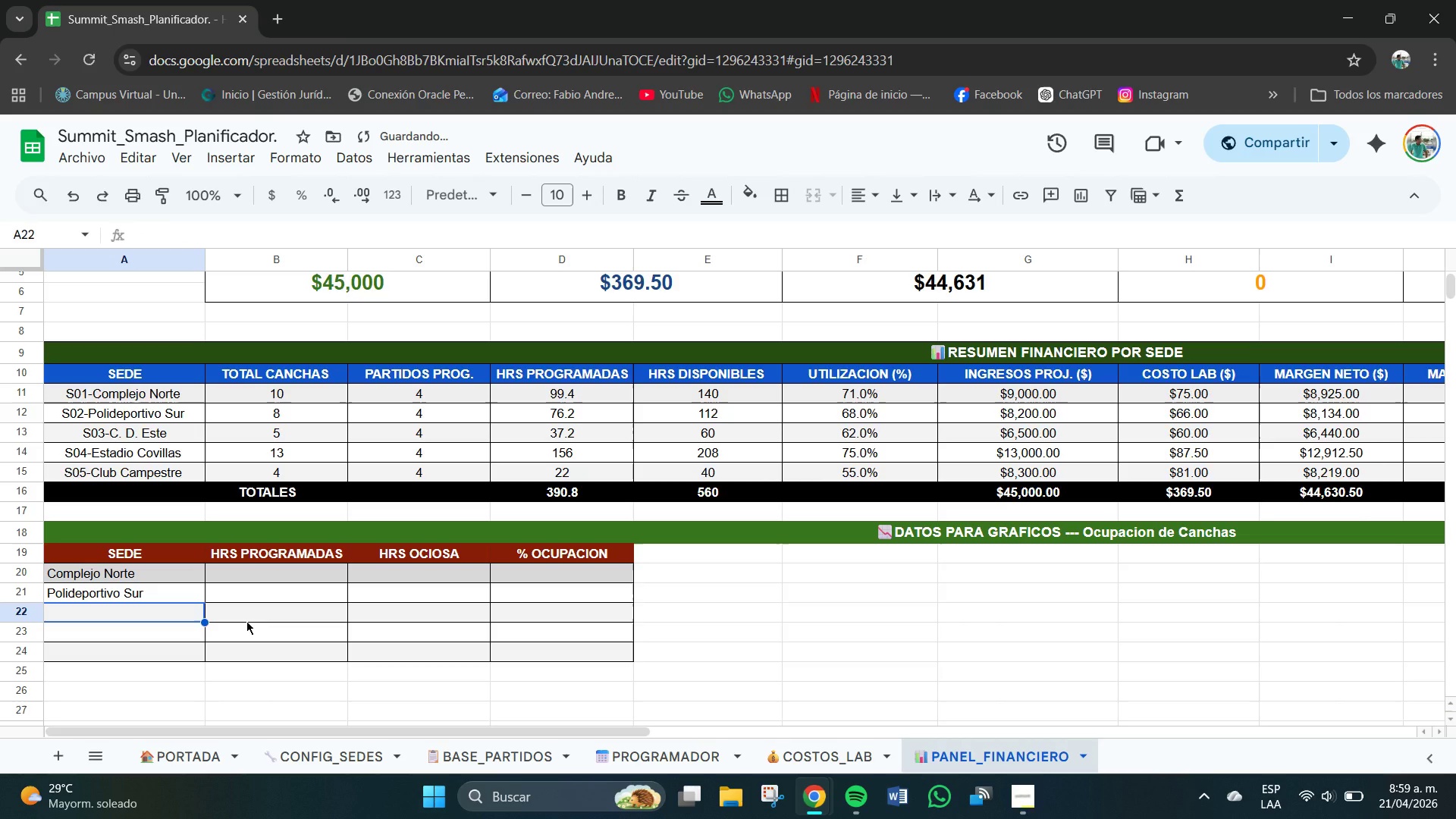 
type(C-)
key(Backspace)
type(.D e)
key(Backspace)
key(Backspace)
type(. Este)
 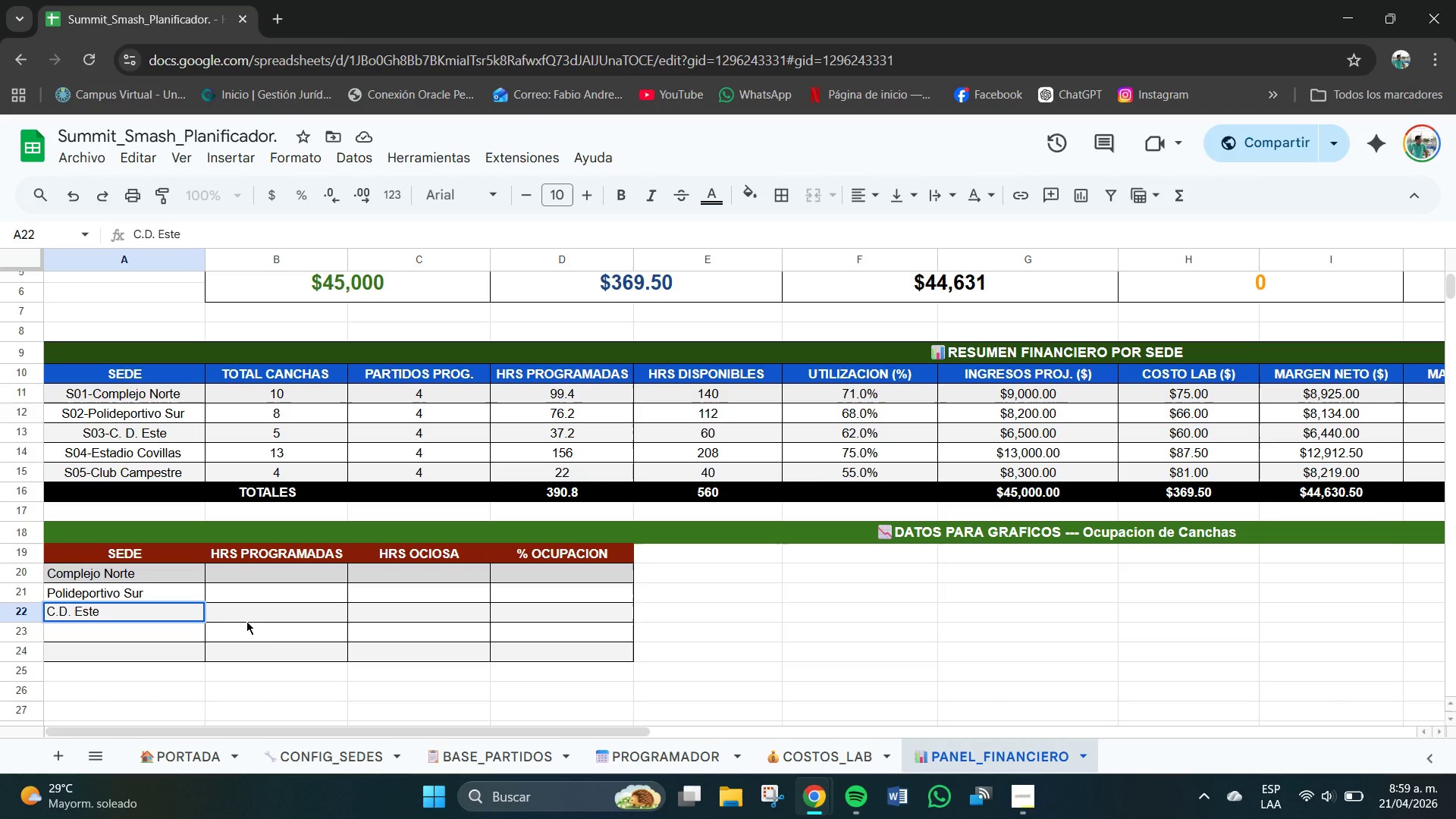 
key(Enter)
 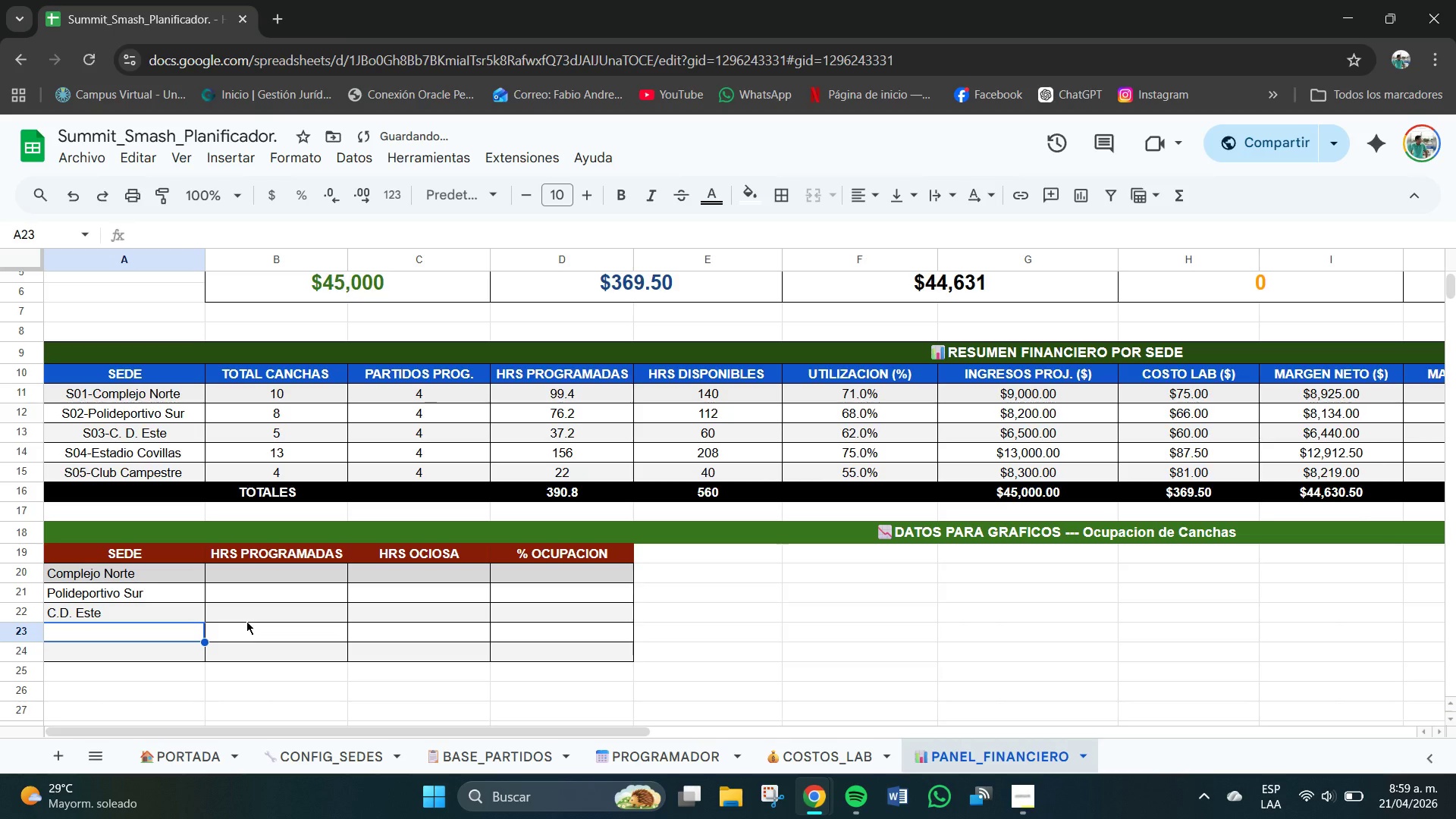 
type(Est. Covillas)
 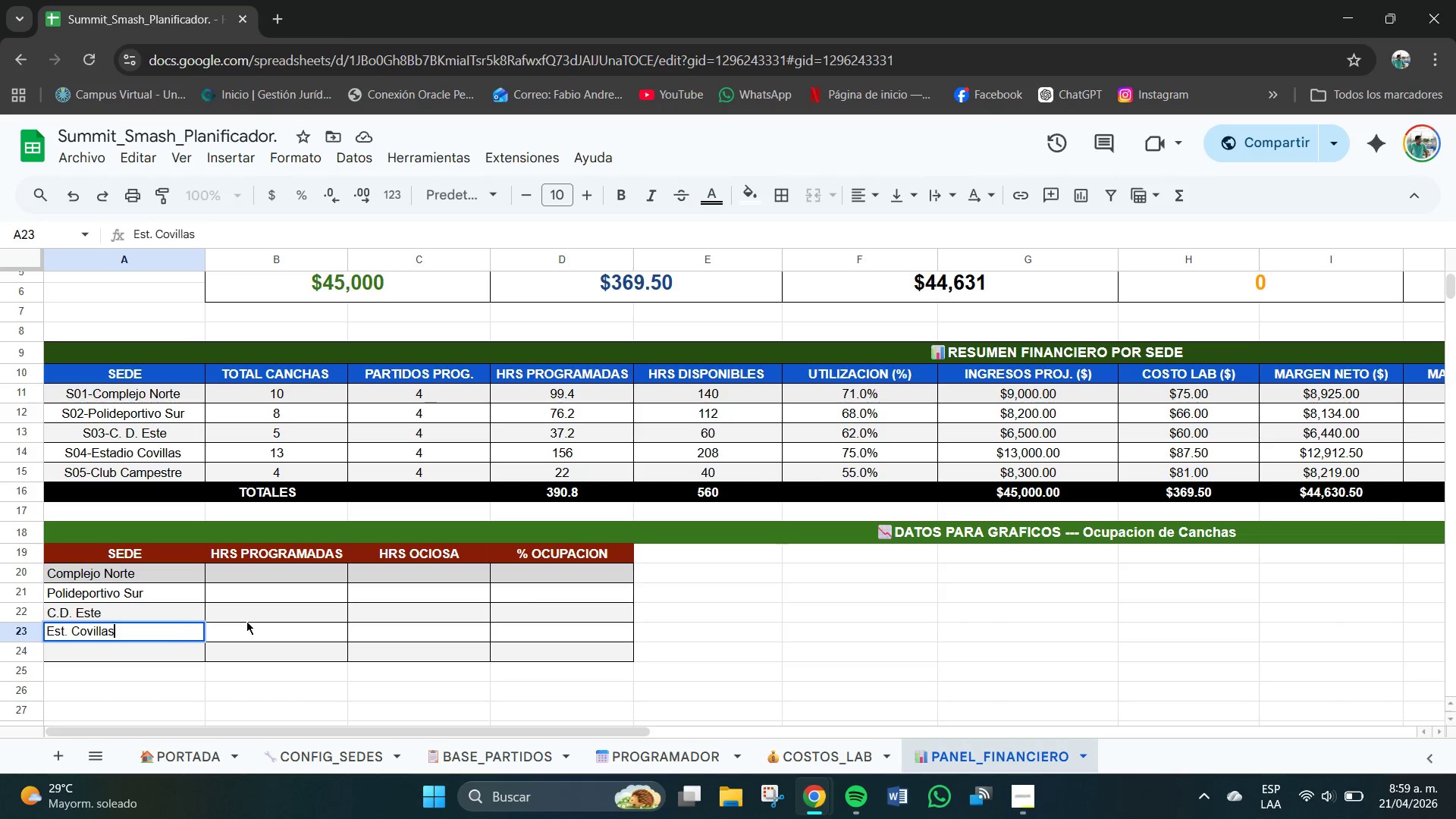 
key(Enter)
 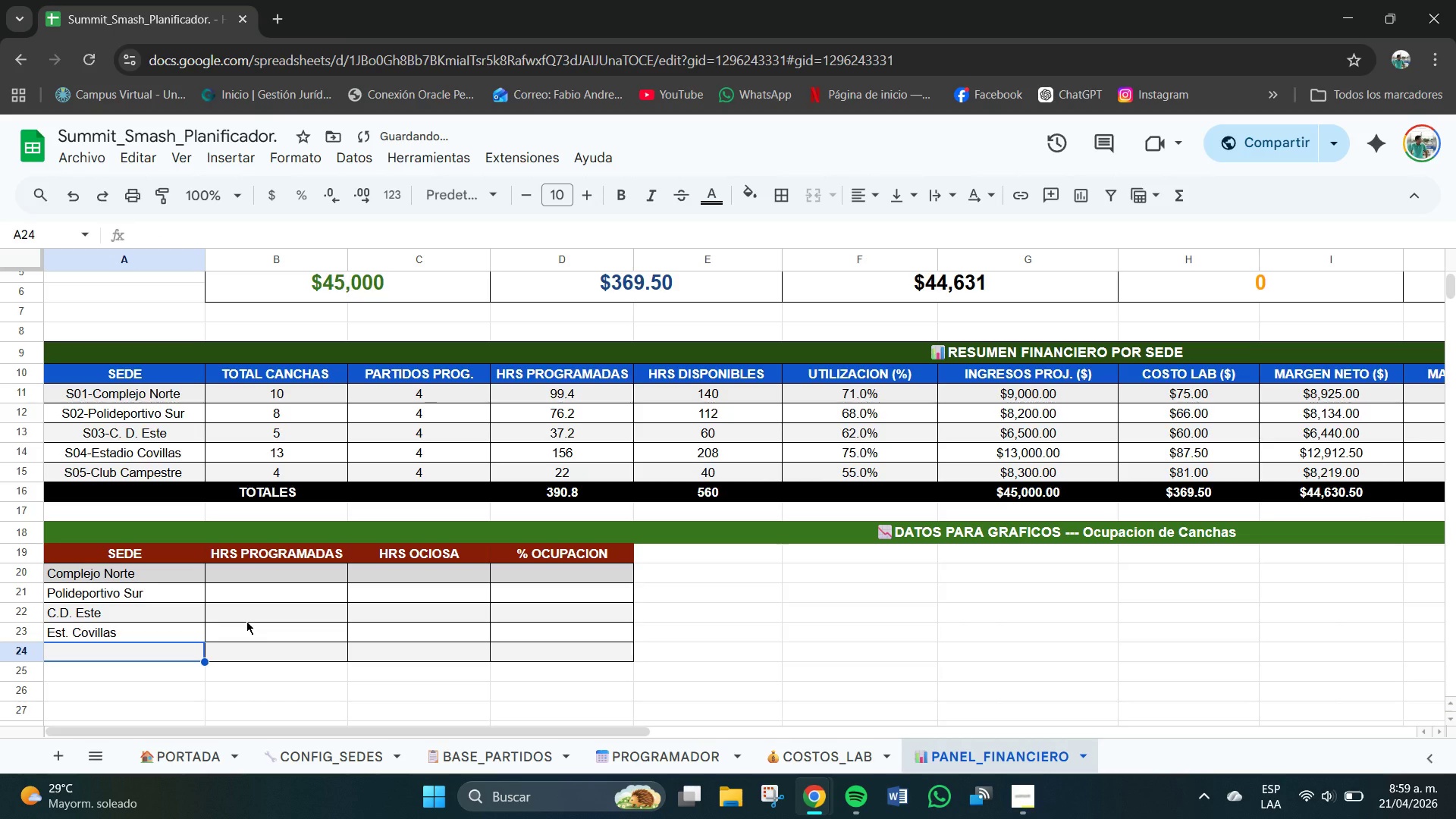 
type(Club Campestre )
 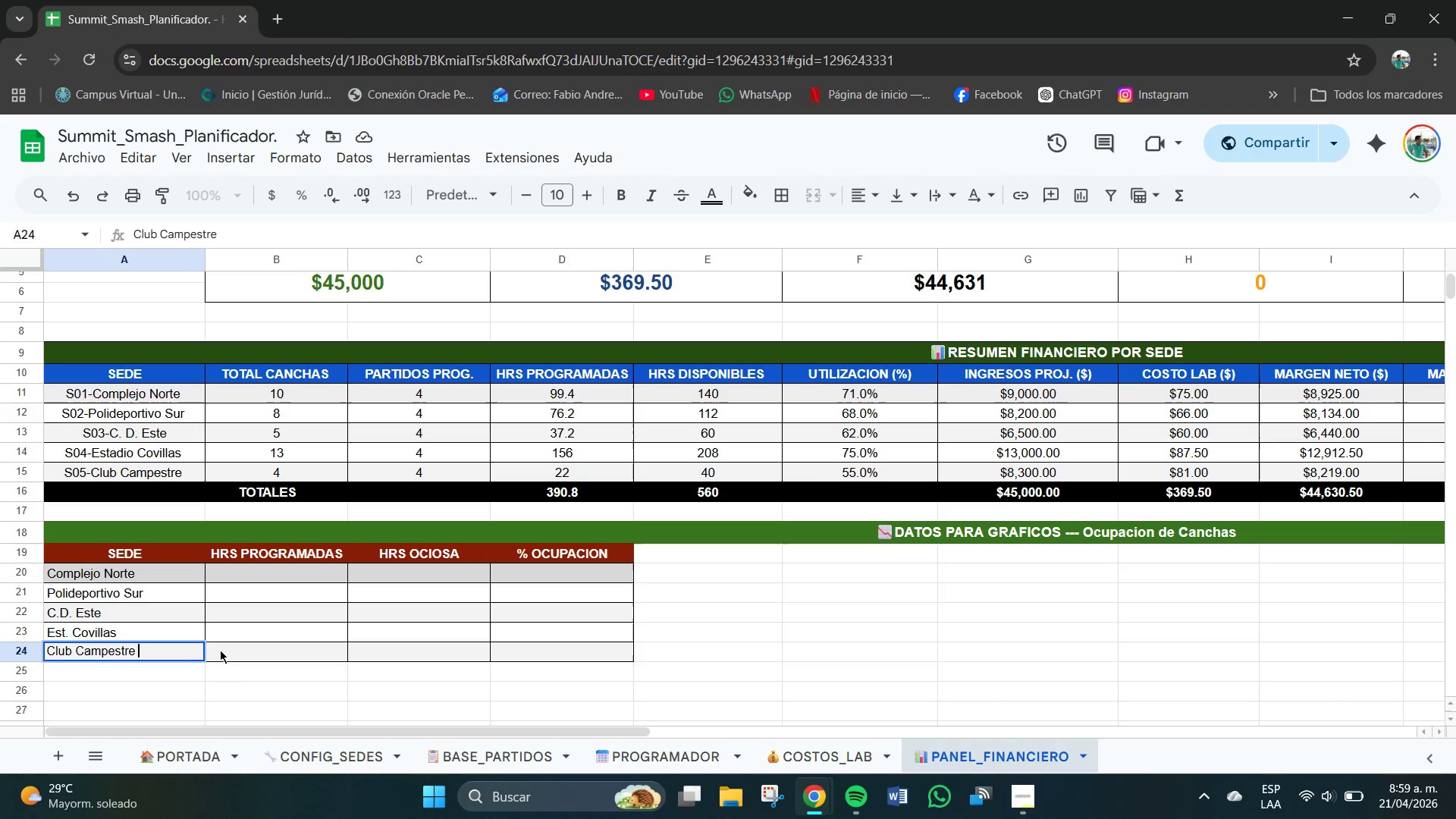 
left_click([194, 686])
 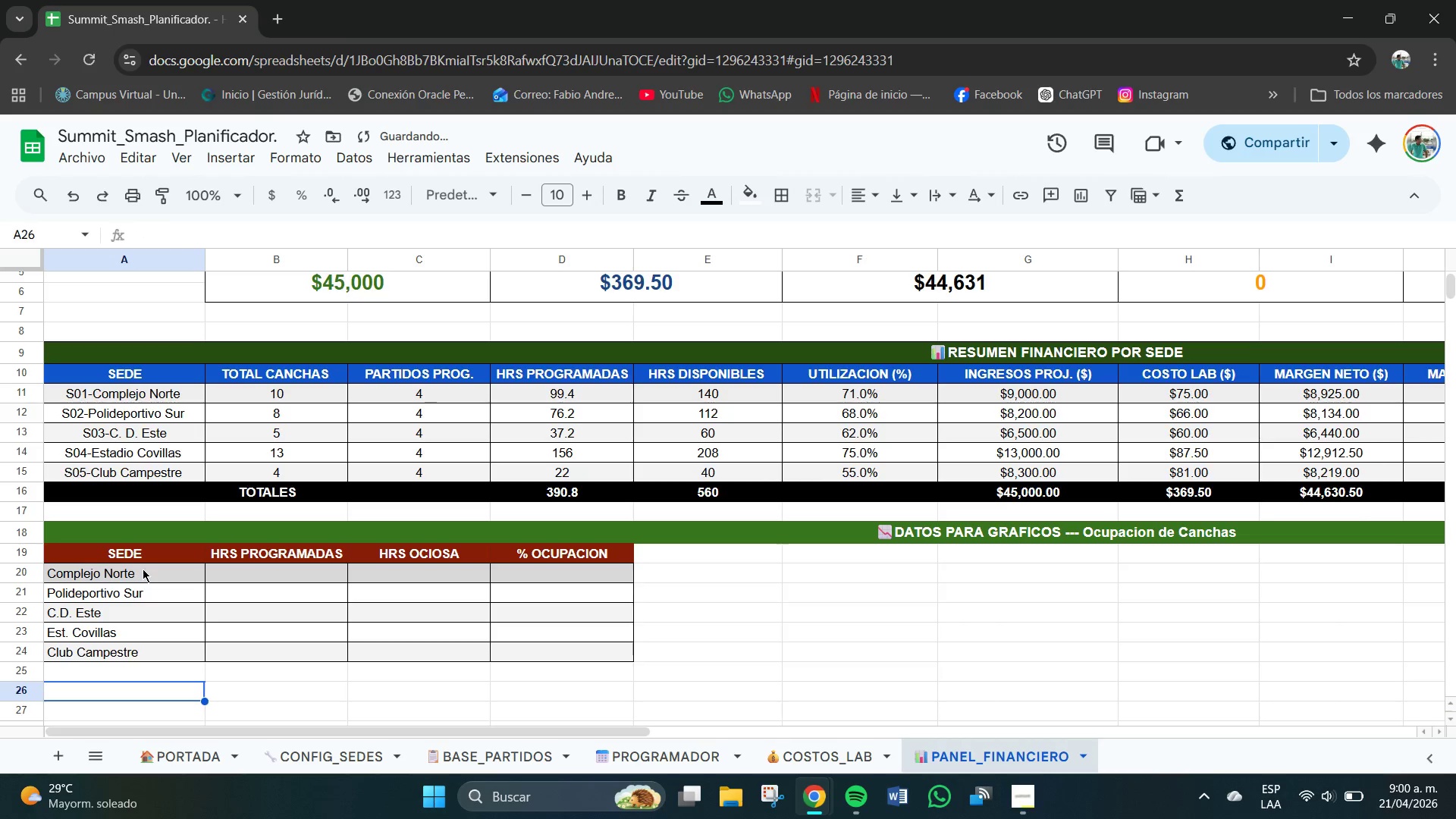 
left_click_drag(start_coordinate=[143, 569], to_coordinate=[151, 649])
 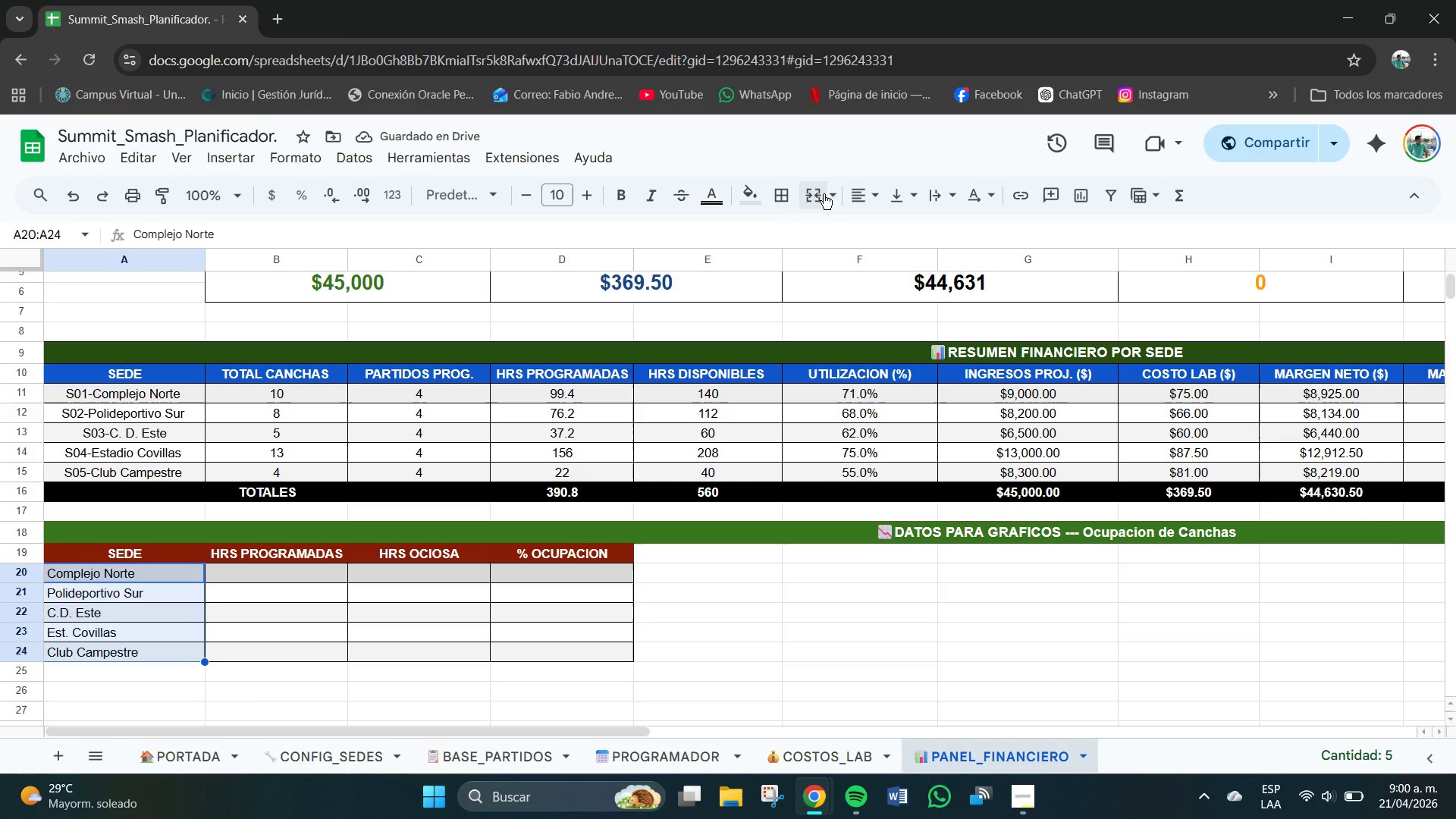 
left_click([858, 194])
 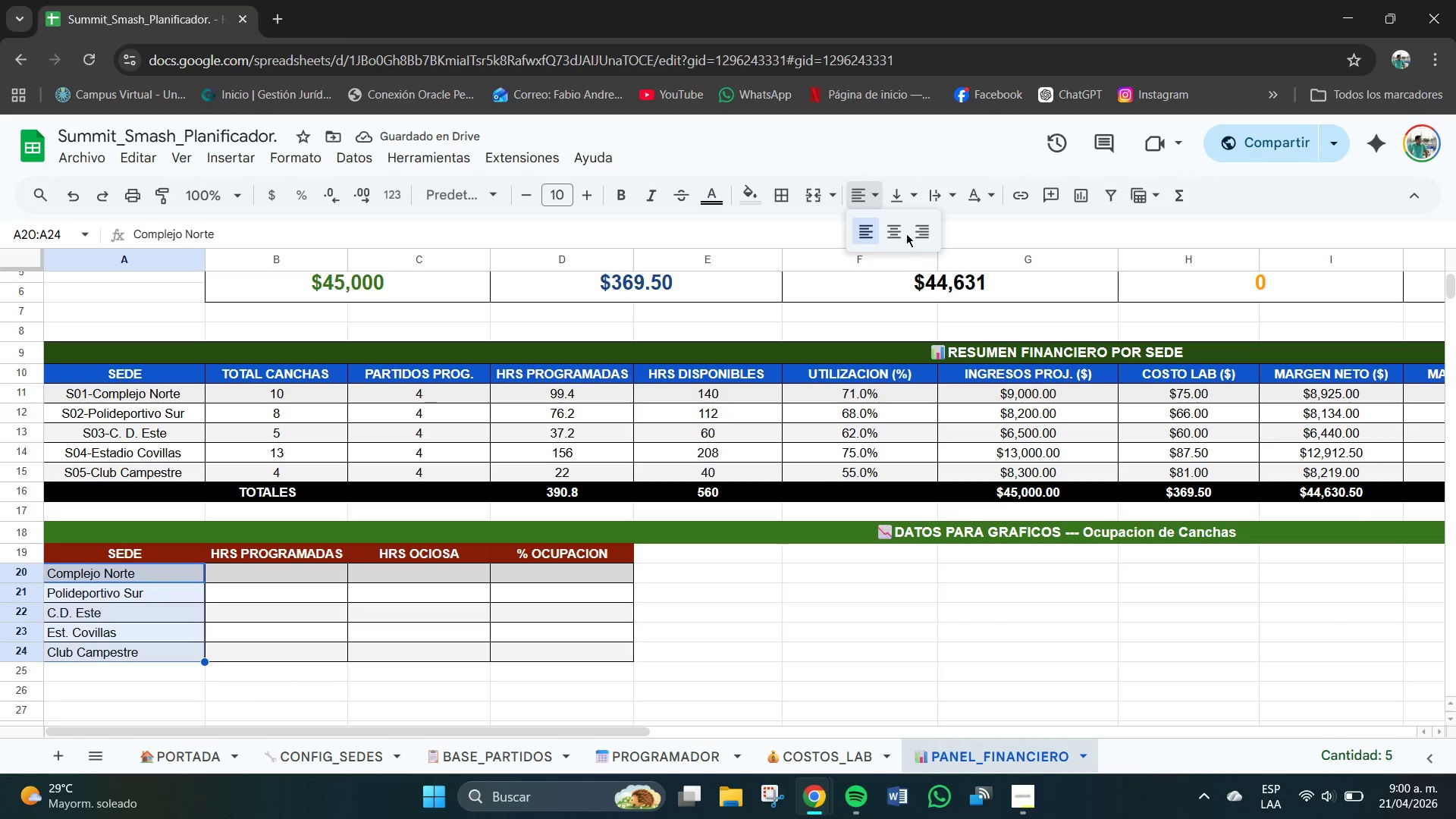 
left_click([902, 236])
 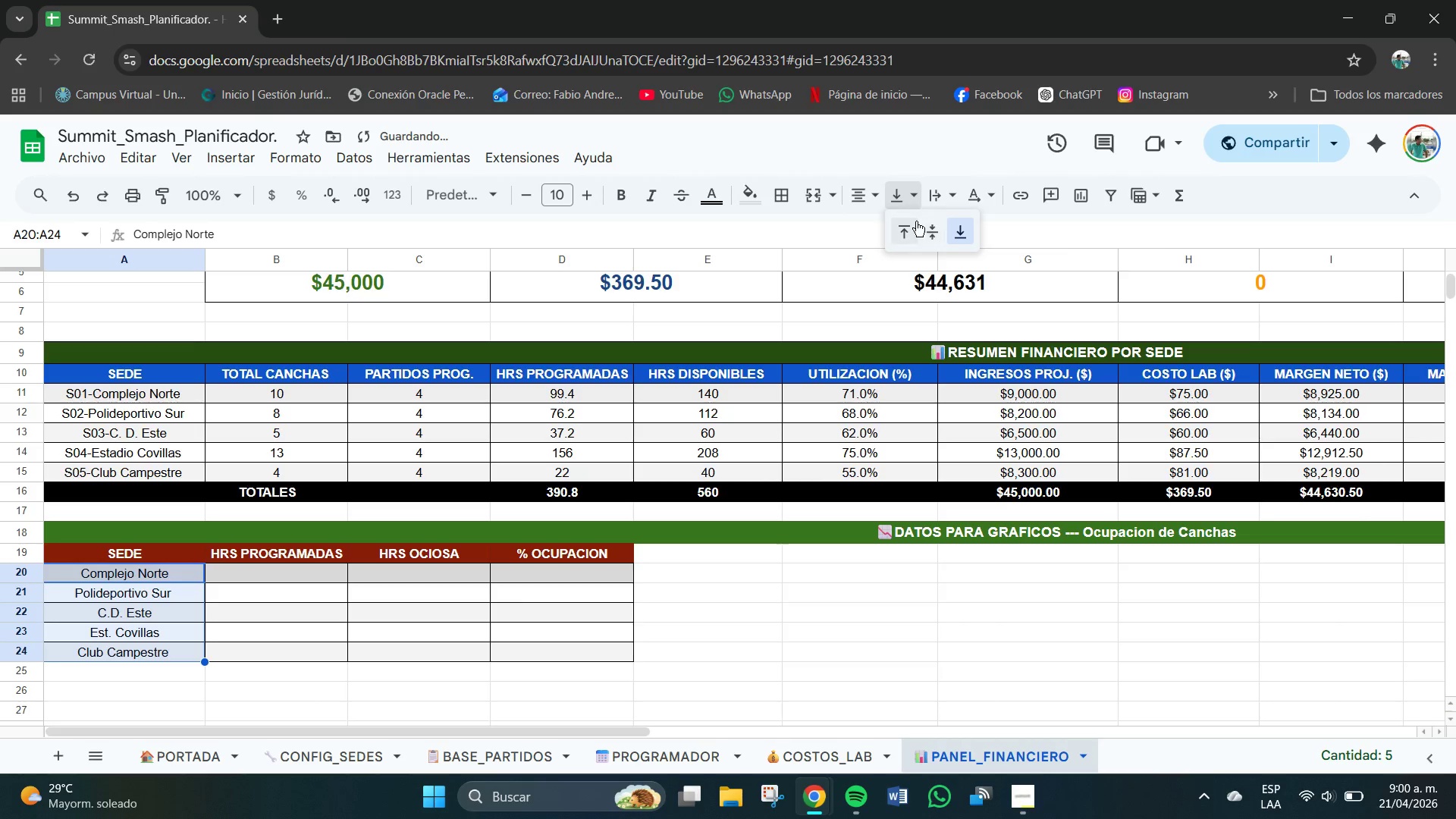 
left_click([939, 236])
 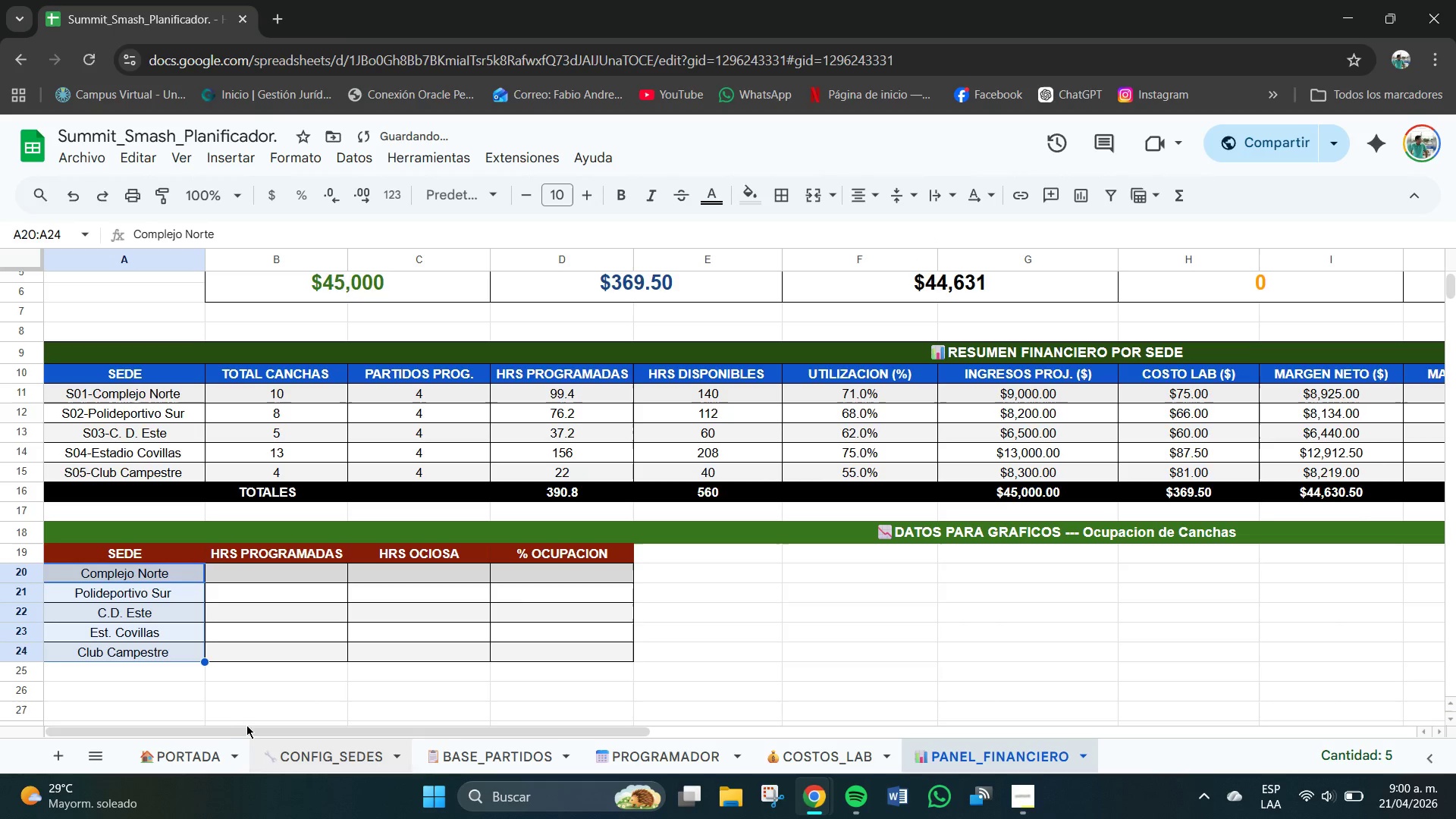 
left_click([230, 698])
 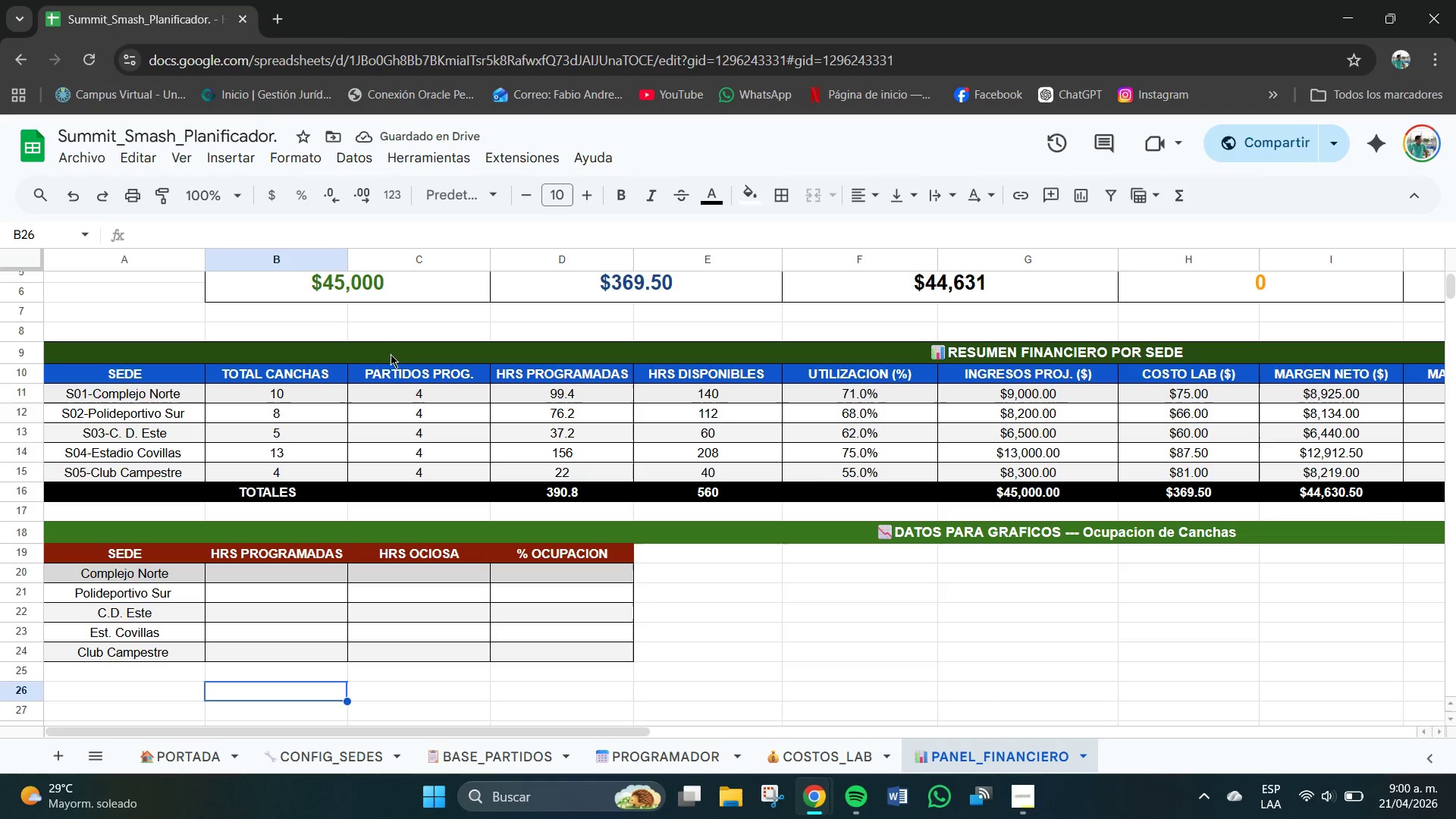 
left_click([328, 391])
 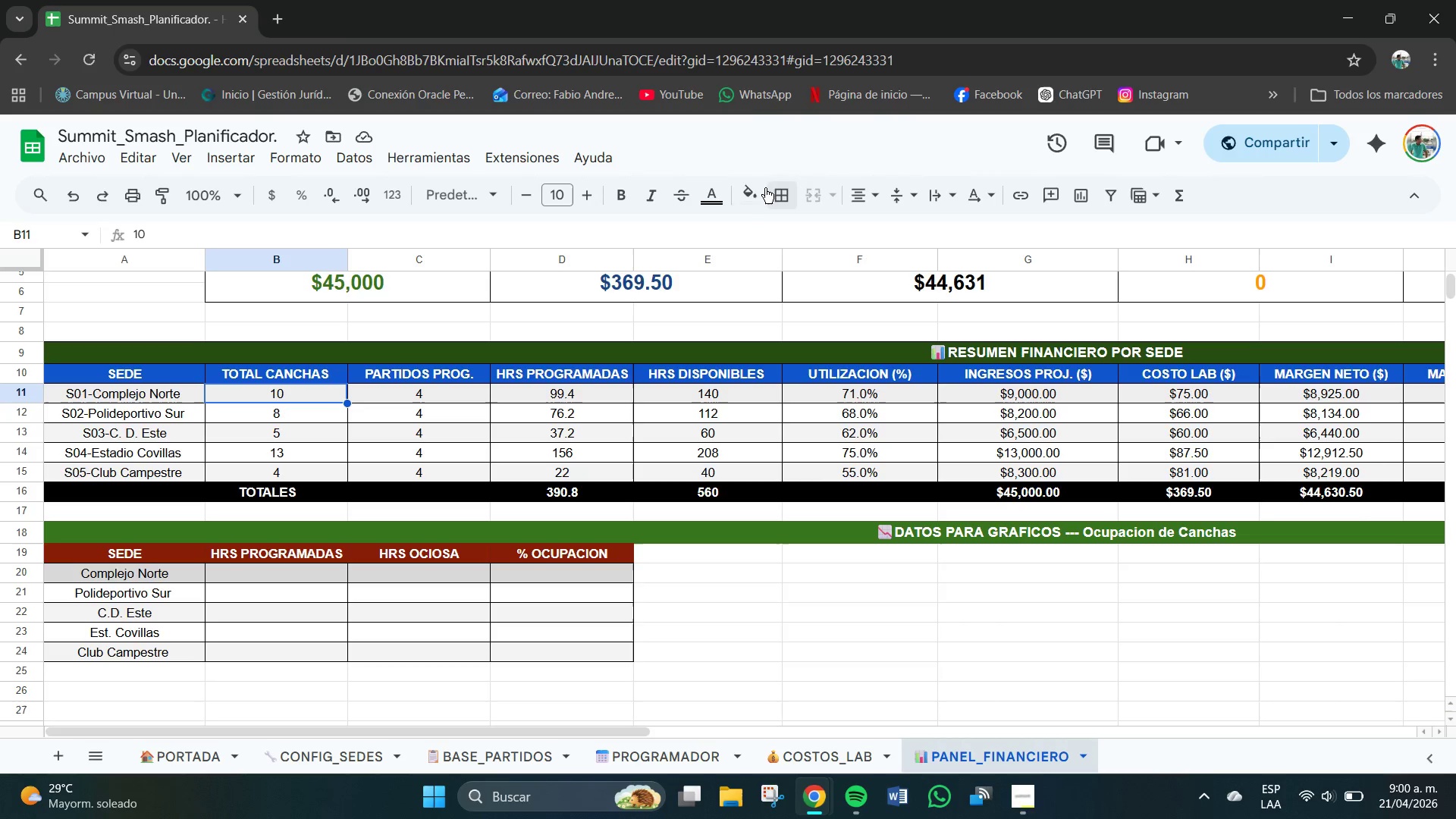 
left_click([758, 190])
 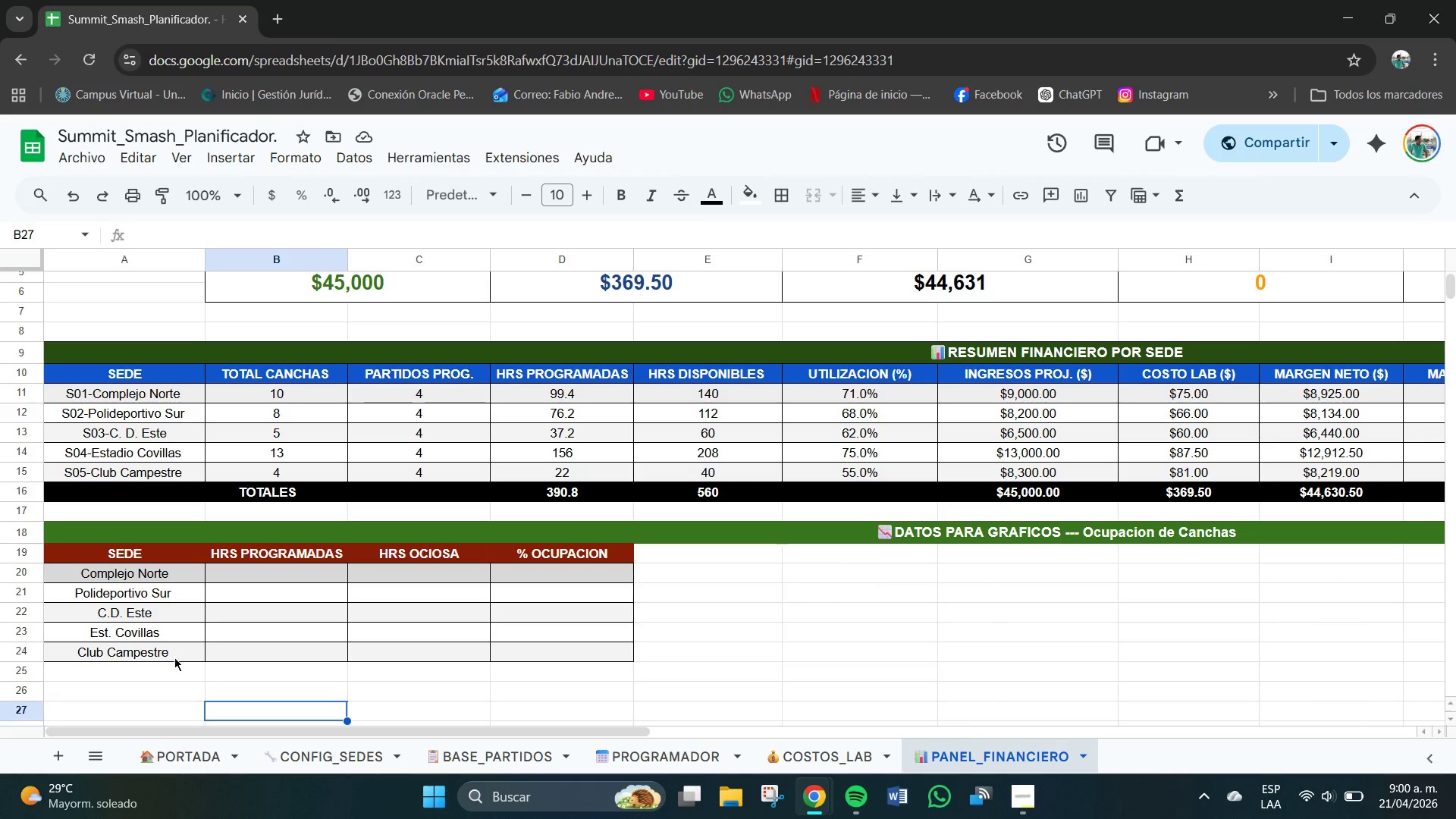 
left_click_drag(start_coordinate=[59, 570], to_coordinate=[601, 576])
 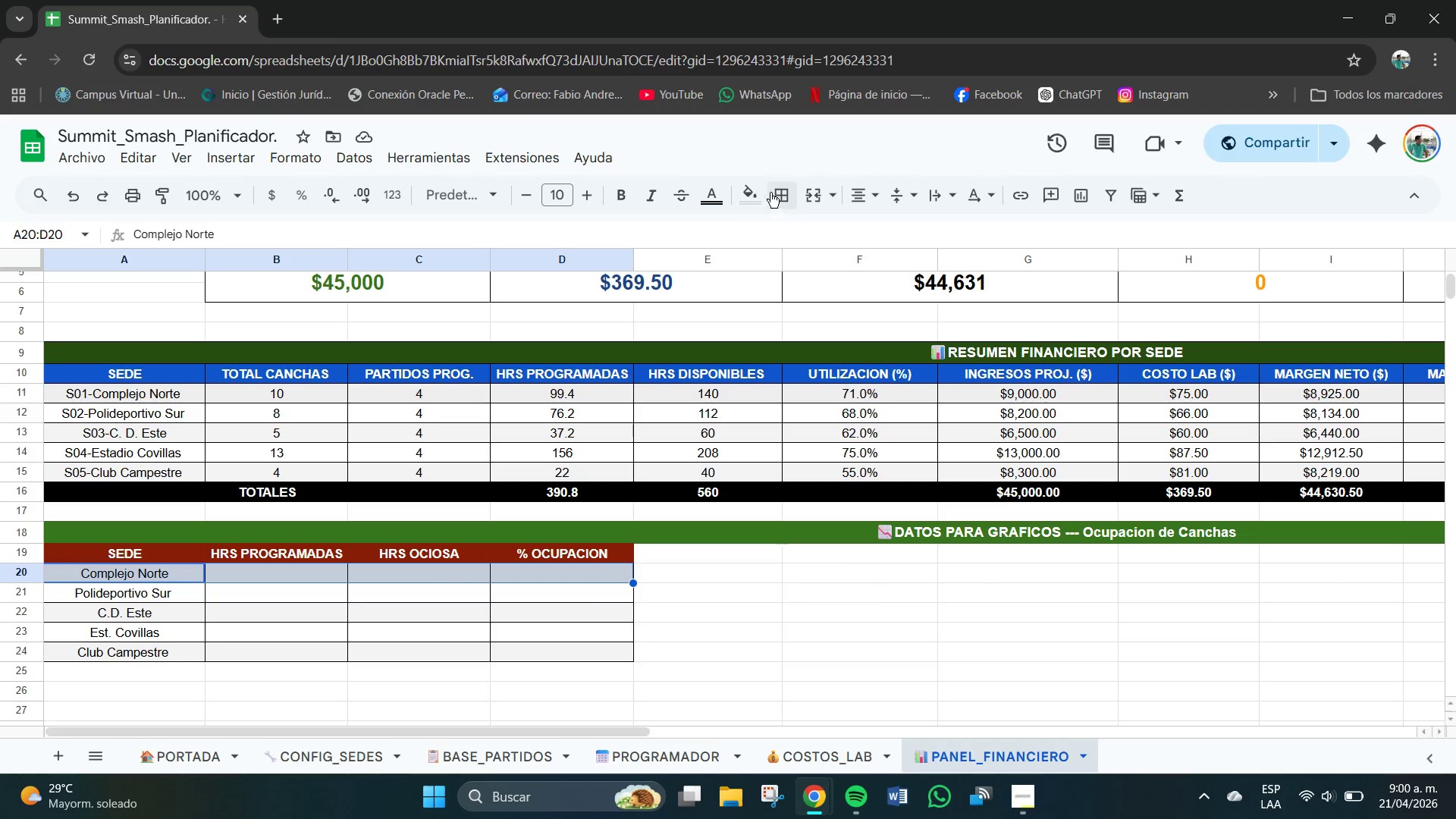 
left_click([752, 196])
 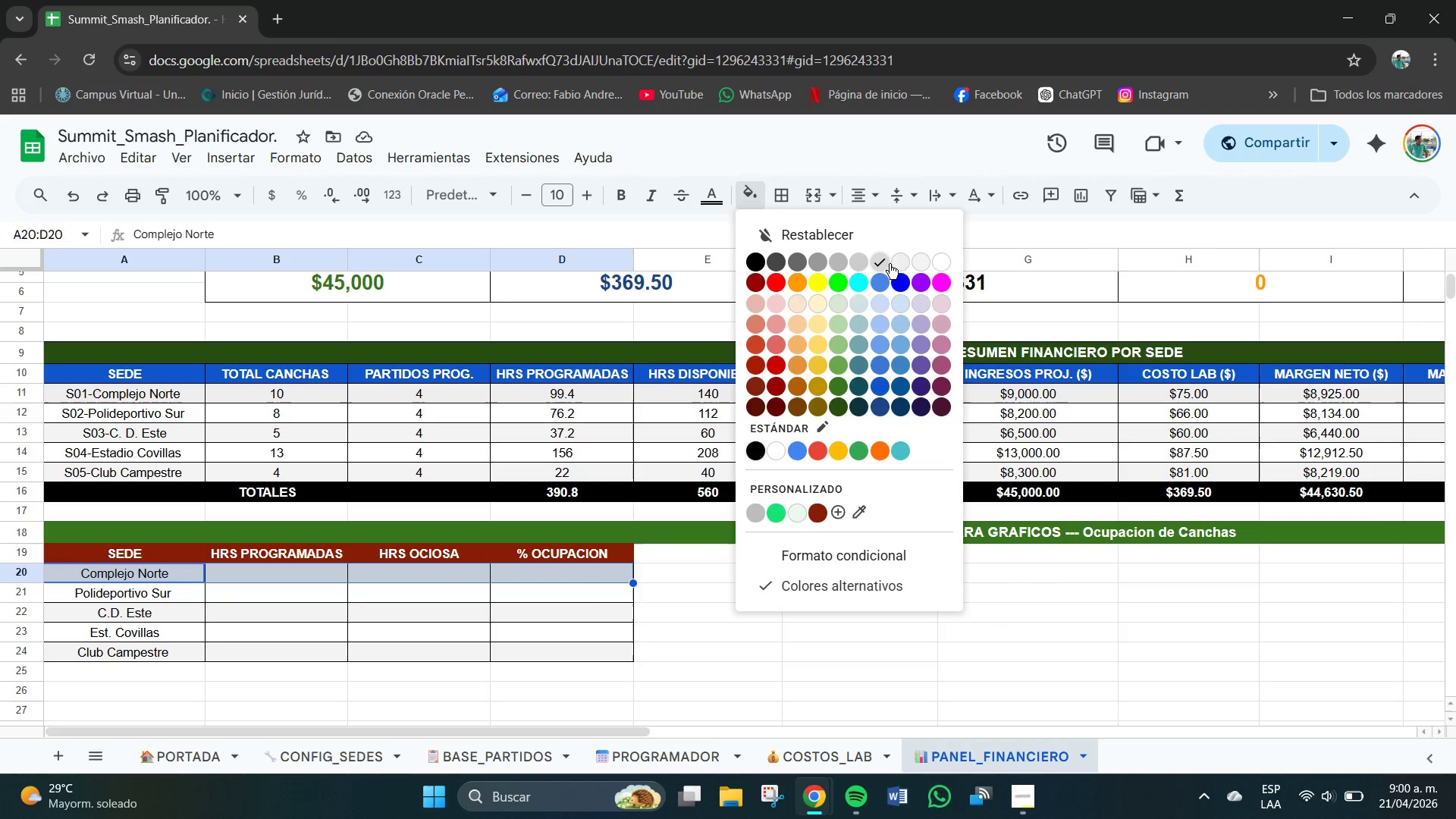 
left_click([903, 262])
 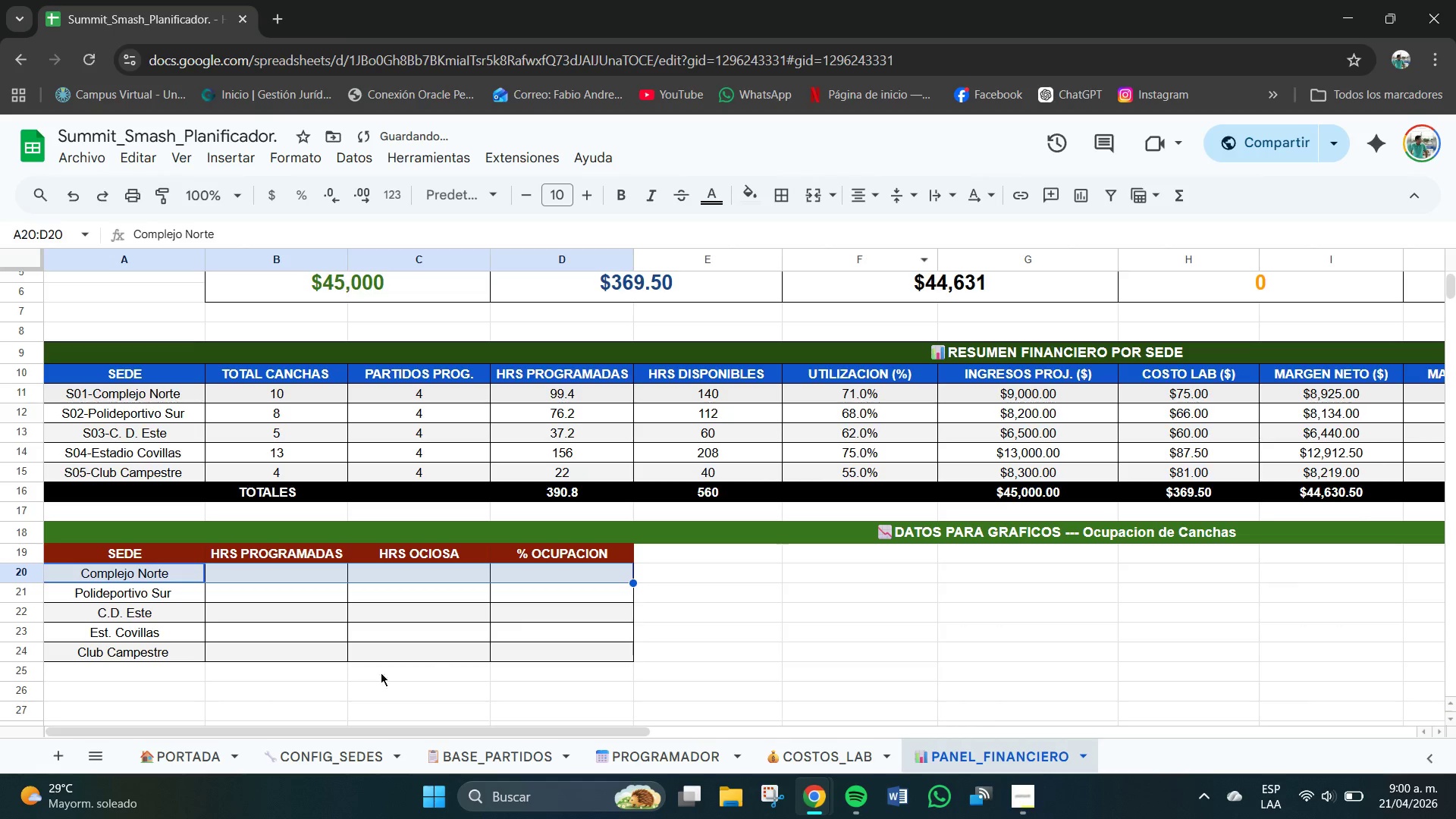 
left_click([256, 717])
 